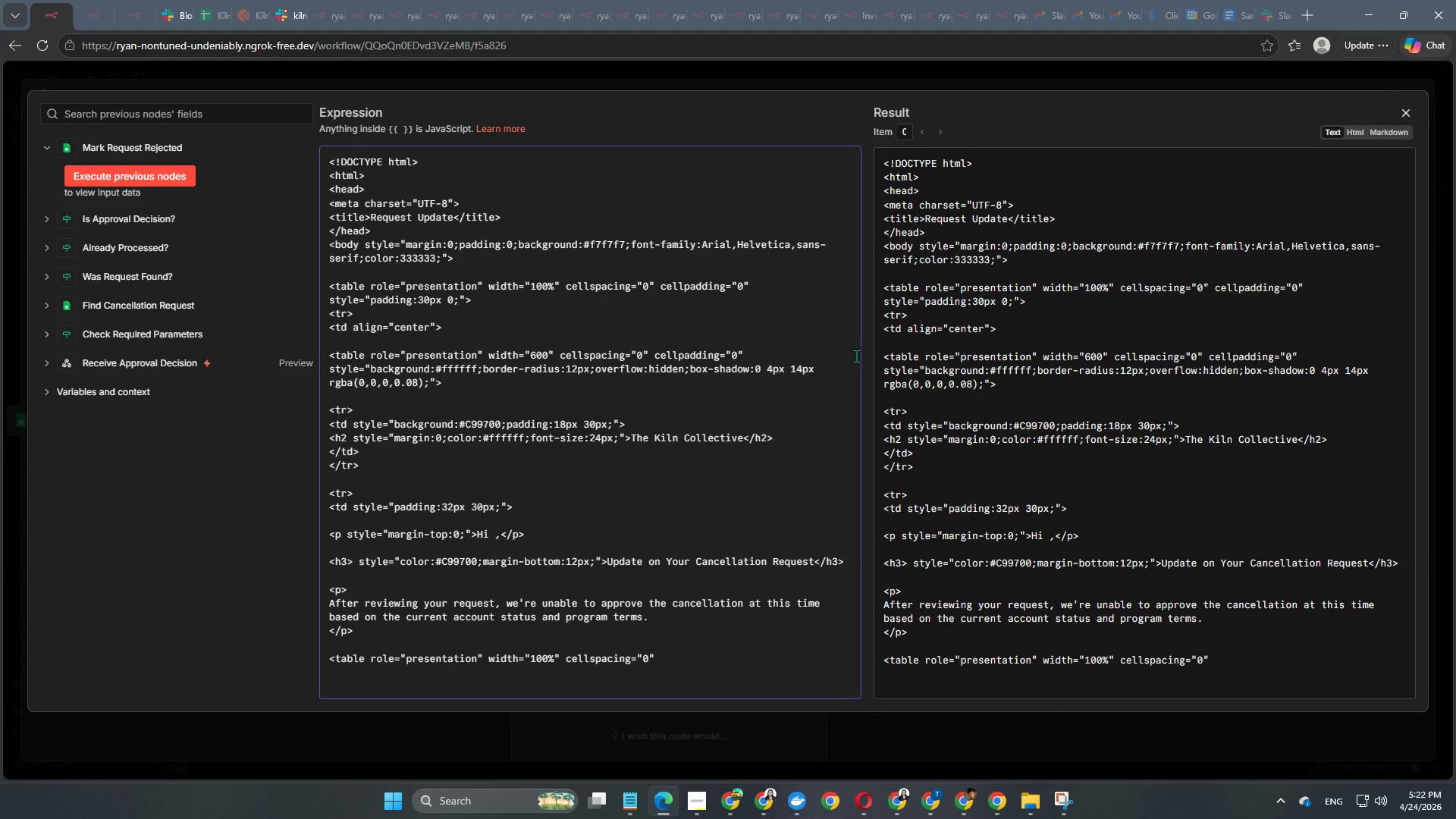 
key(ArrowRight)
 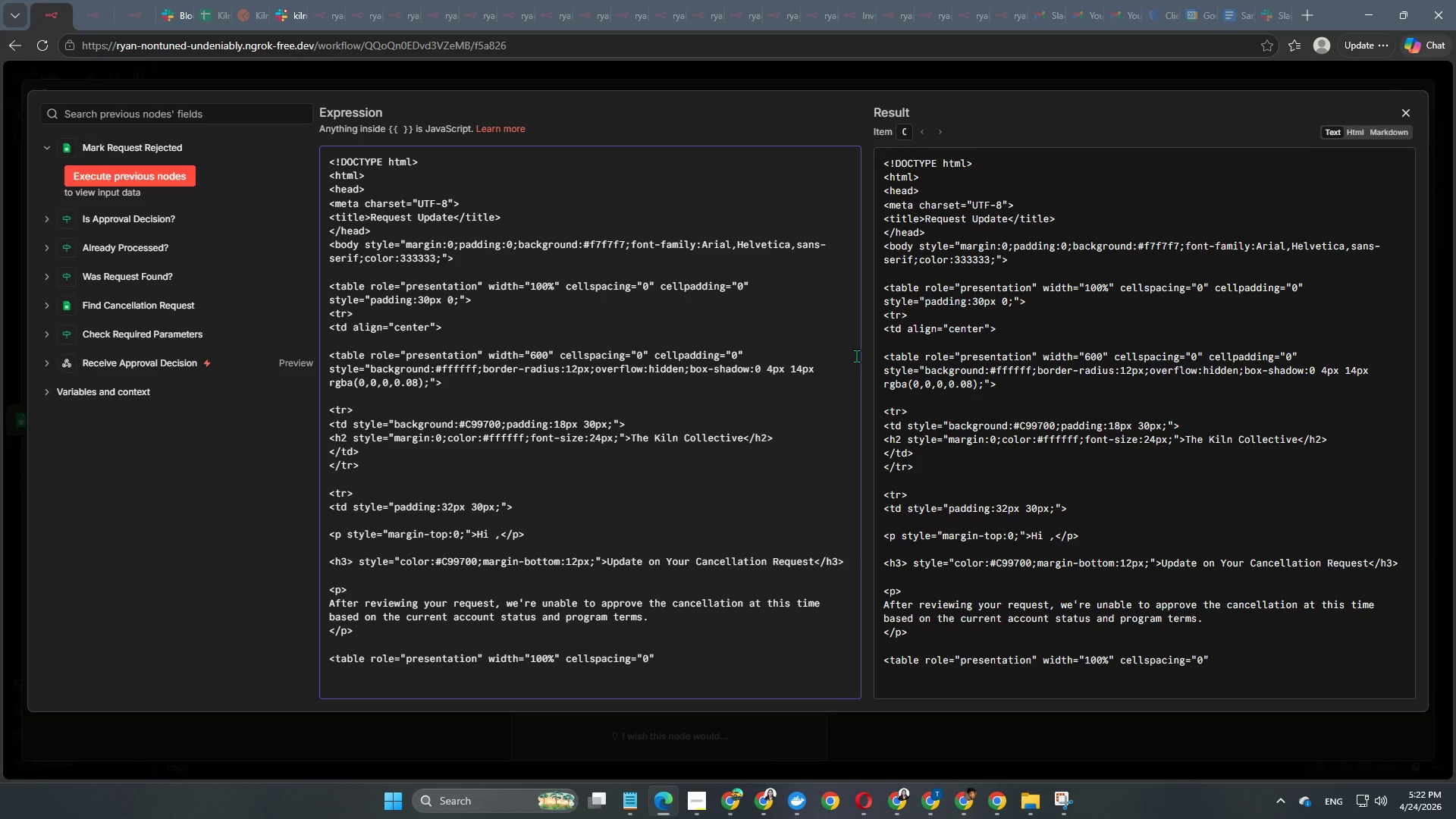 
type( cellp[)
key(Backspace)
key(Backspace)
type(padding="0)
 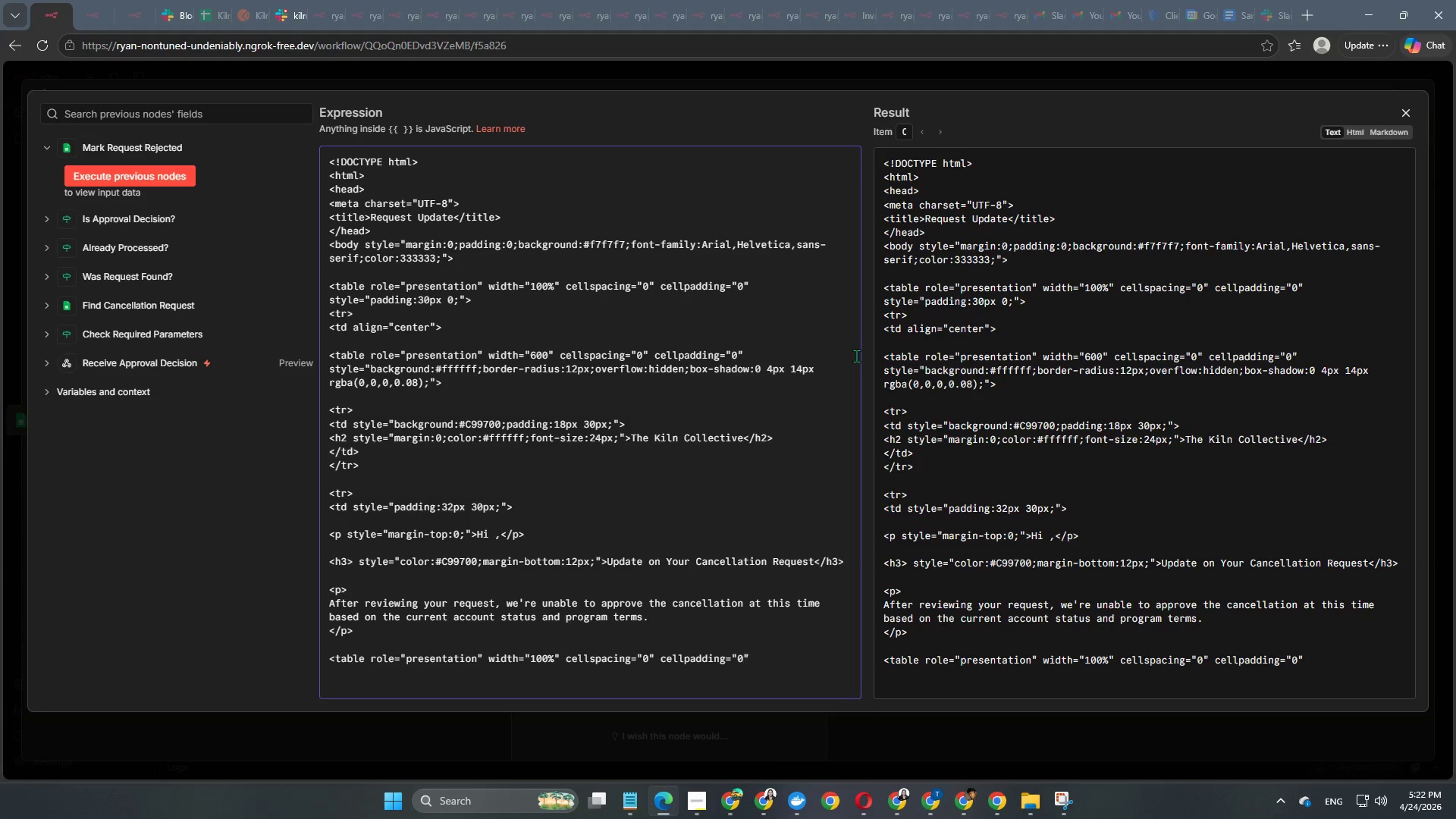 
key(ArrowRight)
 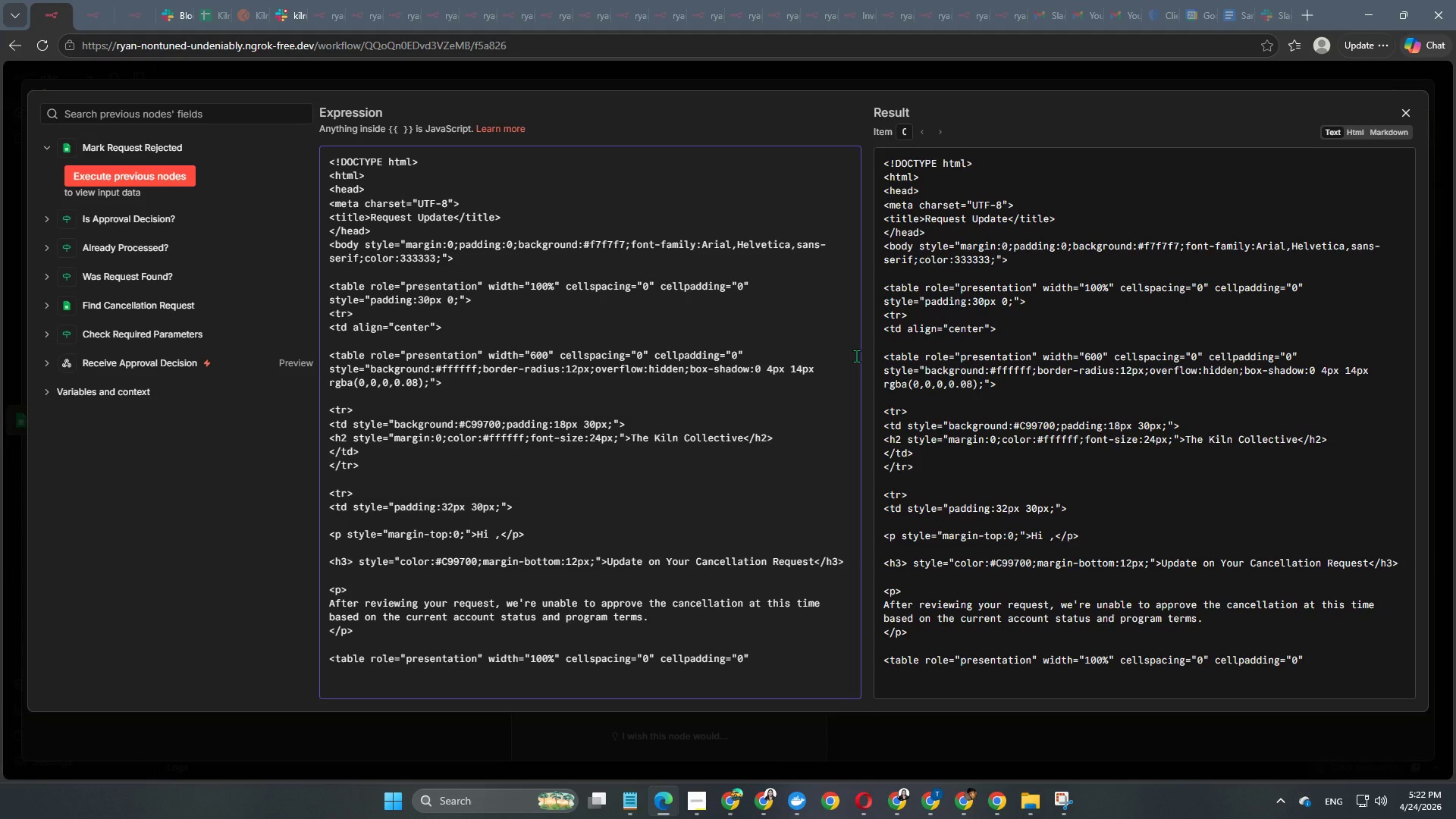 
wait(6.47)
 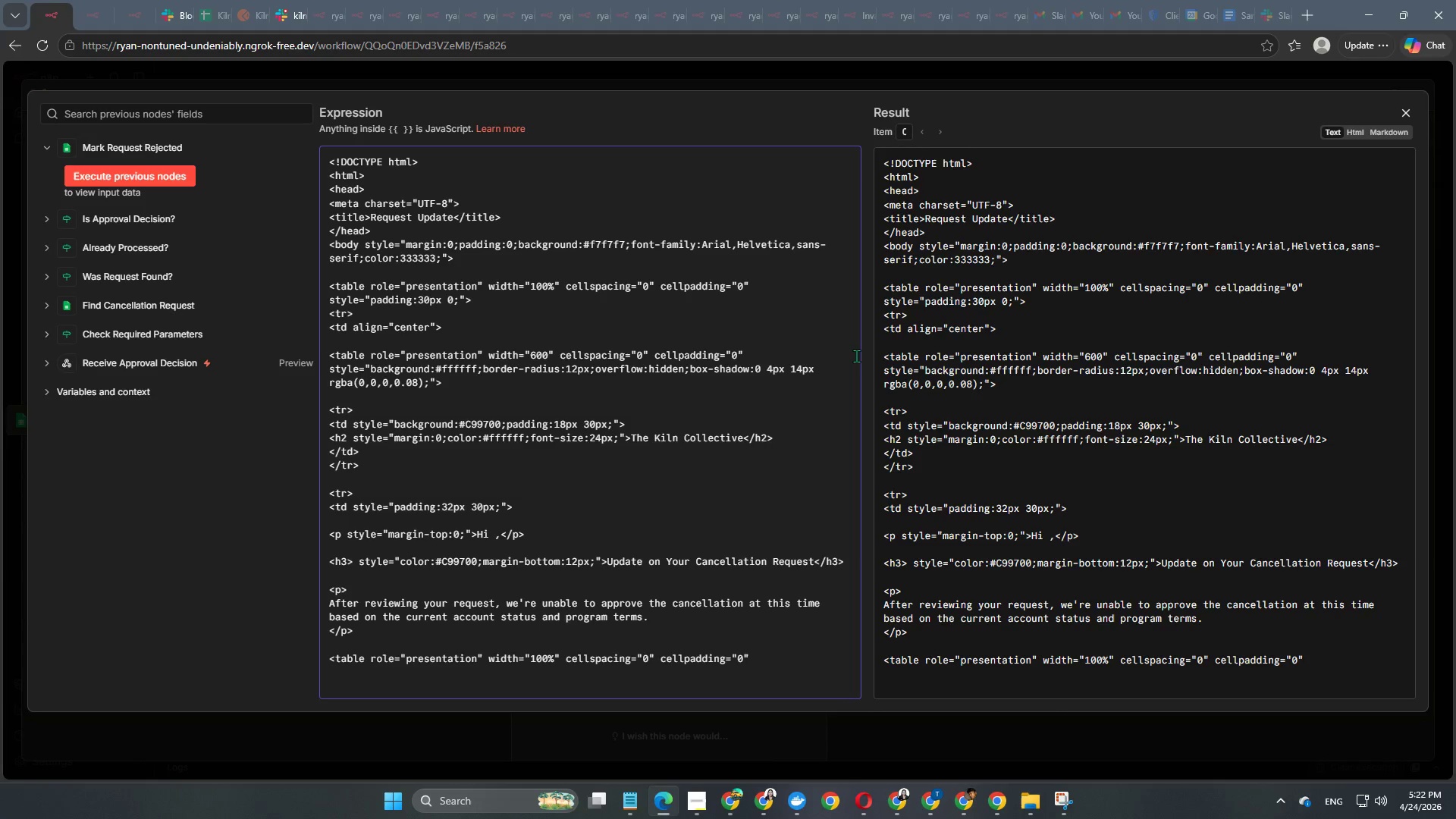 
type( style="background:#FFF9E8;)
 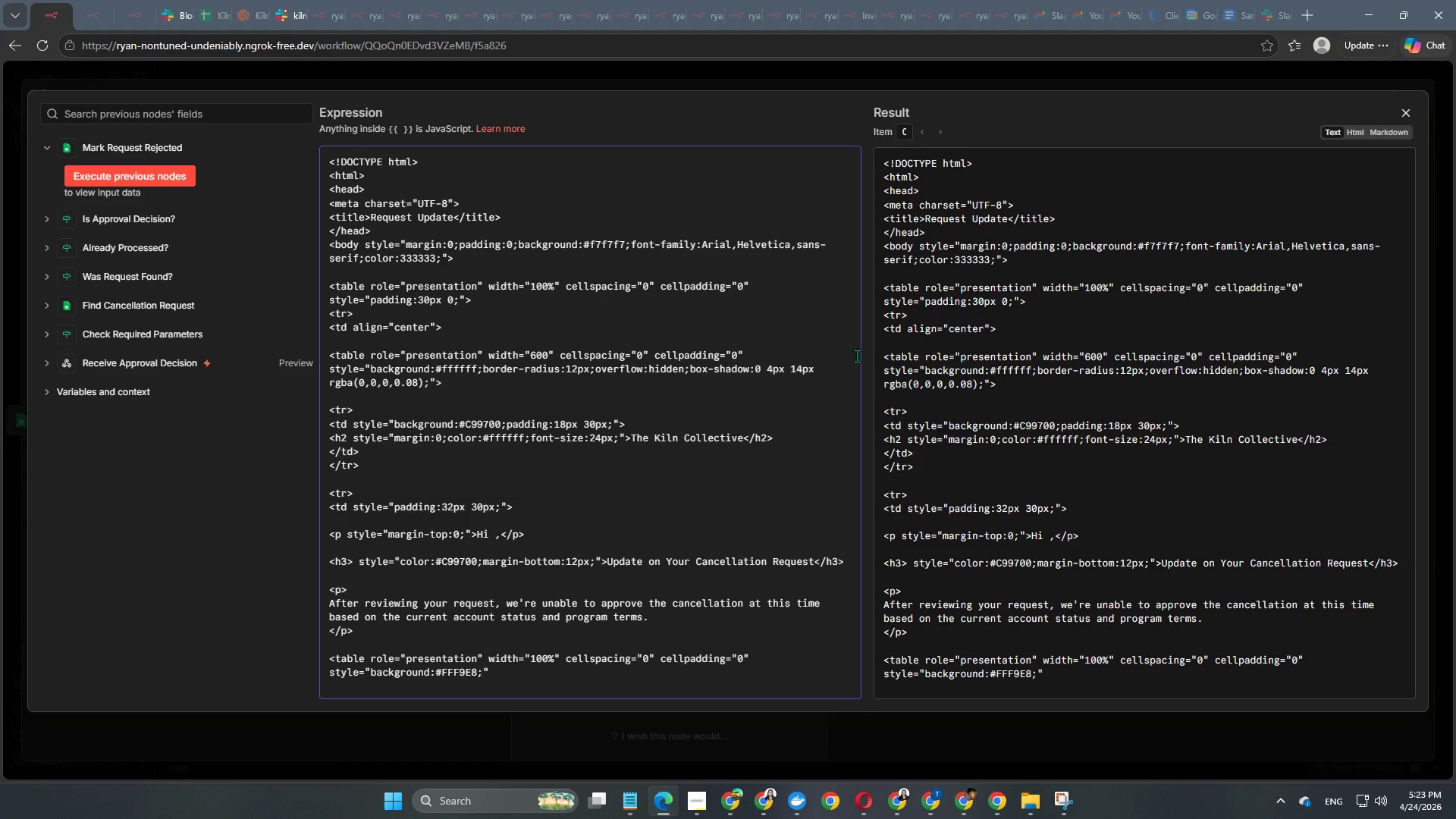 
type(border-left:4px slod)
key(Backspace)
key(Backspace)
key(Backspace)
type(olid #C991)
key(Backspace)
type(700)
 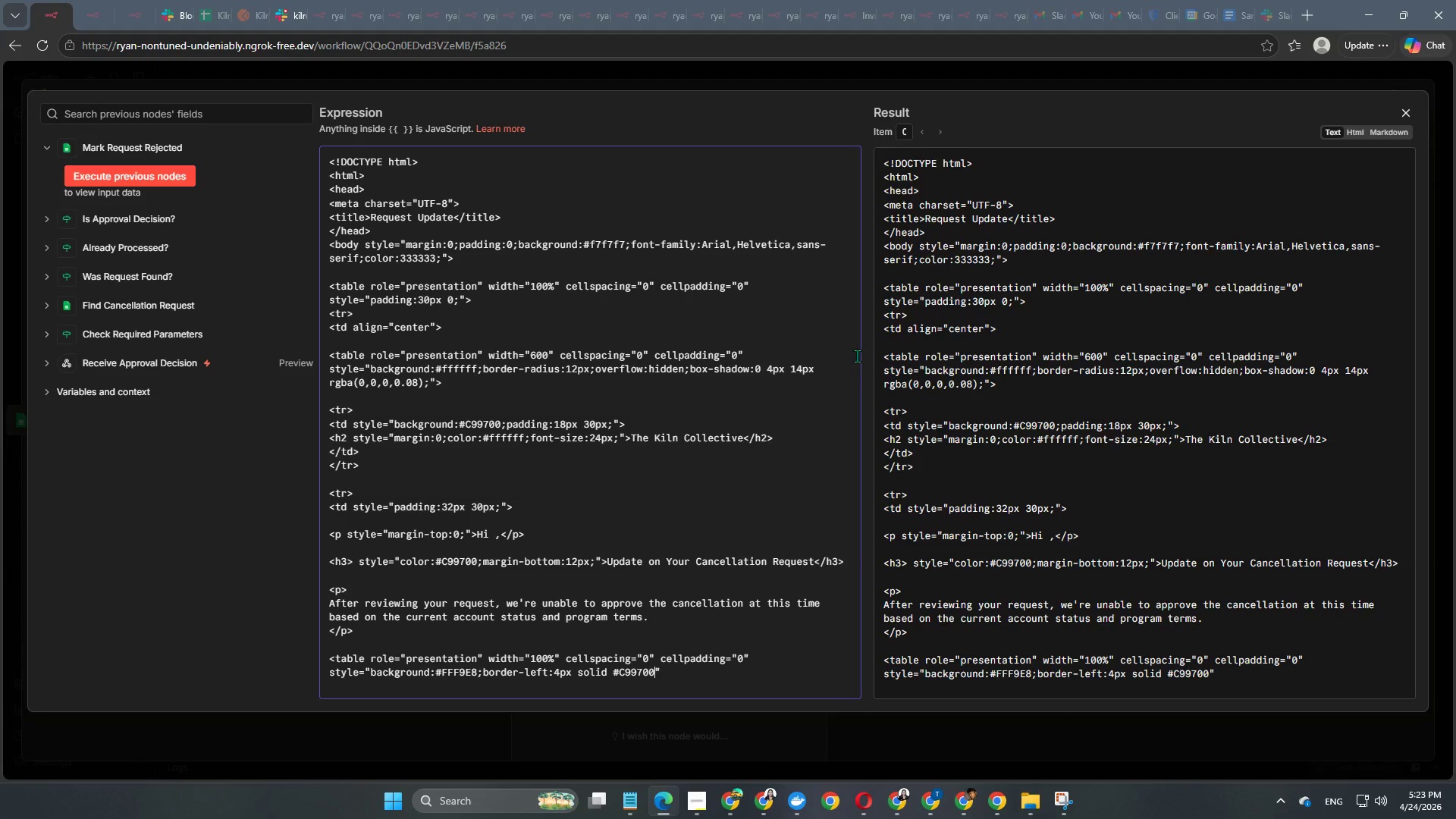 
wait(27.98)
 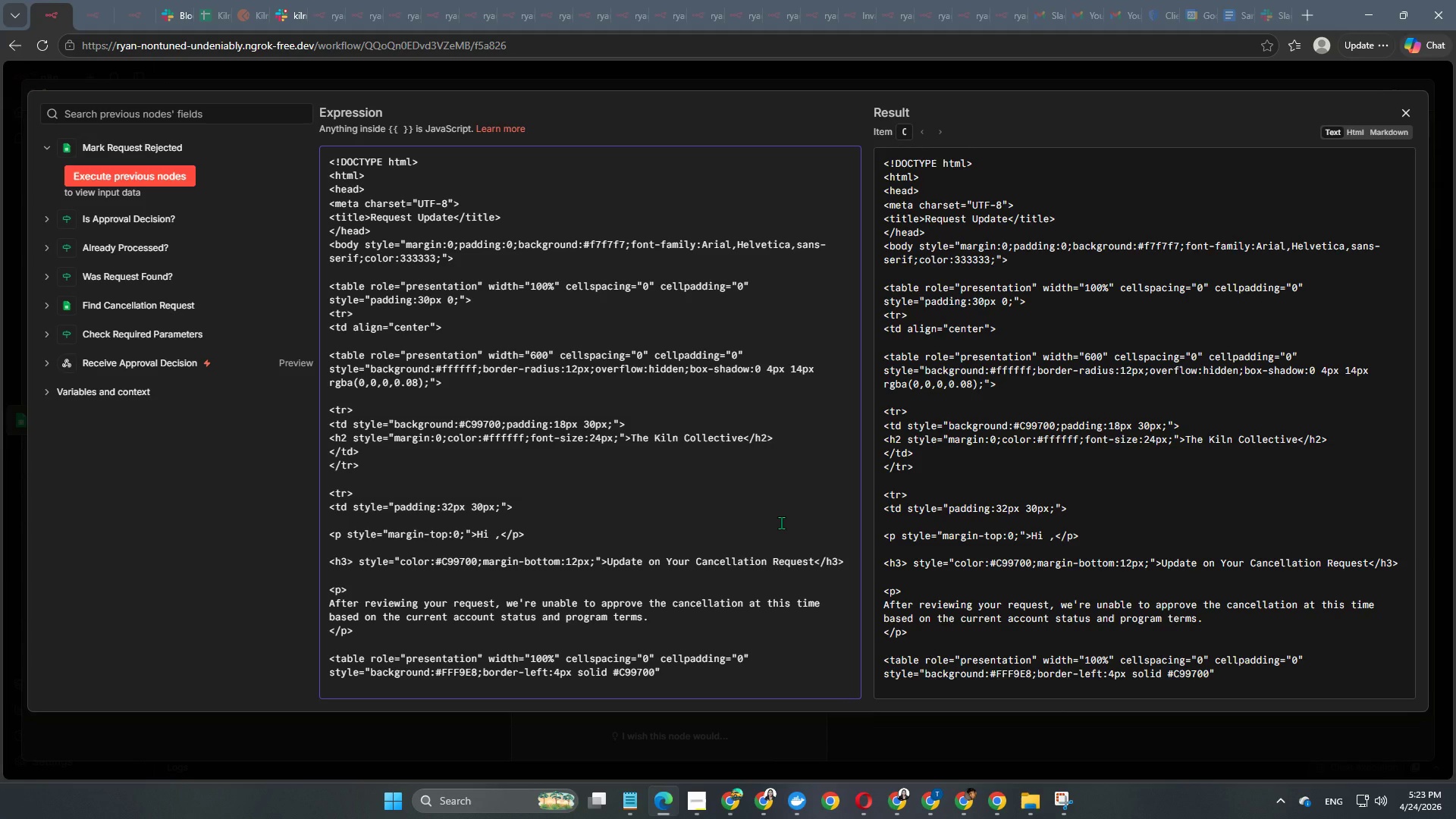 
key(Shift+Semicolon)
 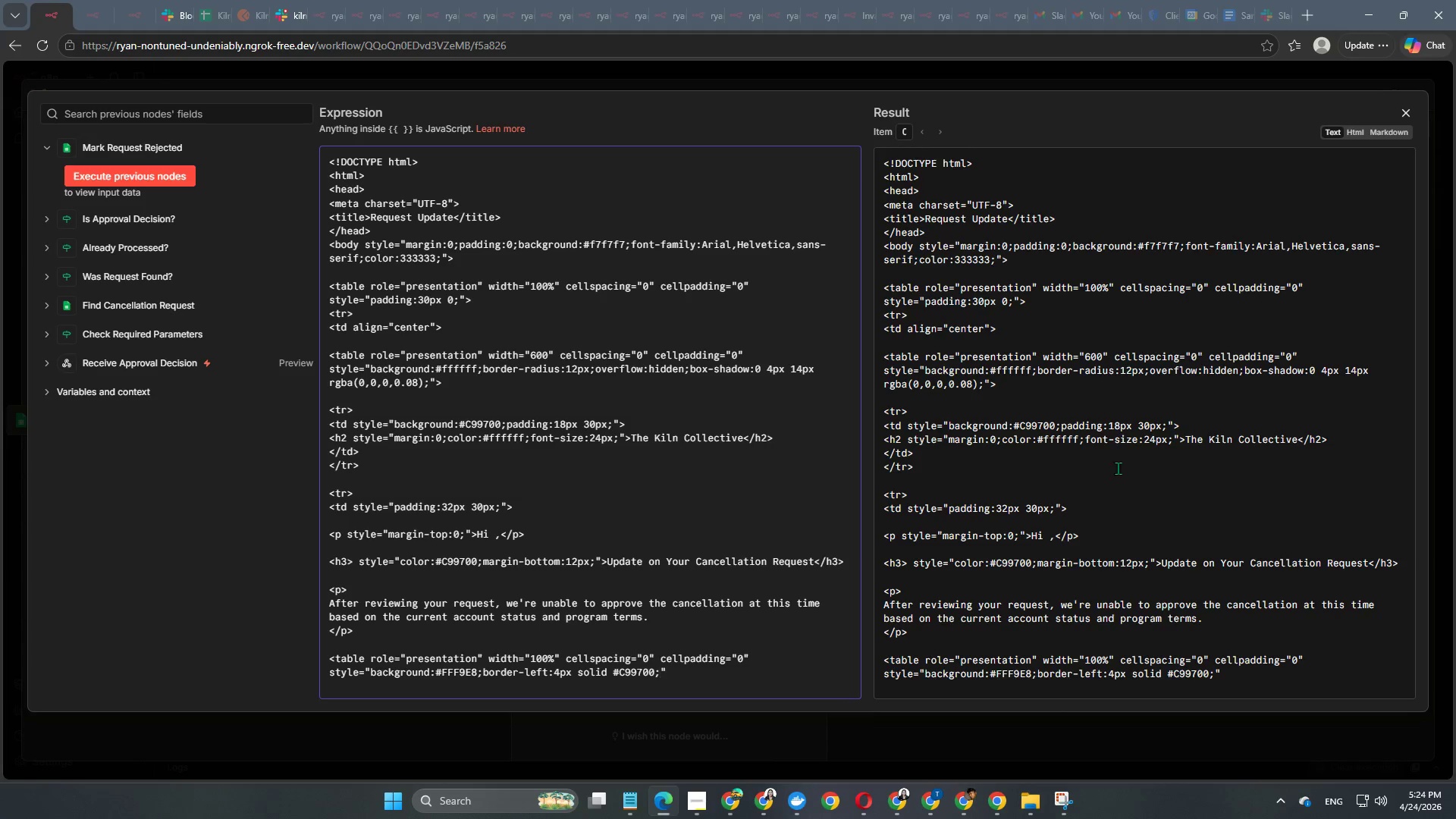 
wait(33.11)
 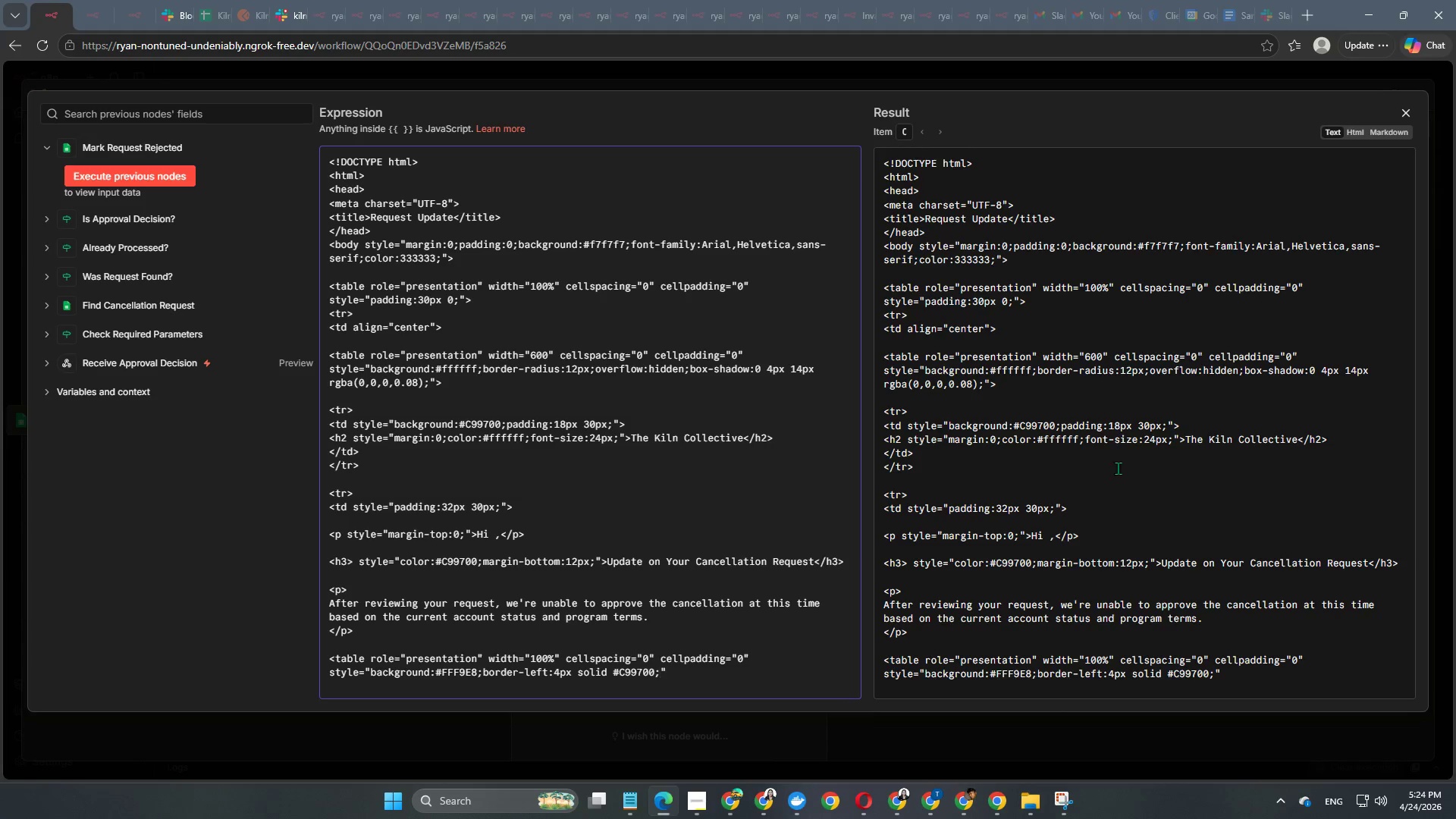 
scroll: coordinate [602, 576], scroll_direction: down, amount: 6.0
 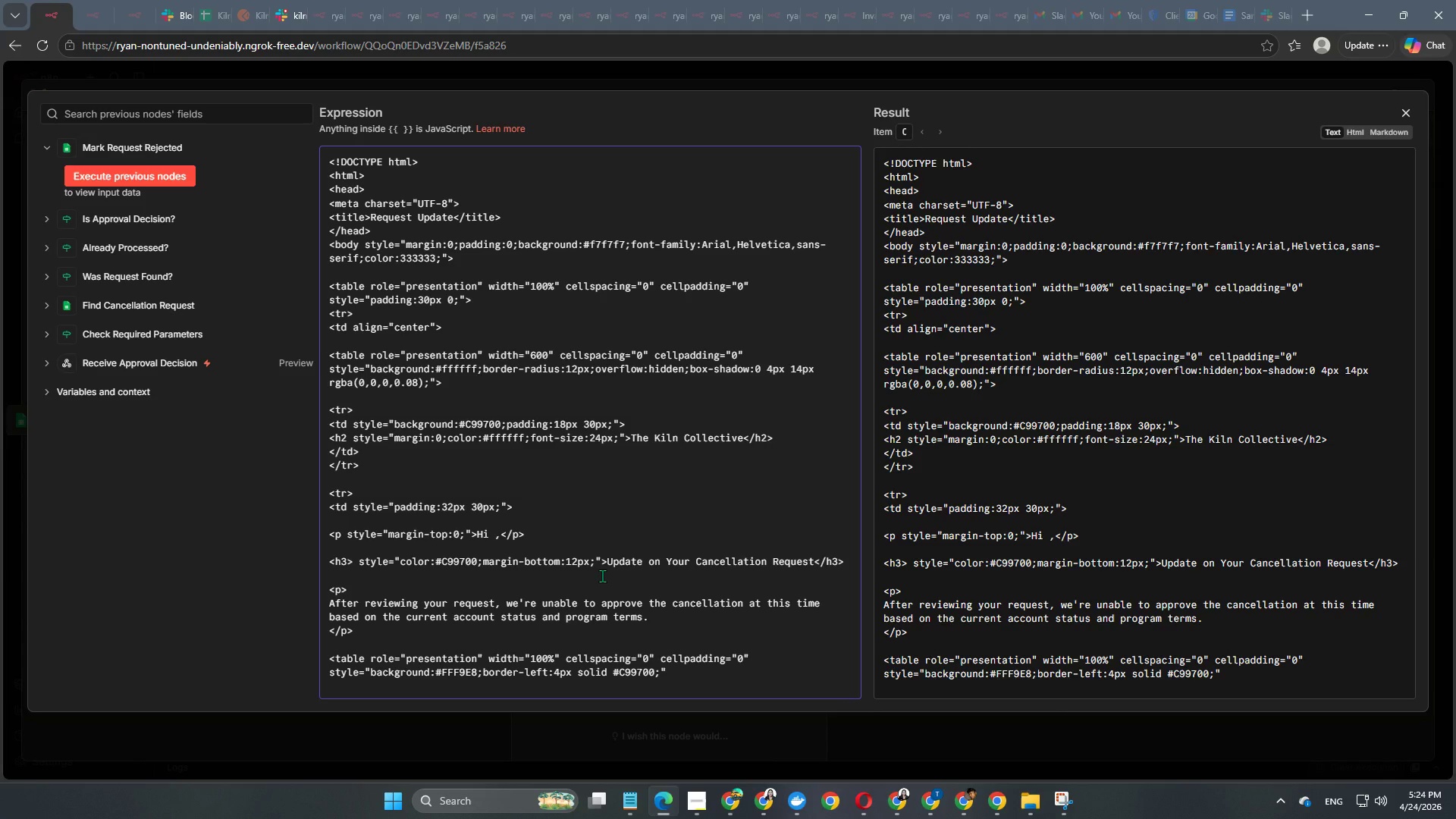 
wait(10.78)
 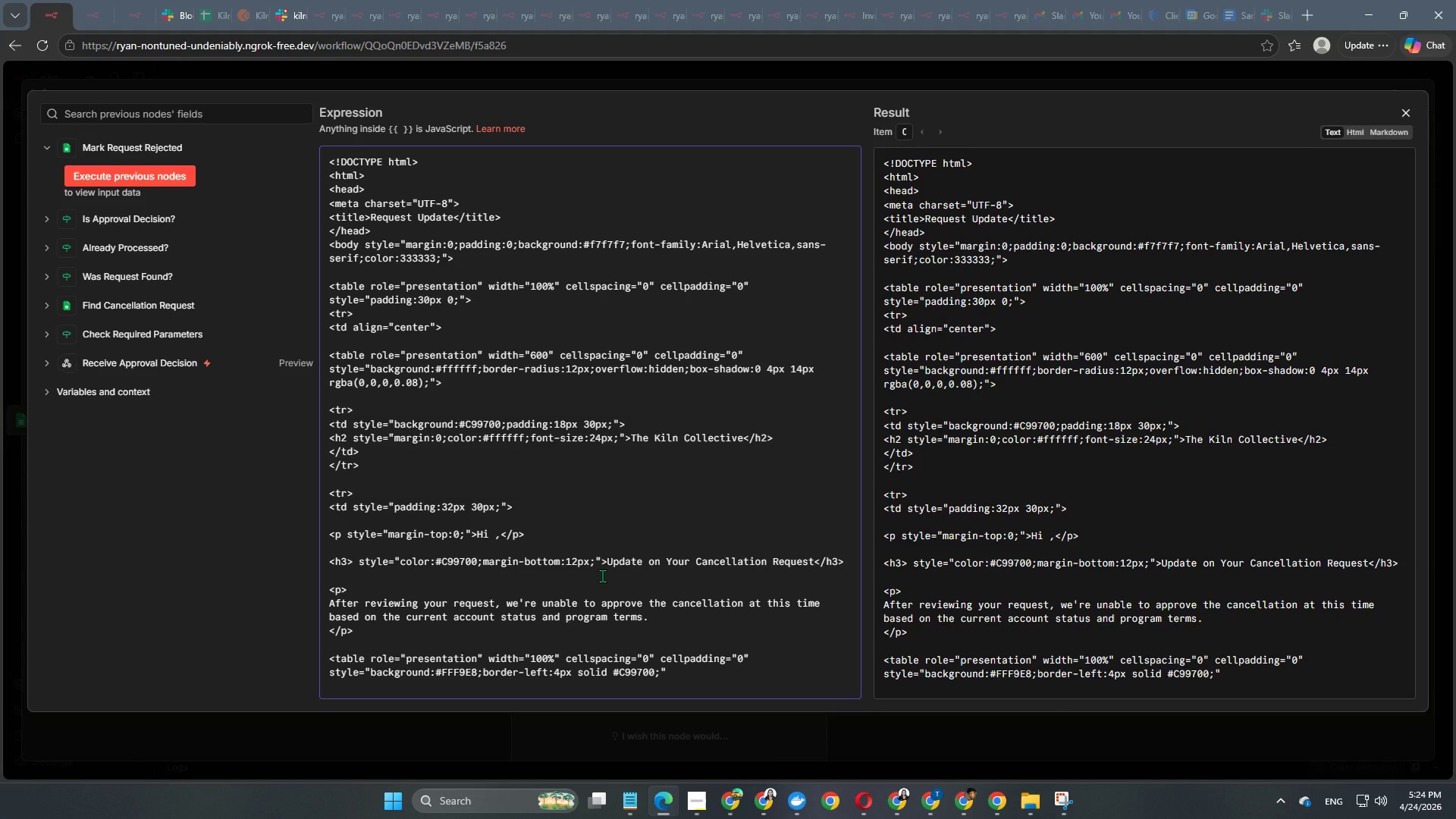 
scroll: coordinate [586, 576], scroll_direction: down, amount: 2.0
 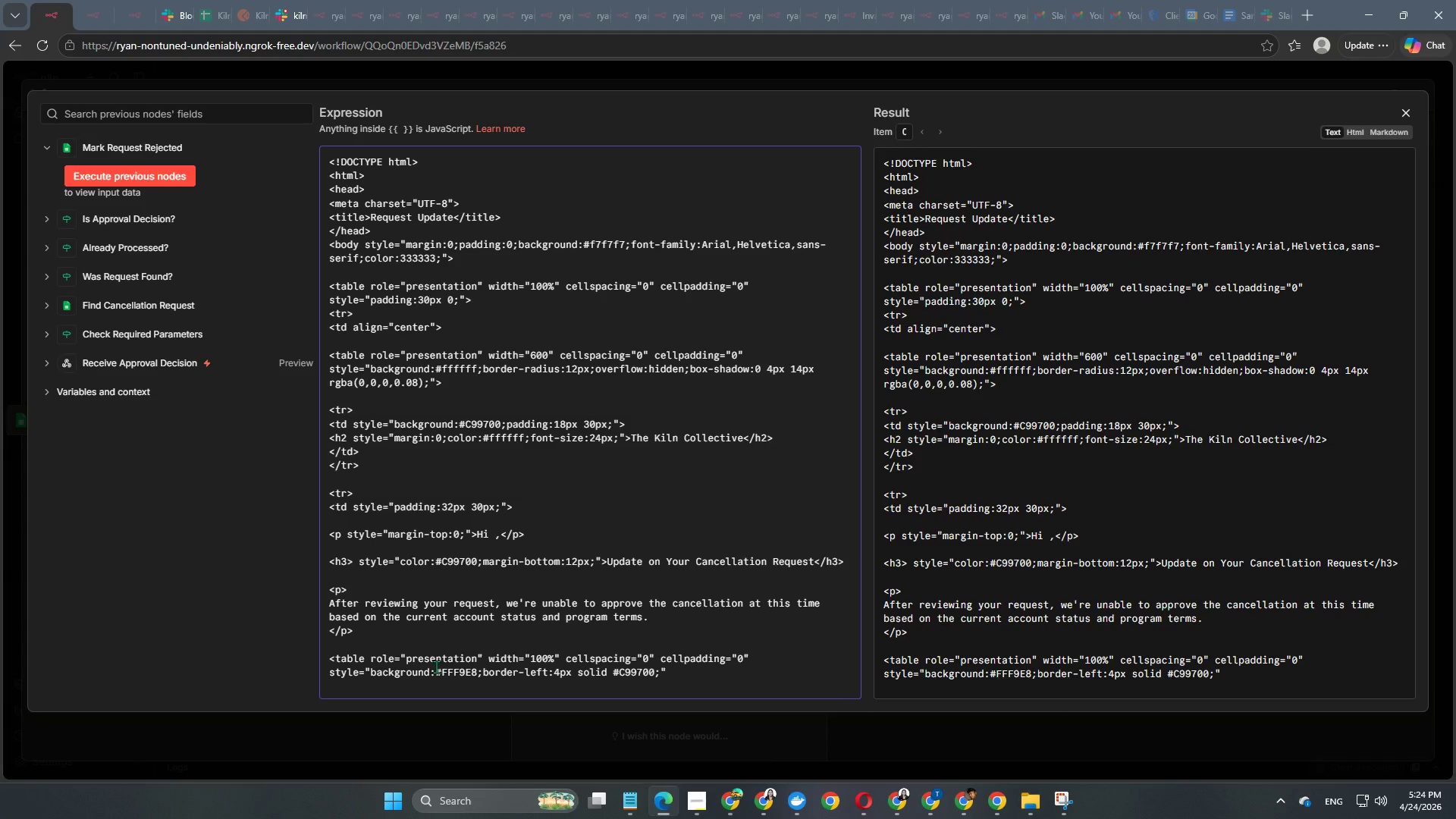 
wait(17.5)
 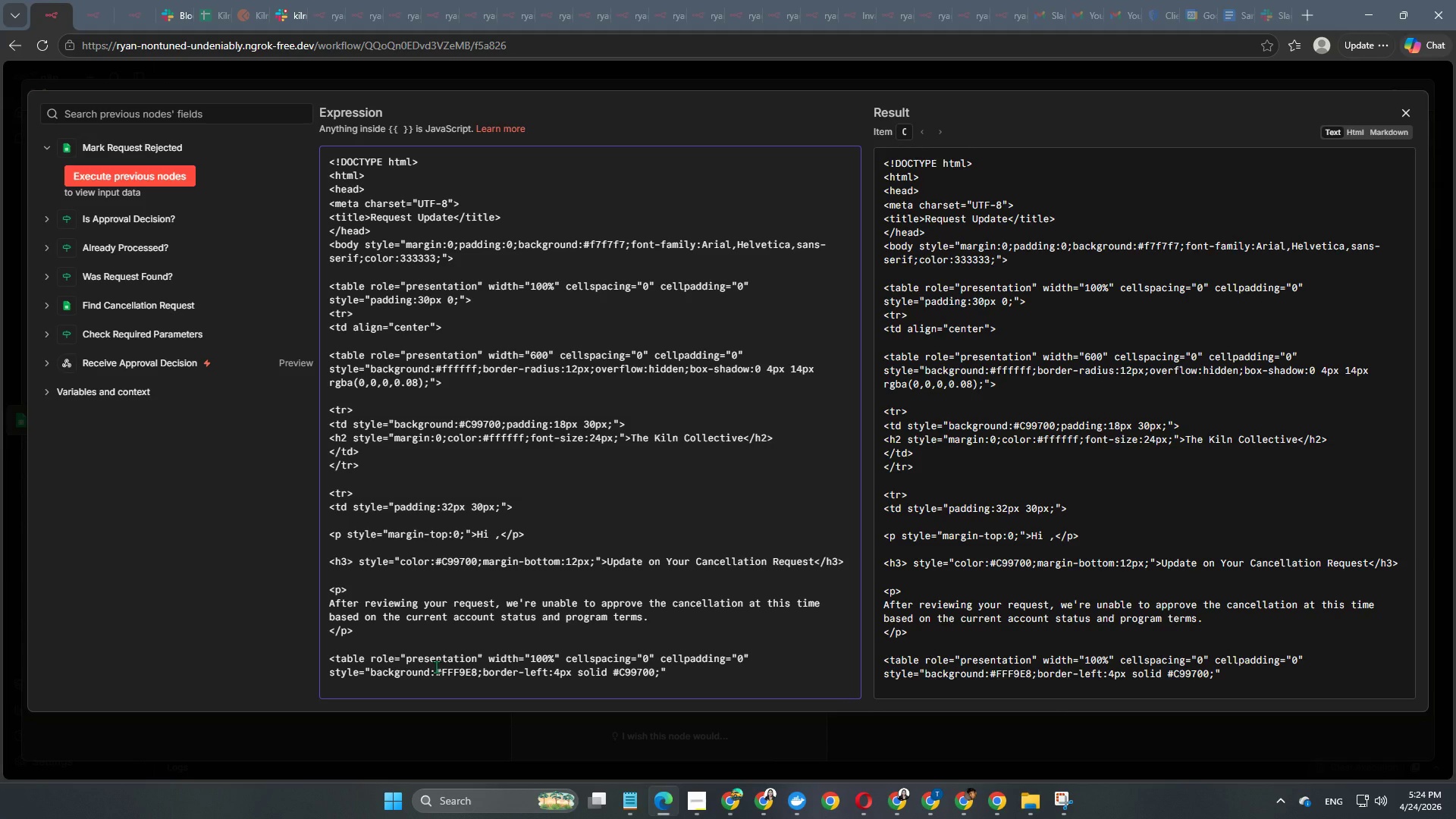 
type(MARGIN:224px 0;)
 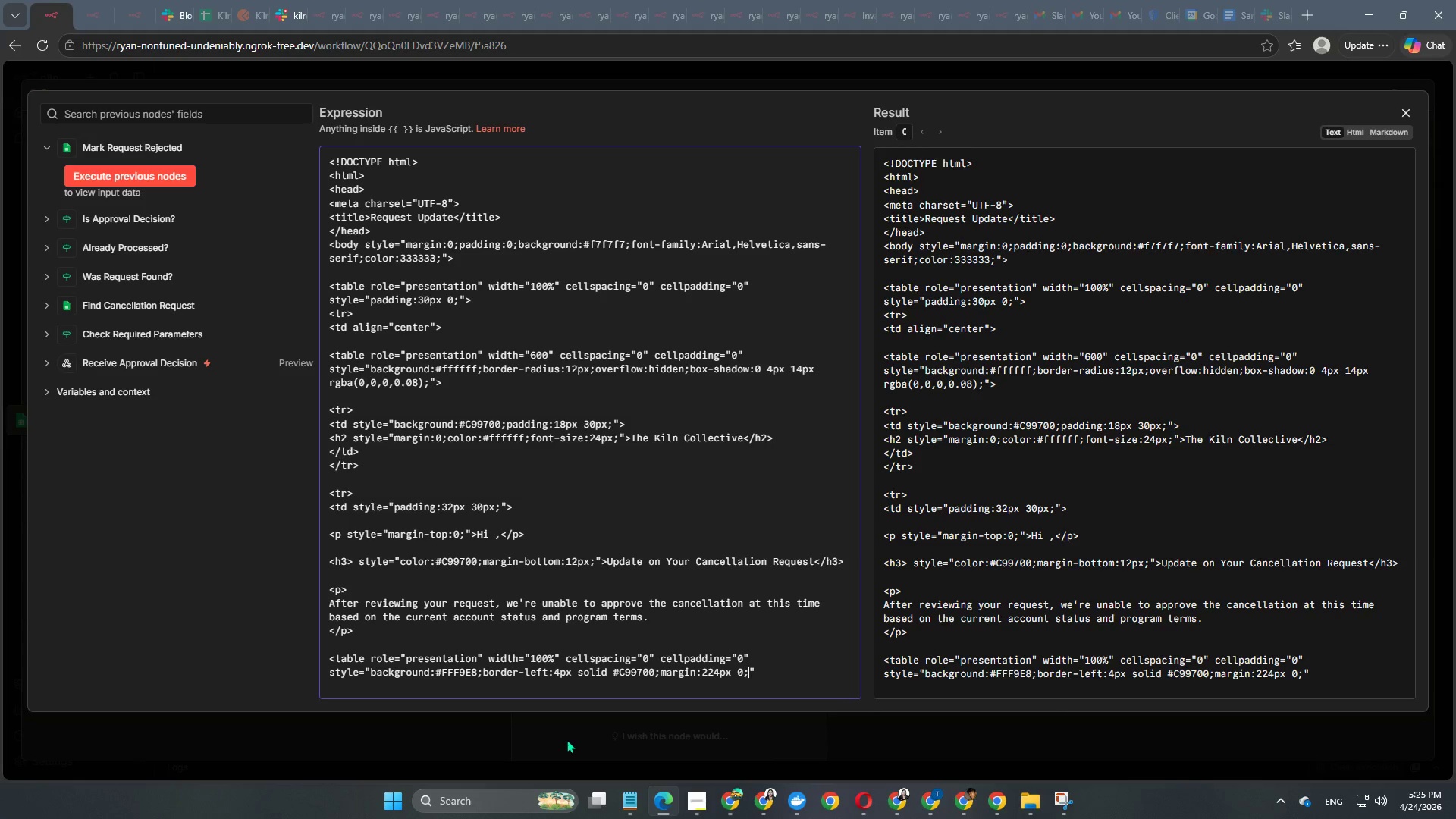 
key(ArrowRight)
 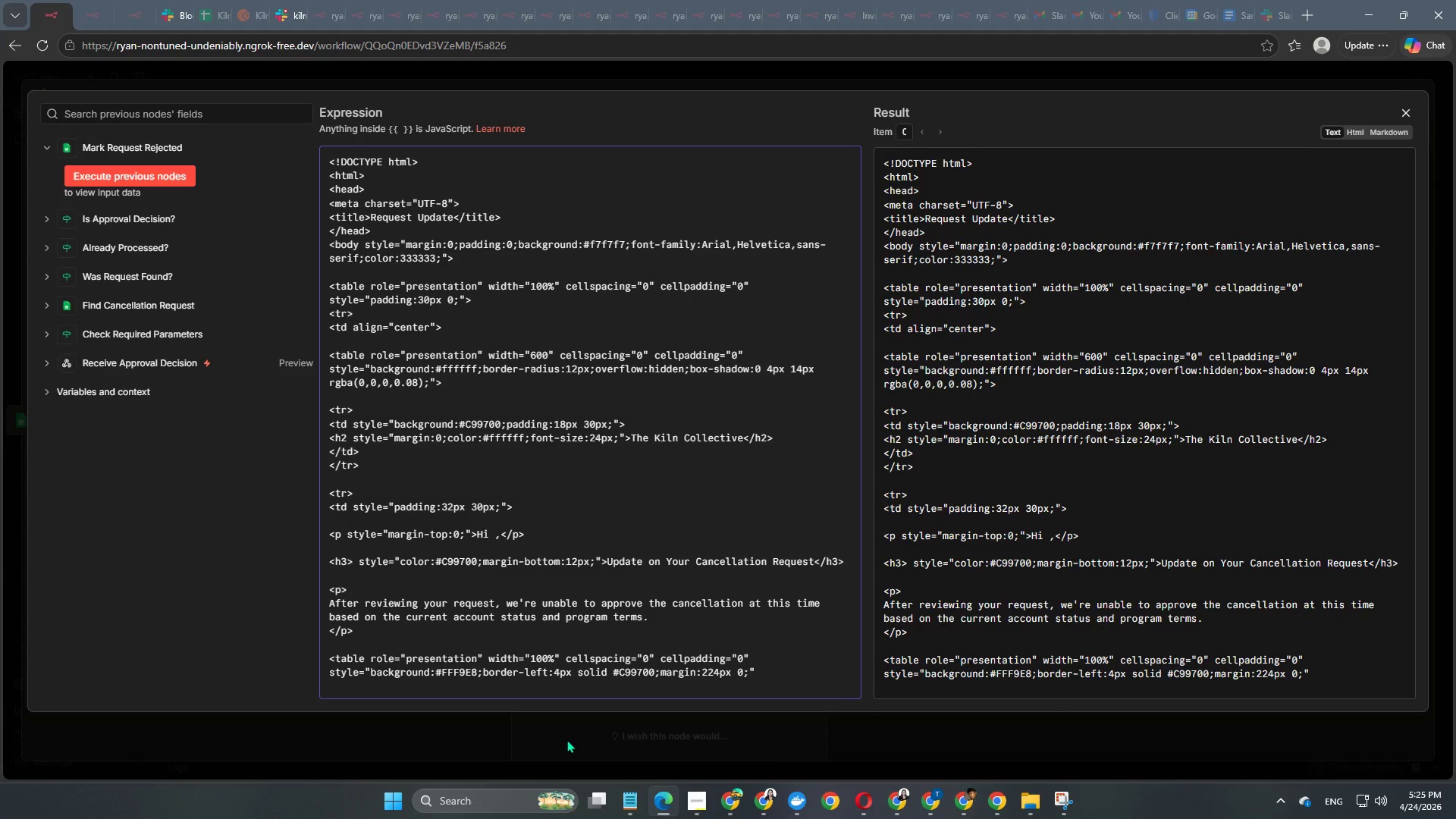 
key(Shift+Period)
 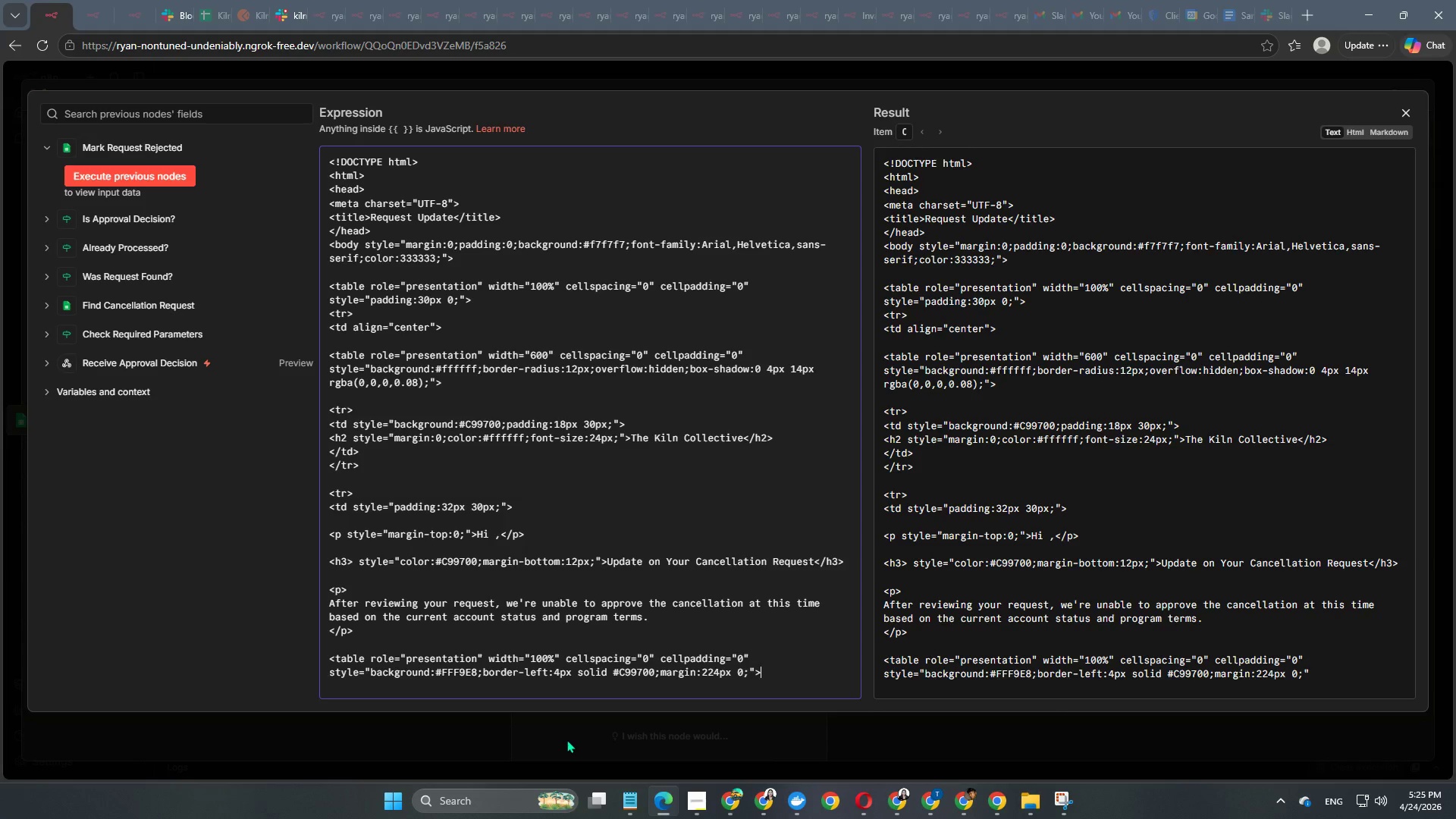 
key(Enter)
 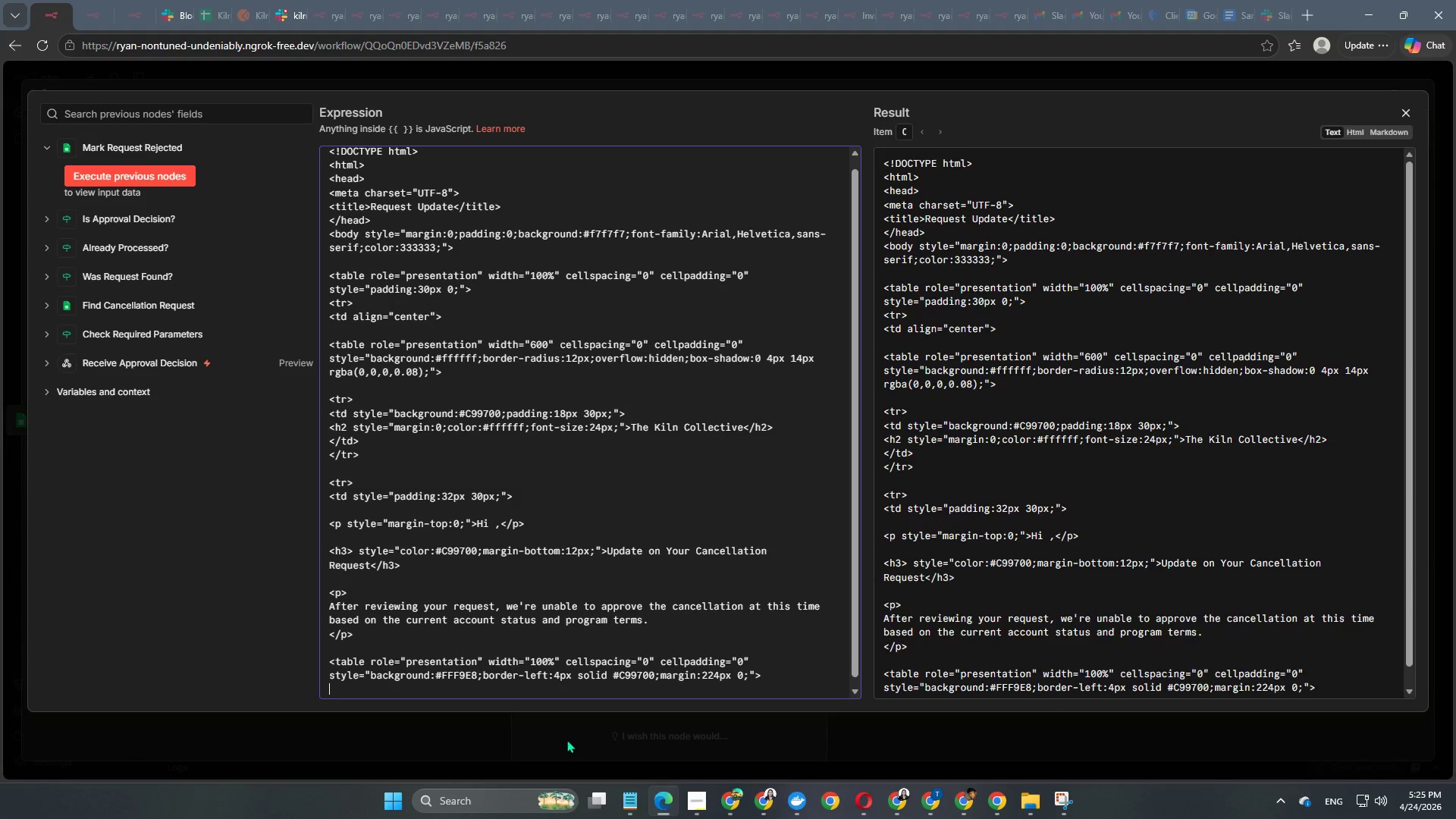 
key(Enter)
 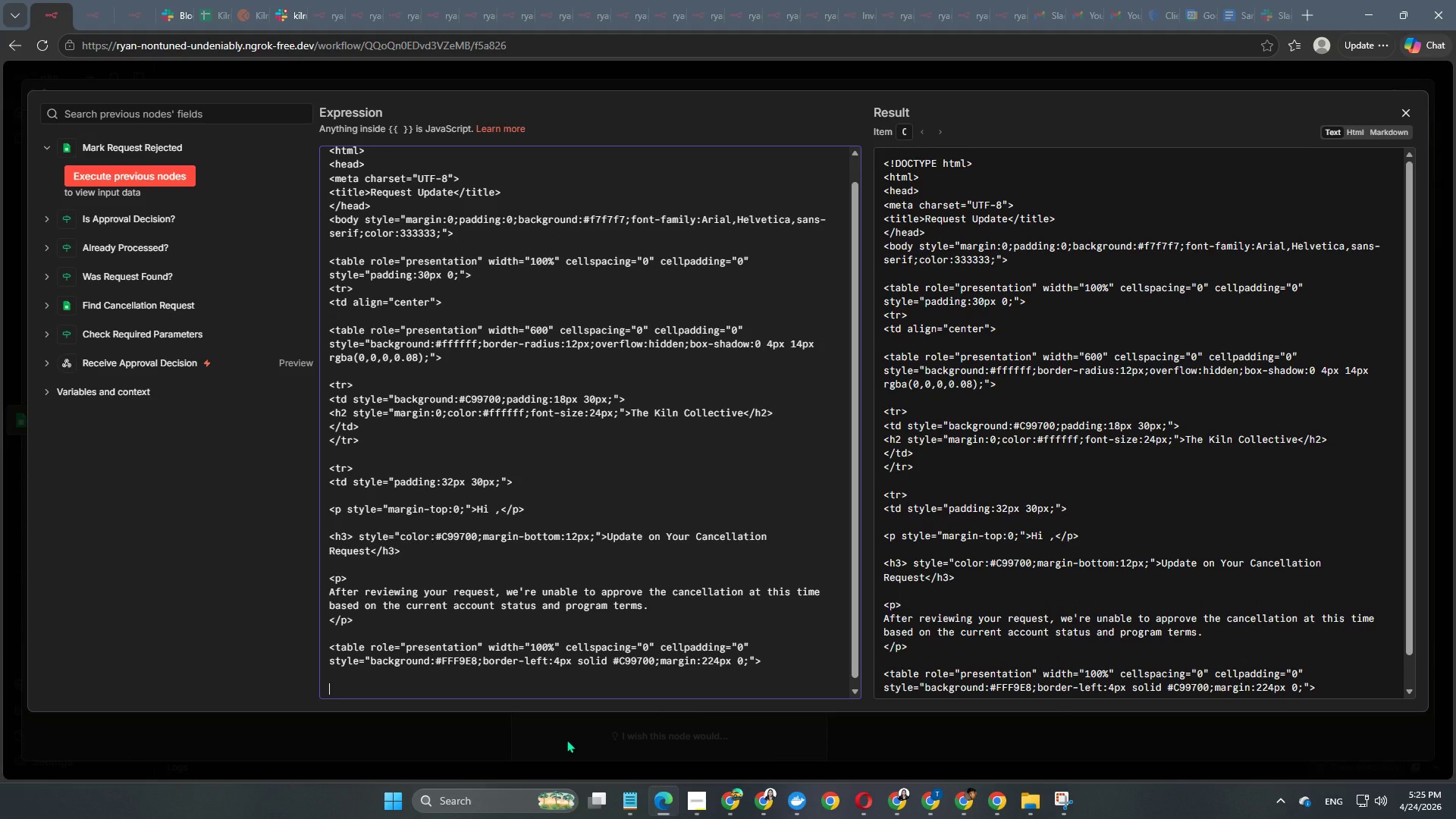 
mouse_move([1021, 791])
 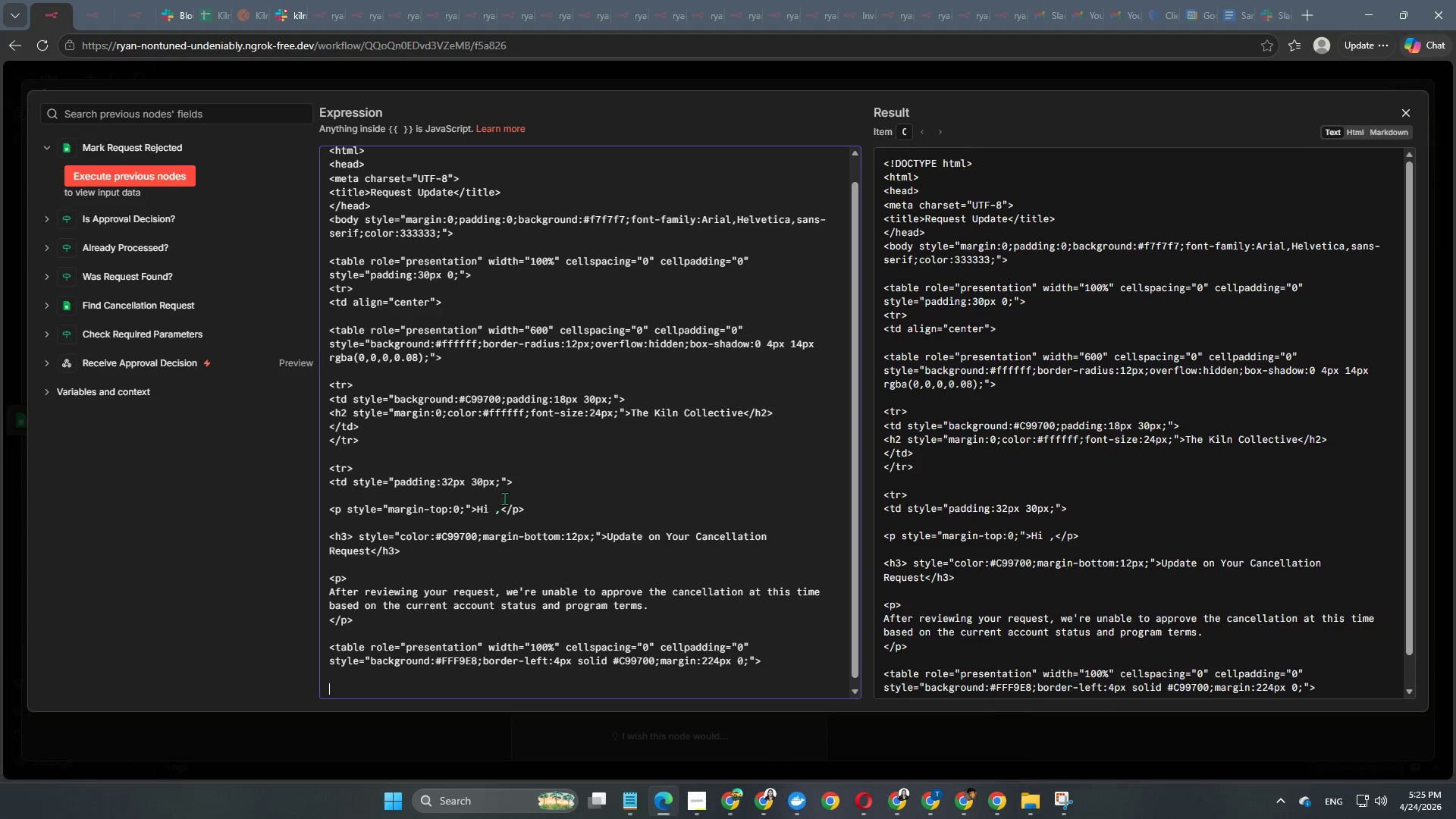 
scroll: coordinate [504, 498], scroll_direction: down, amount: 5.0
 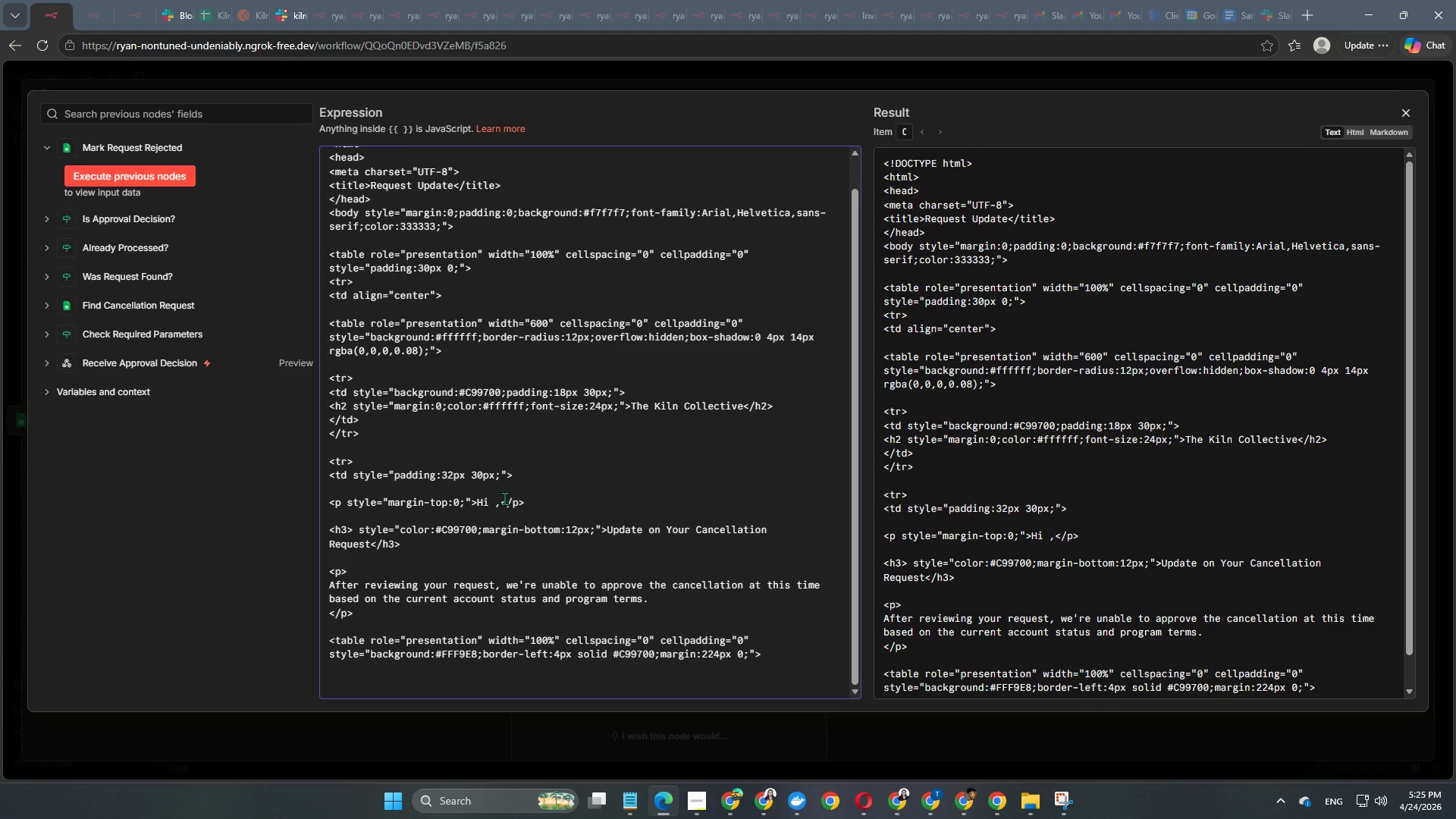 
key(Backspace)
 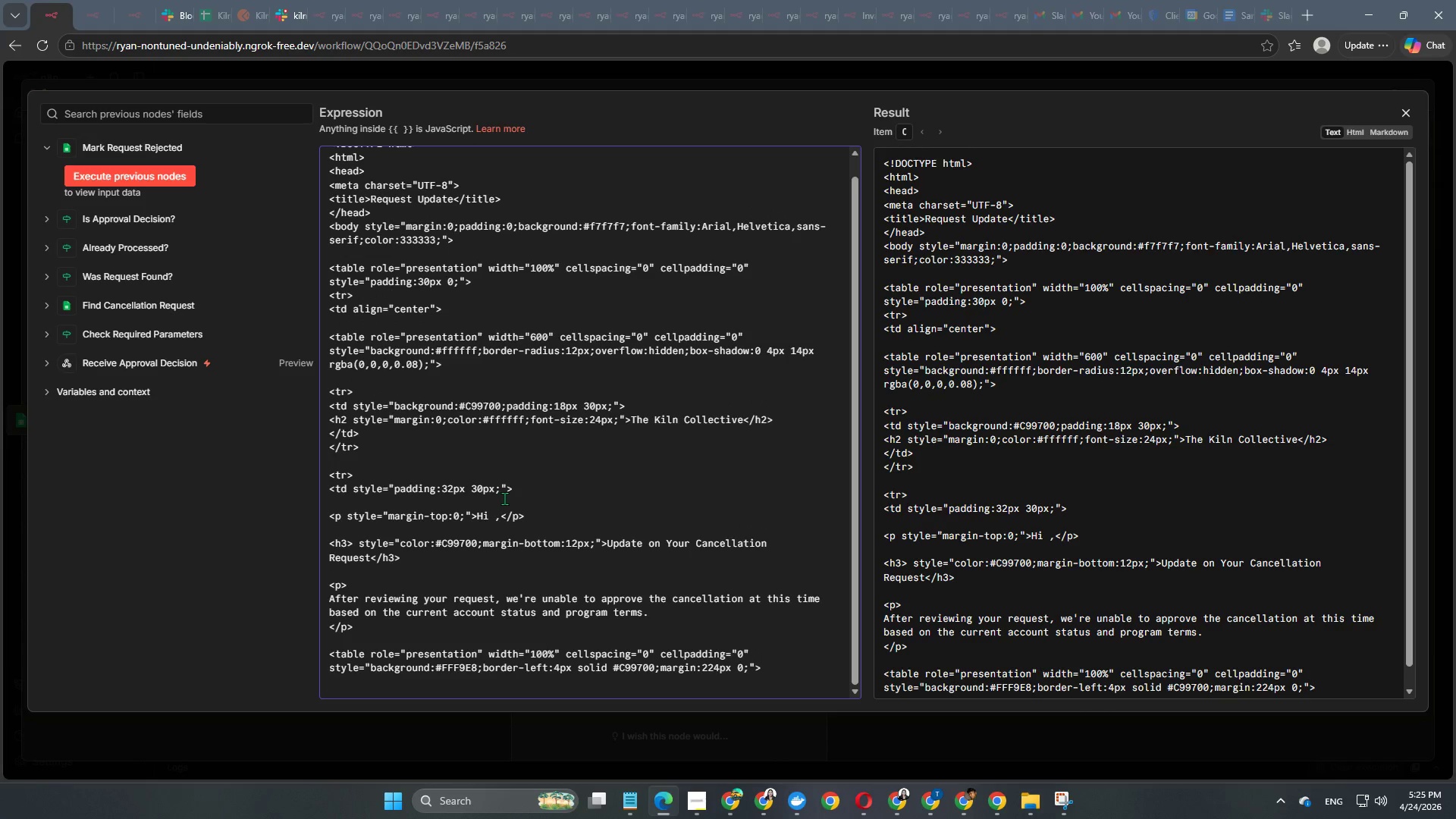 
key(Shift+Comma)
 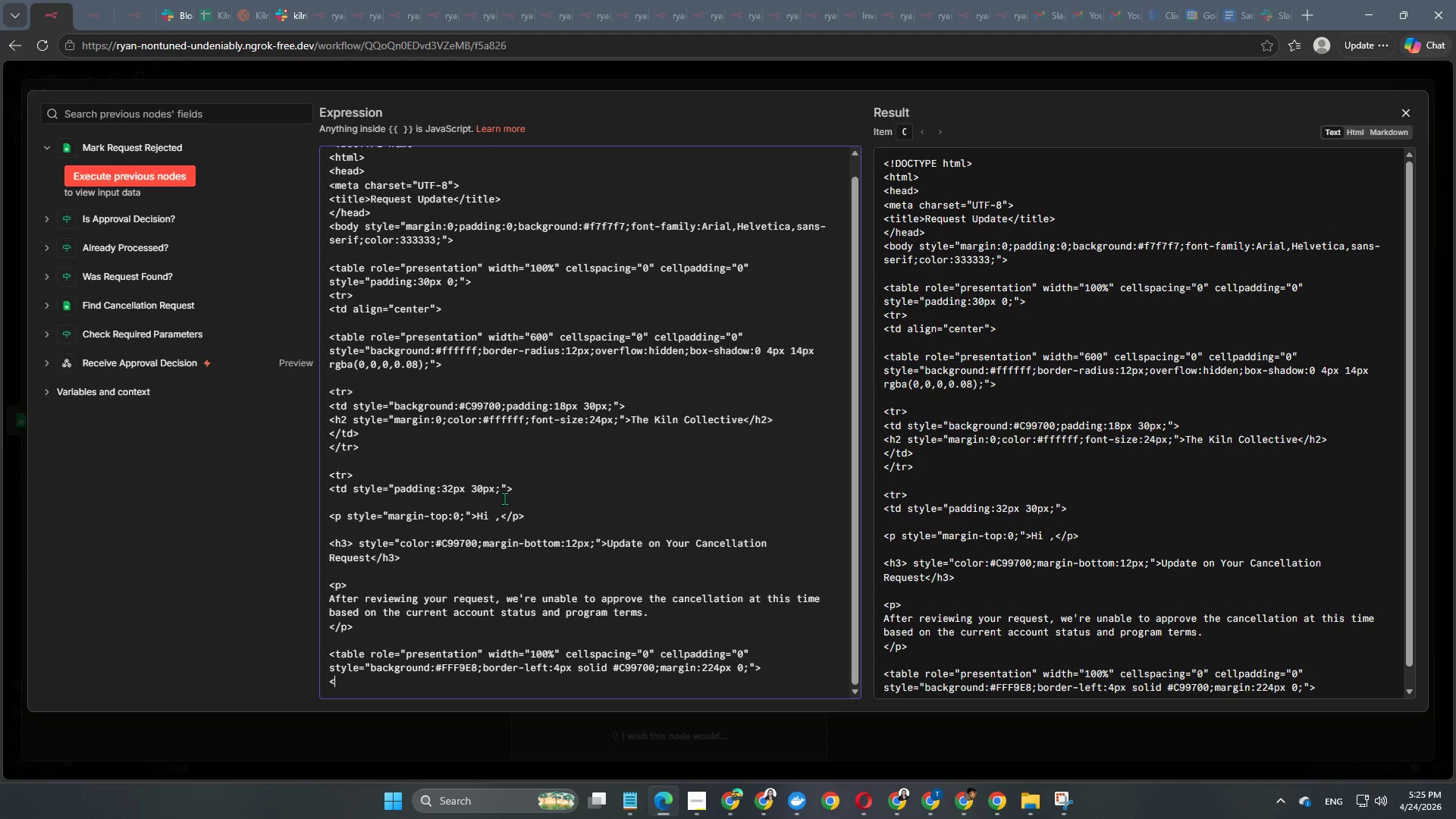 
key(T)
 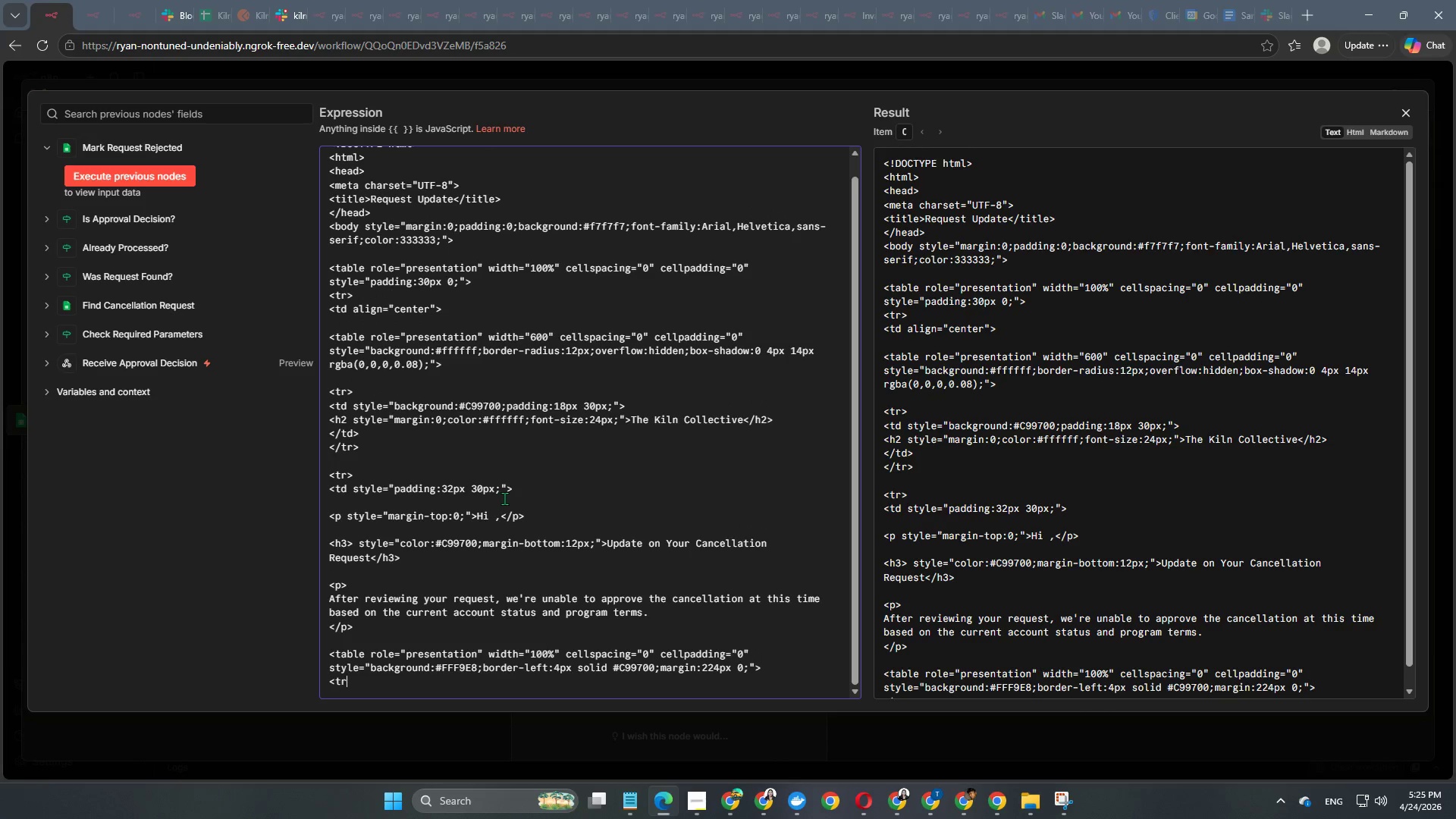 
hold_key(key=R, duration=0.31)
 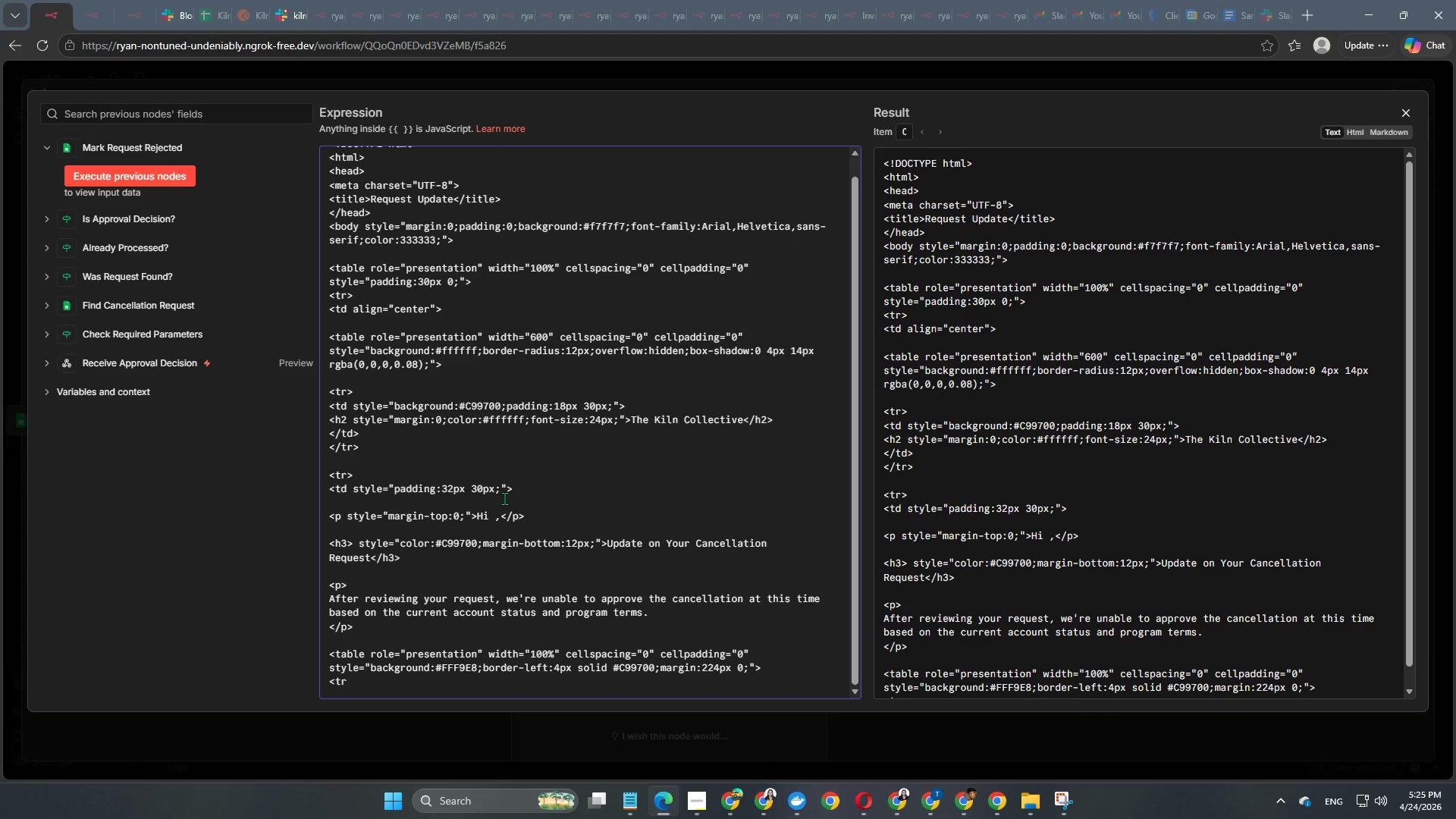 
key(Shift+ShiftRight)
 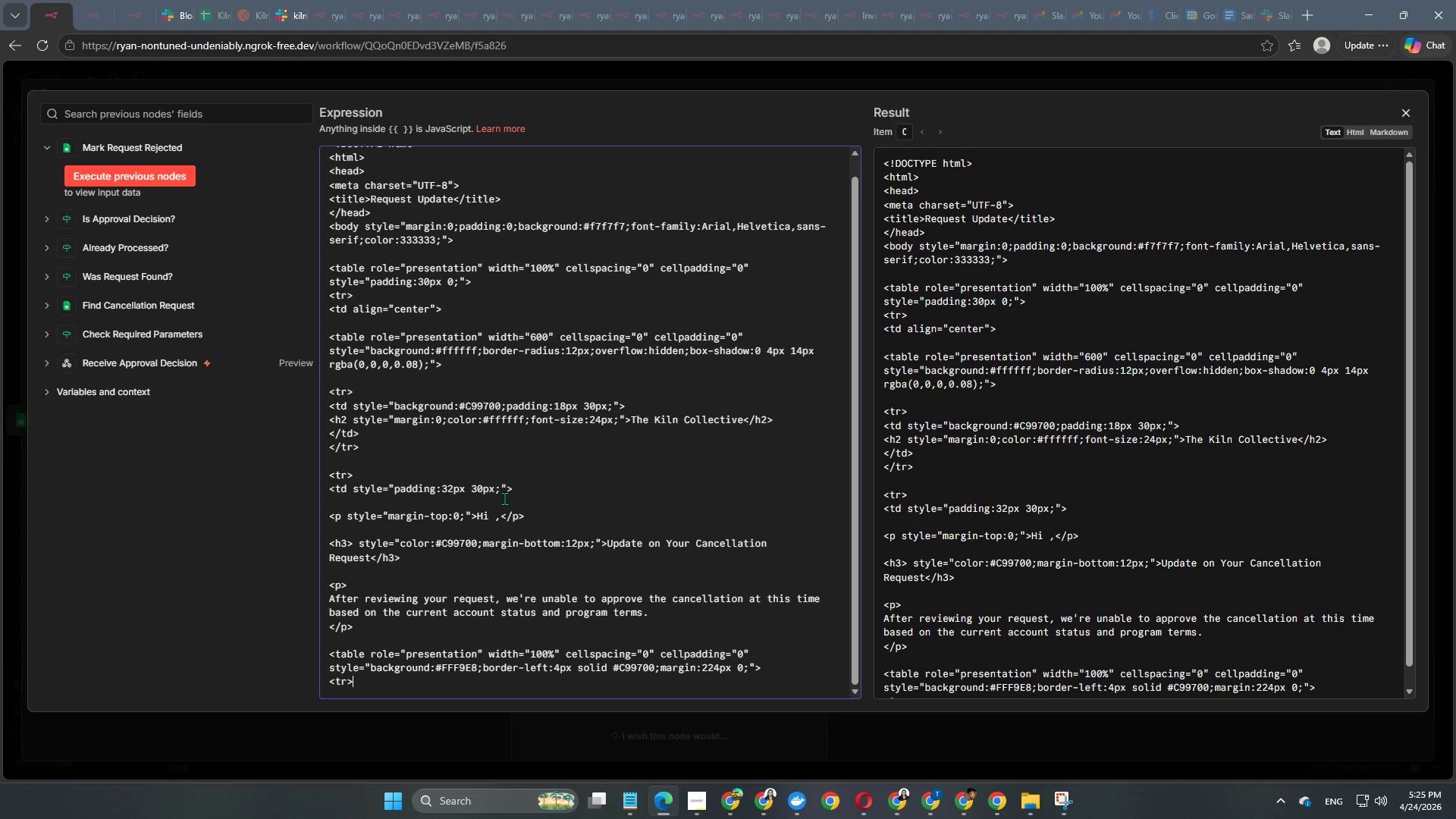 
key(Shift+Period)
 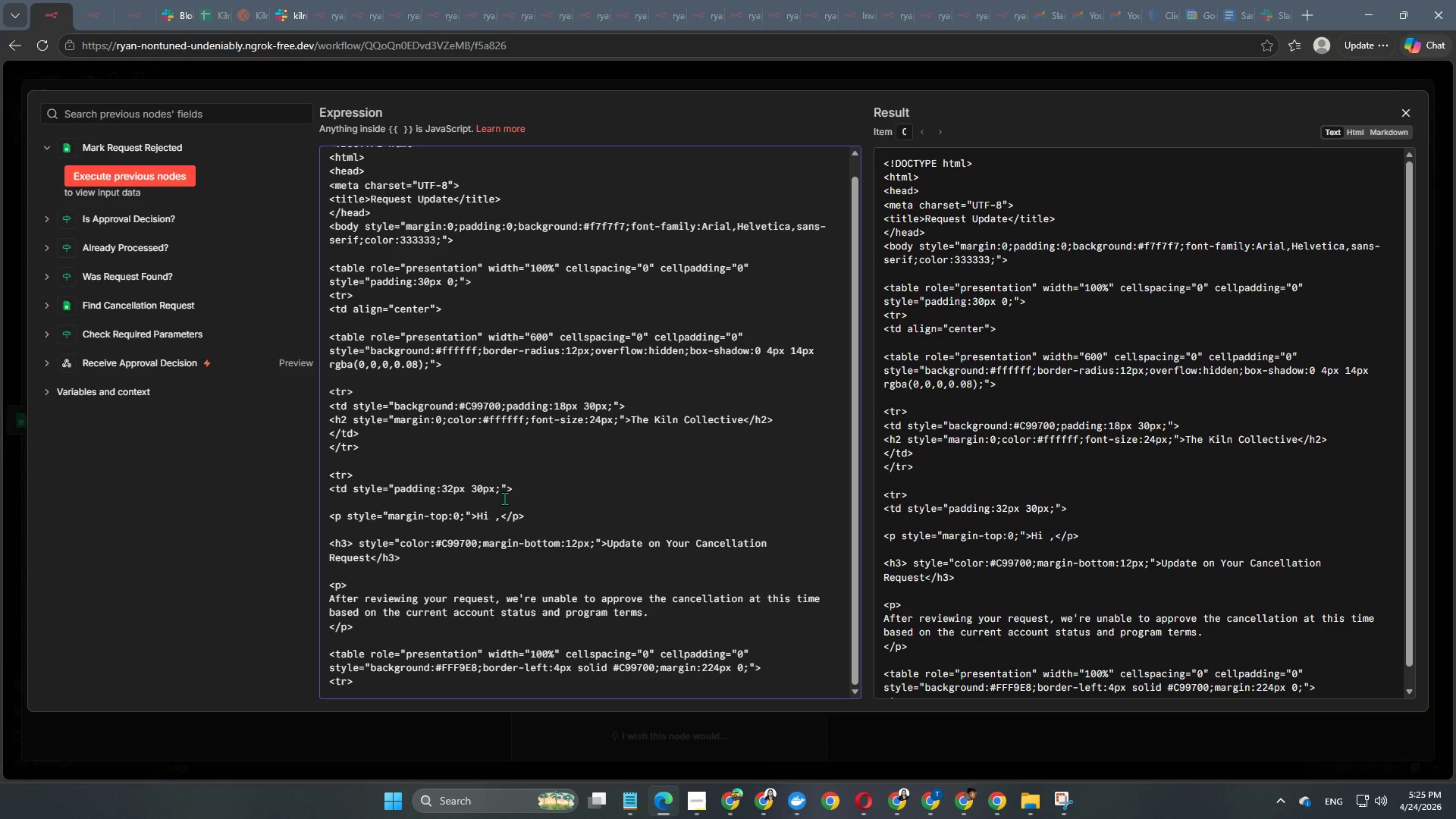 
key(Enter)
 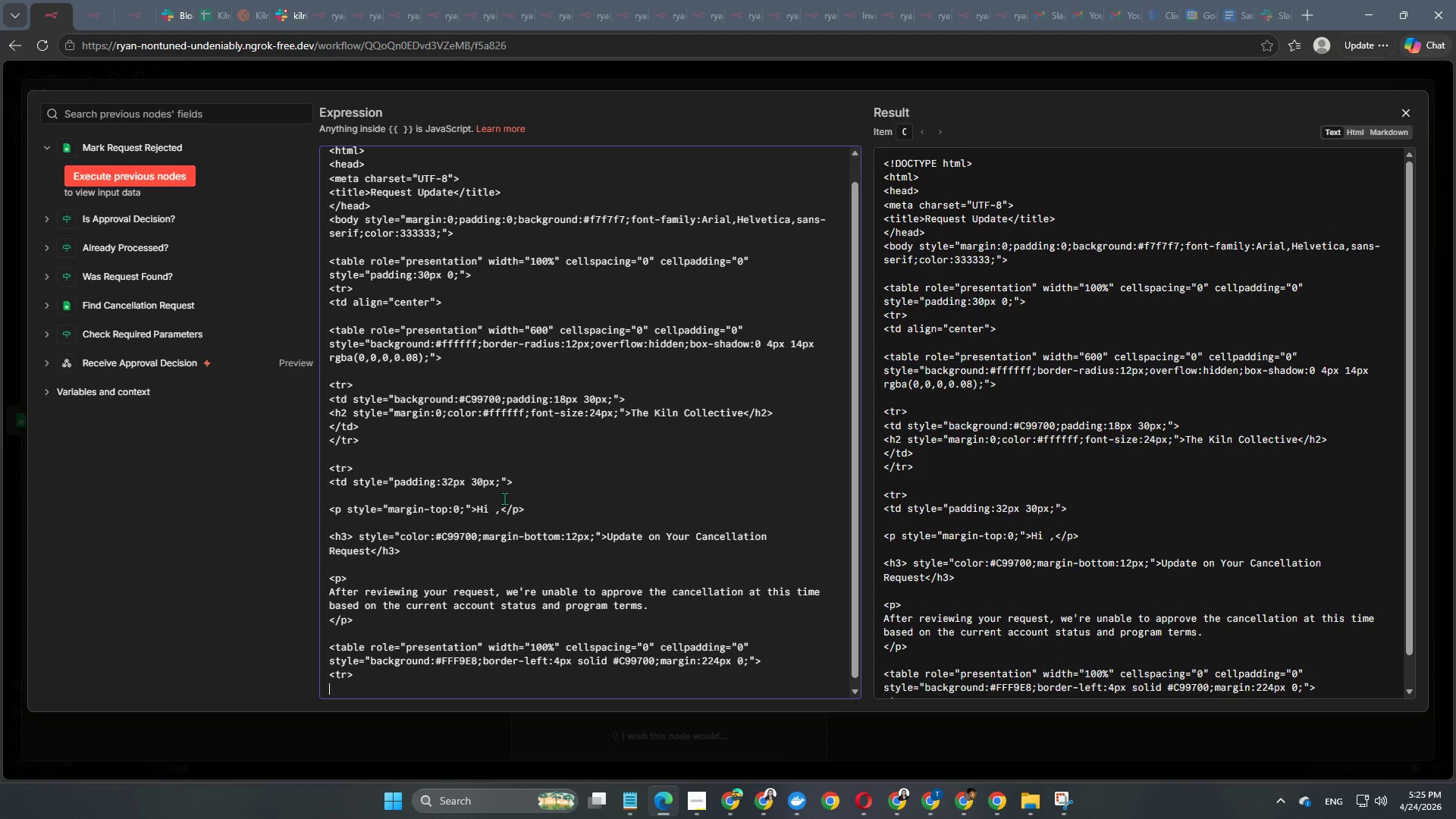 
wait(7.34)
 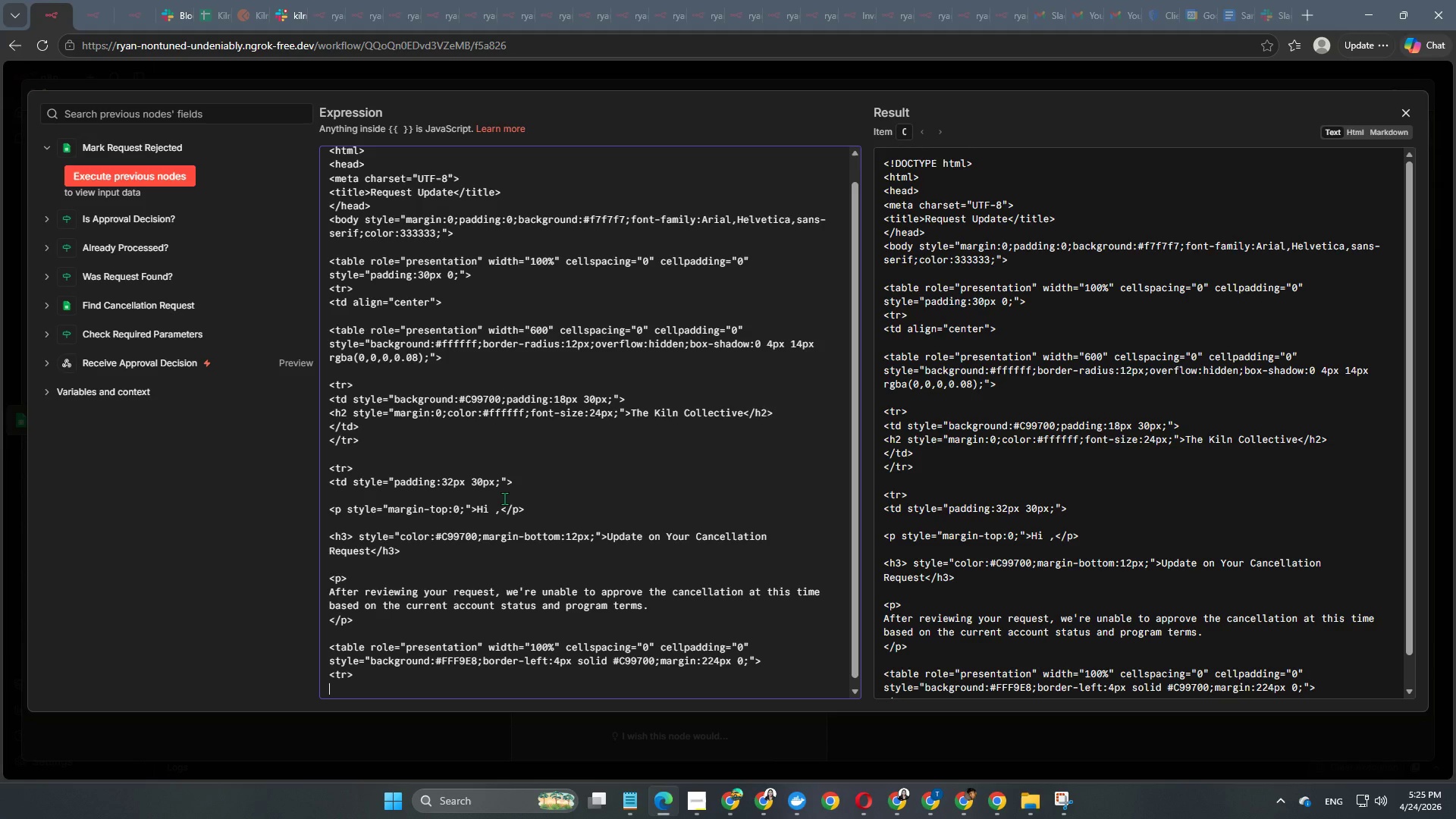 
type(<td style="padding:16px;)
 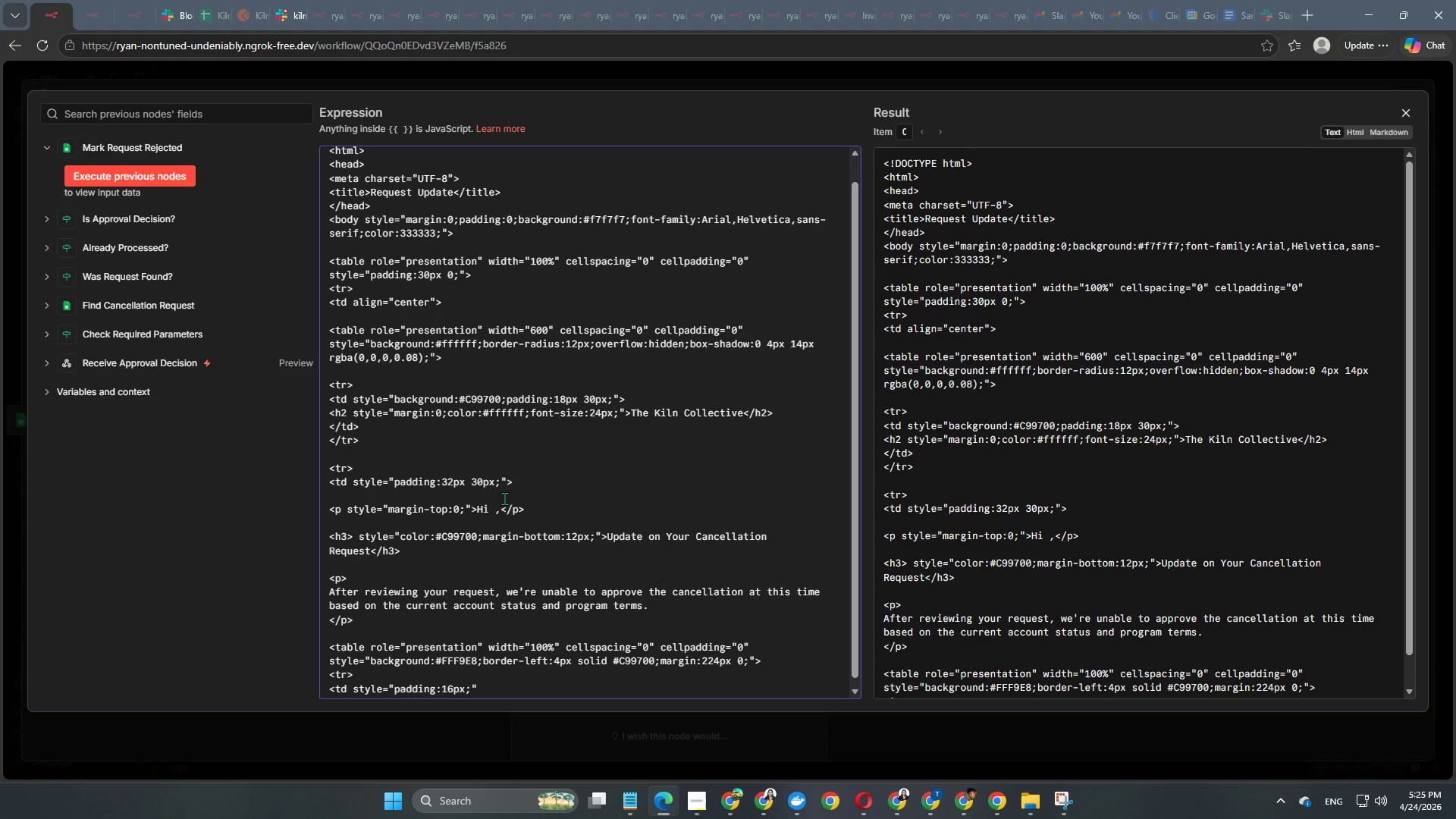 
key(ArrowRight)
 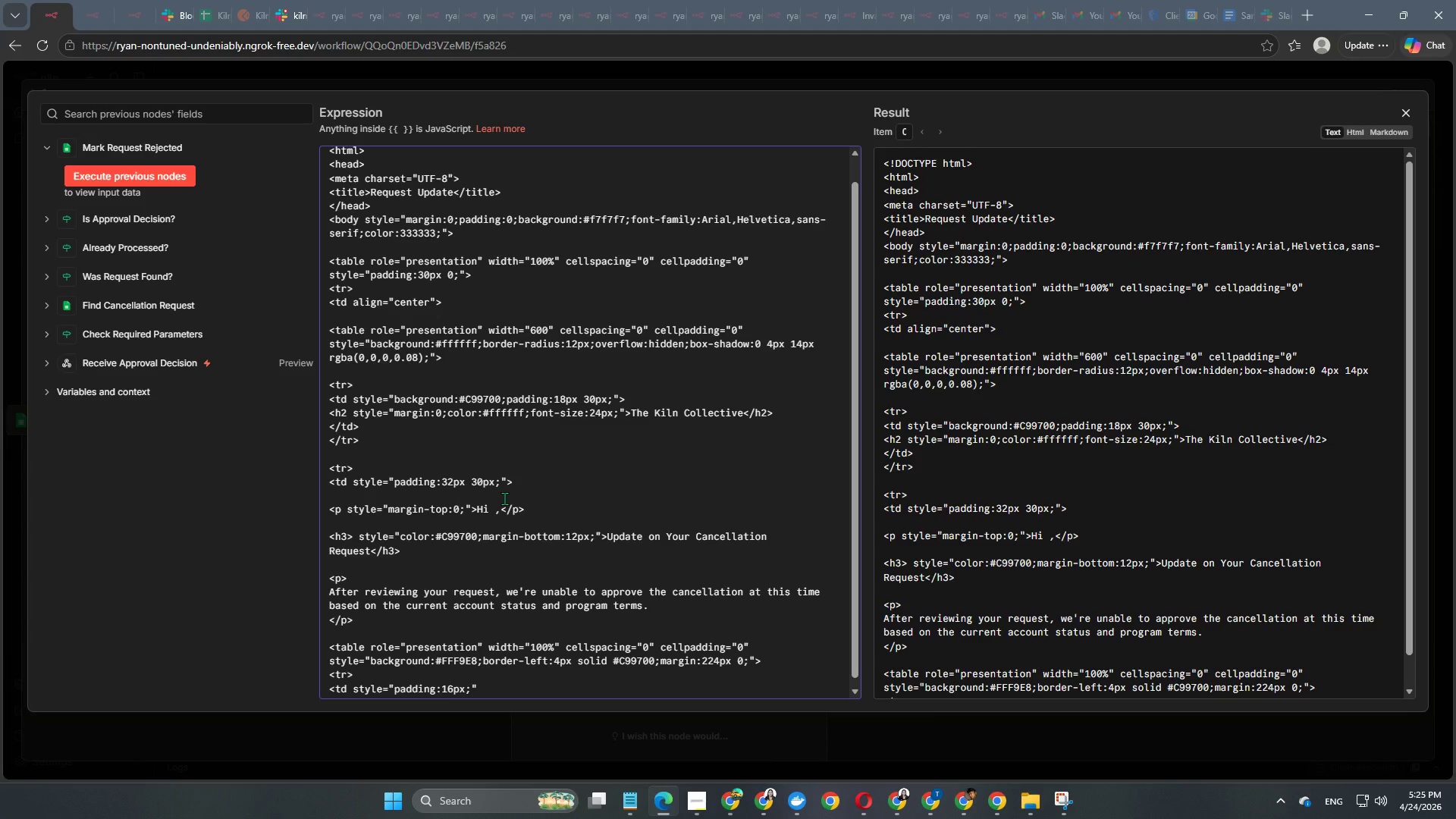 
key(Shift+ShiftRight)
 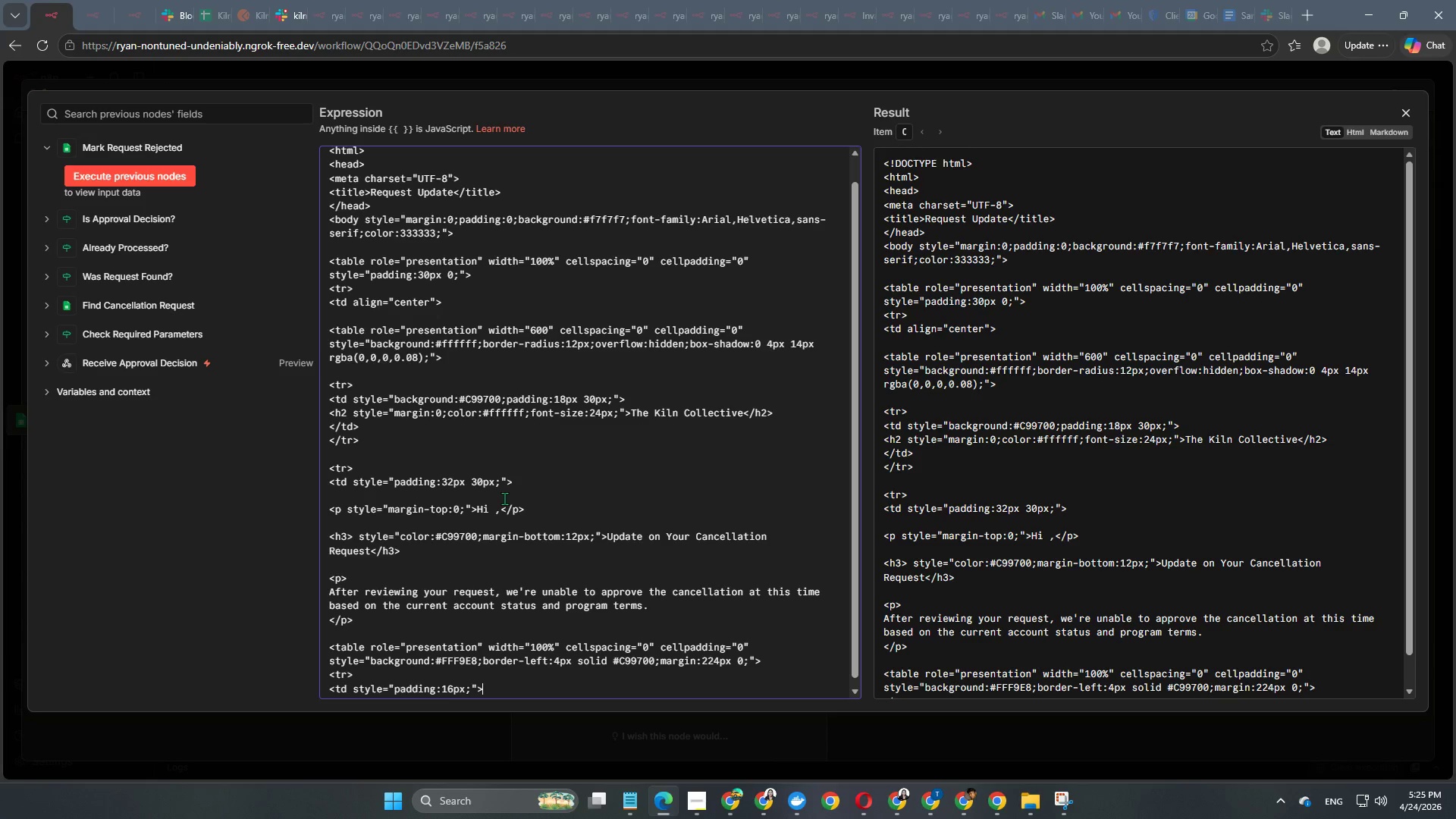 
key(Shift+Period)
 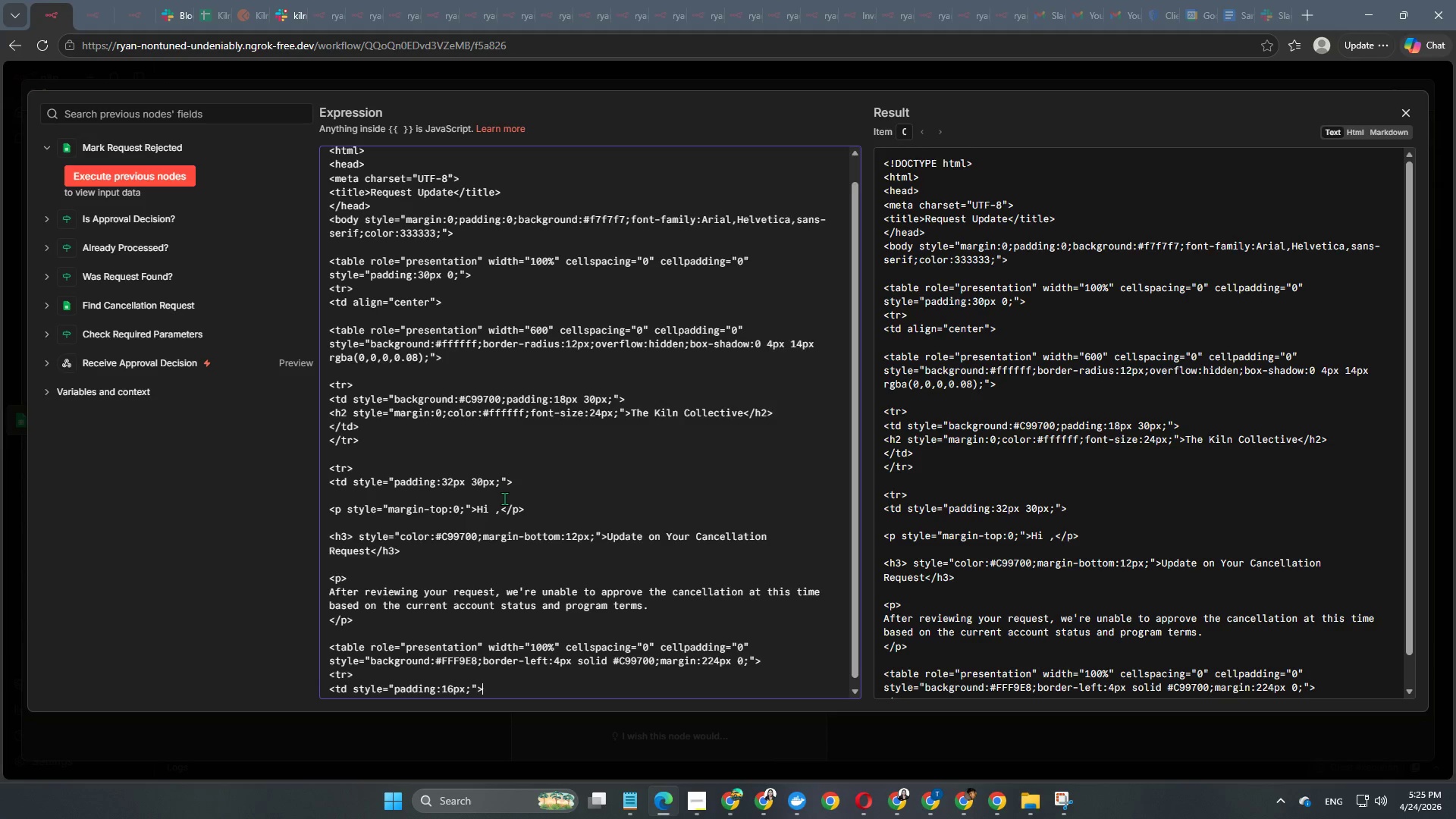 
key(Enter)
 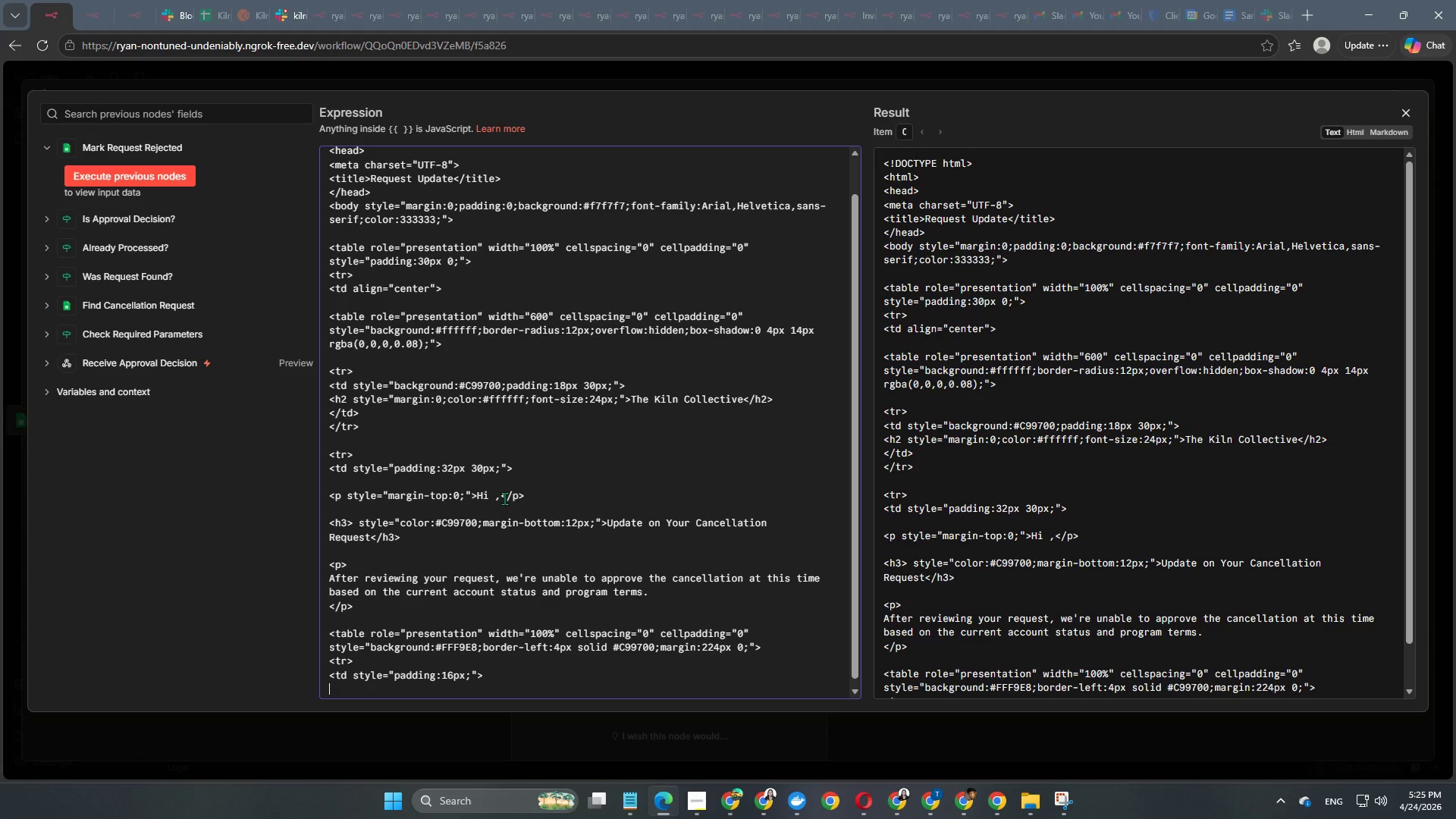 
type(<strong>Request Referec)
key(Backspace)
type(nce)
 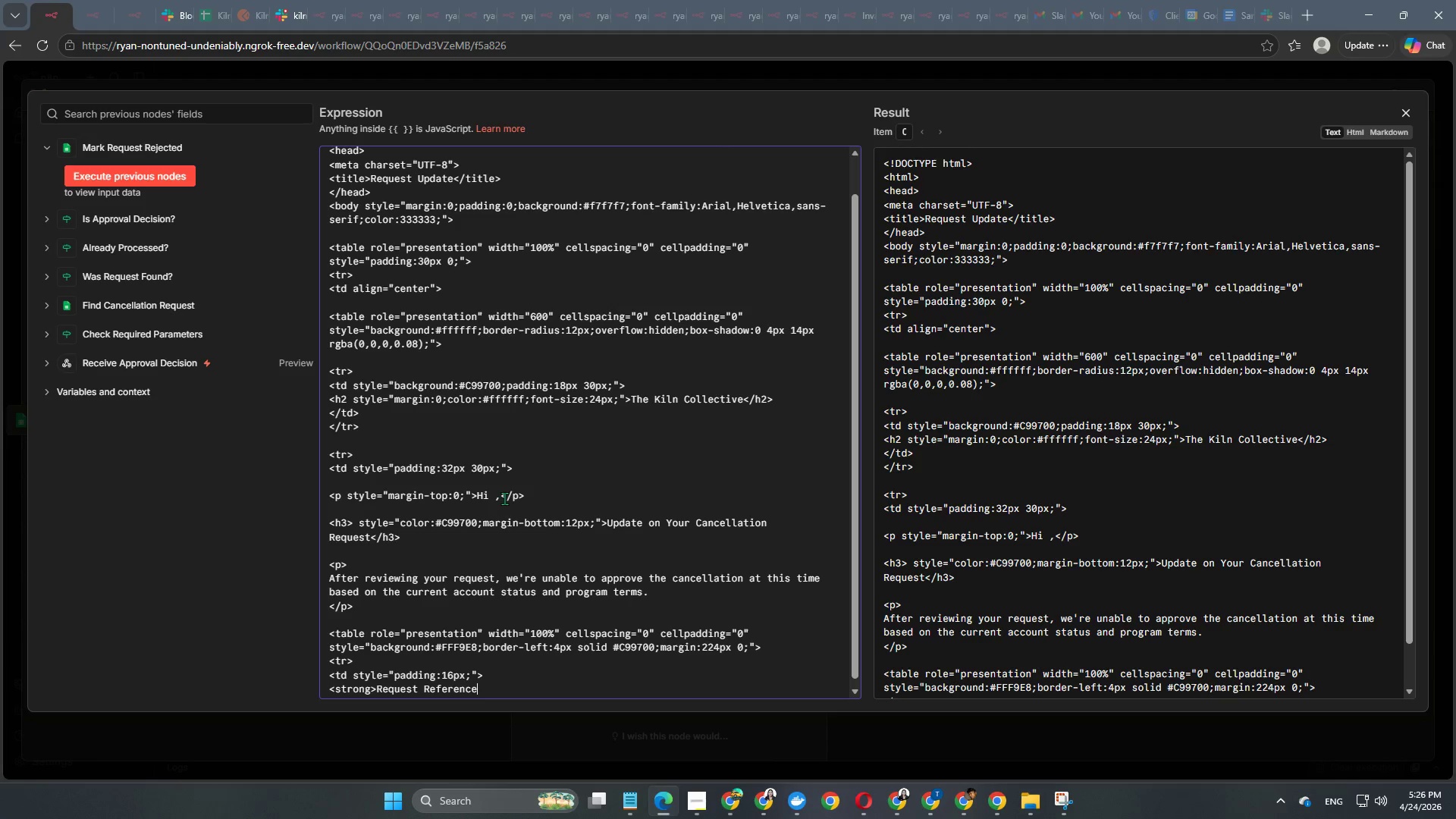 
type(:</strong> )
 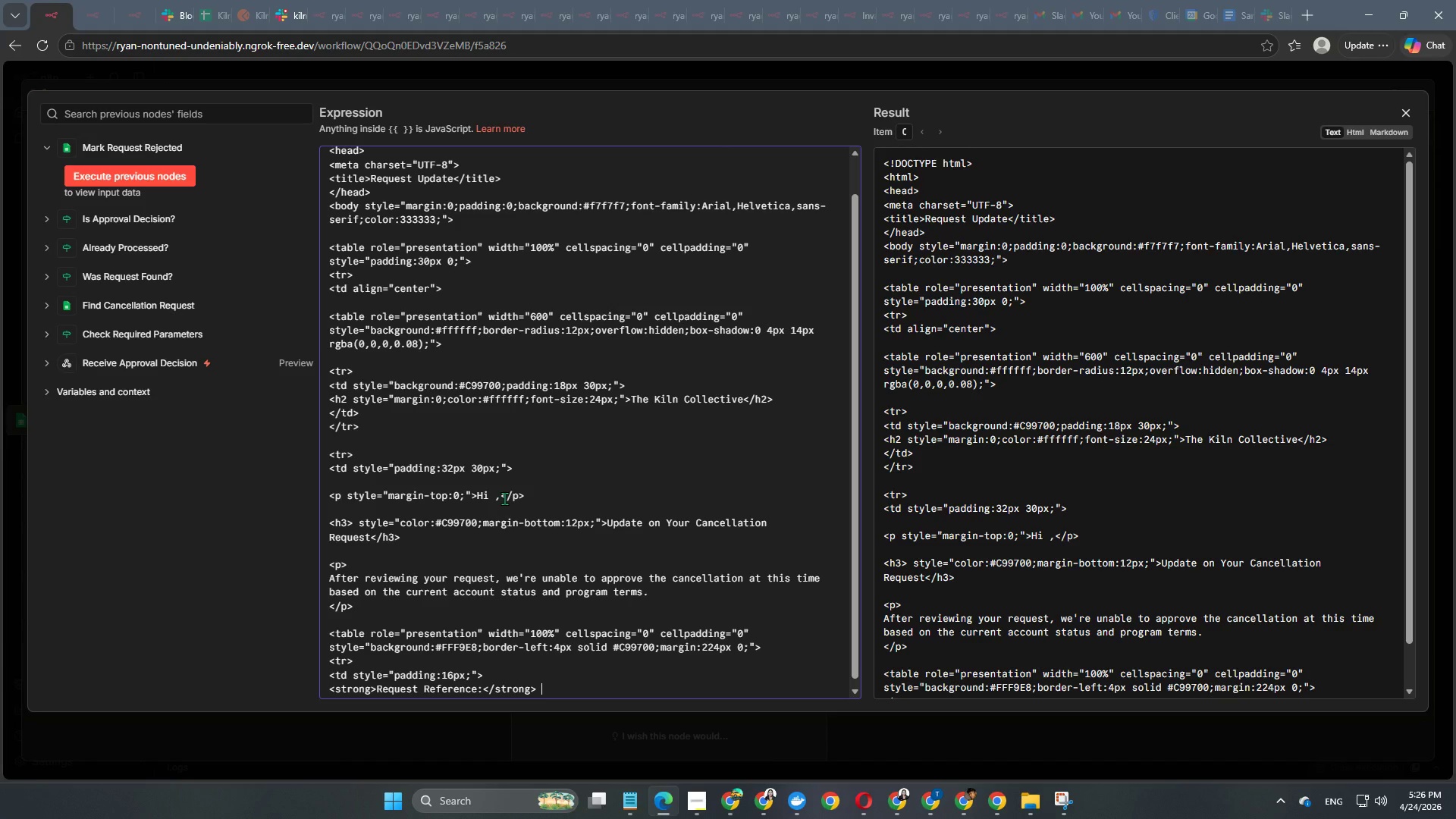 
wait(9.64)
 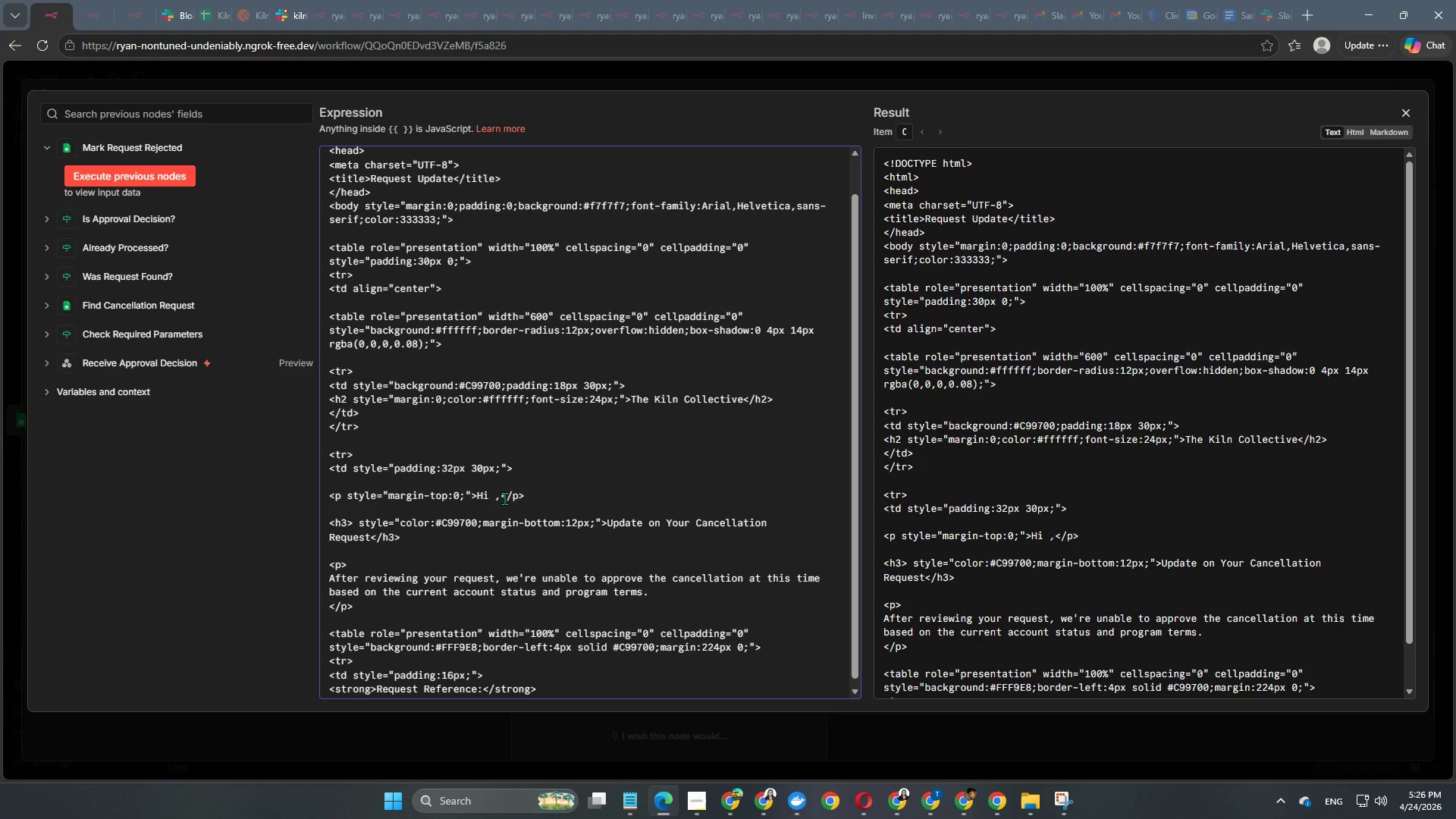 
type(REQ- <br>)
 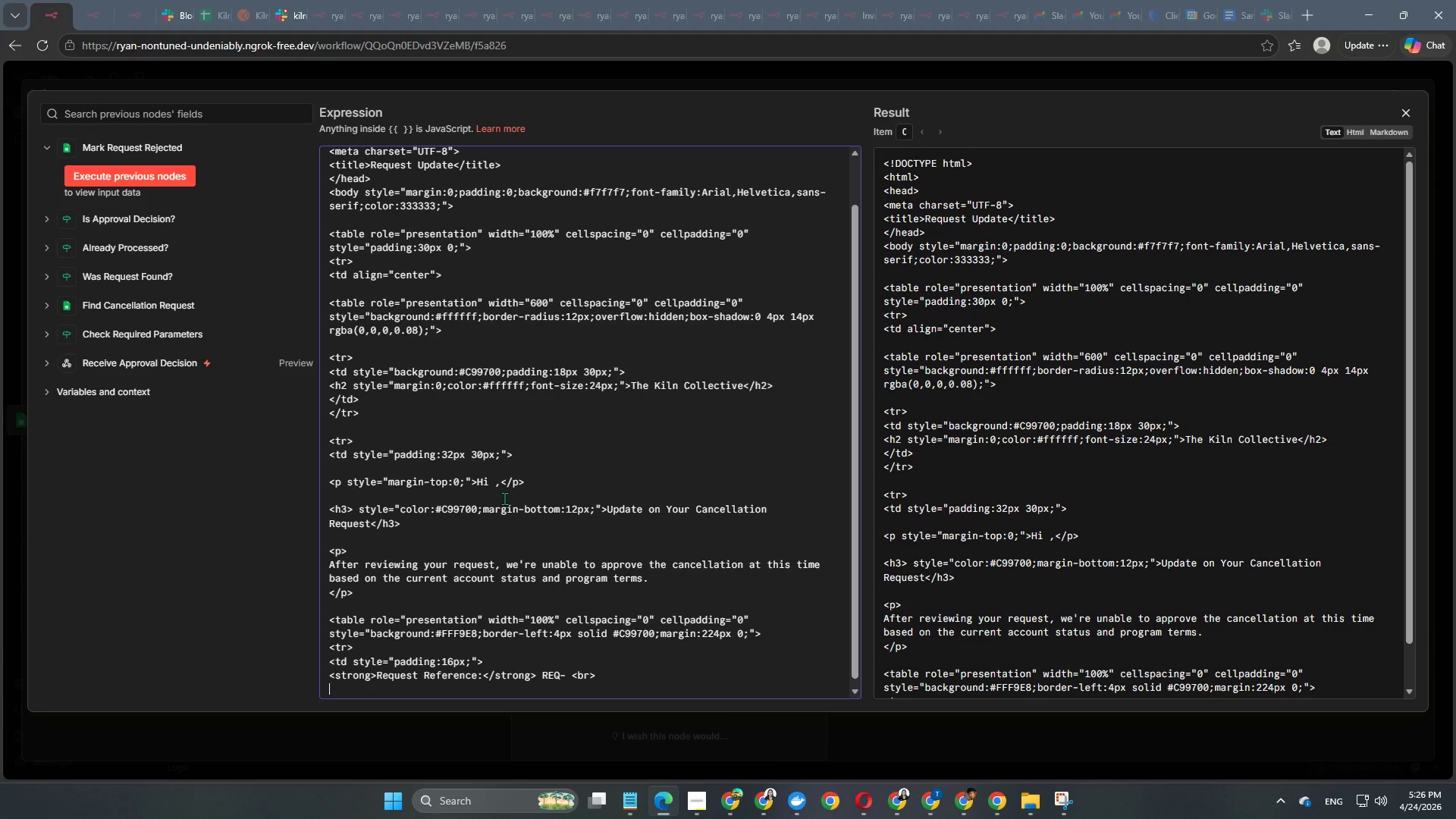 
 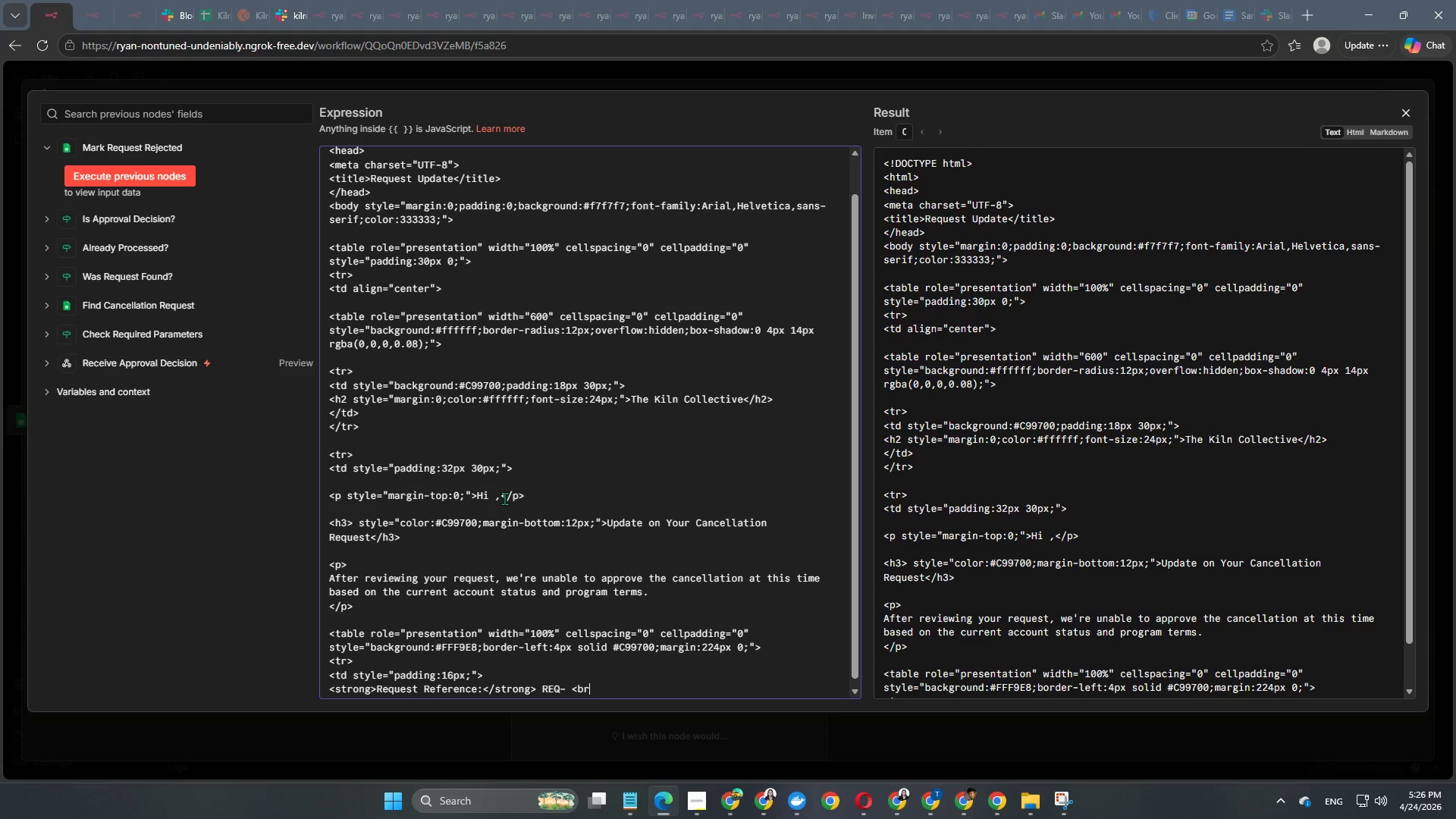 
key(Enter)
 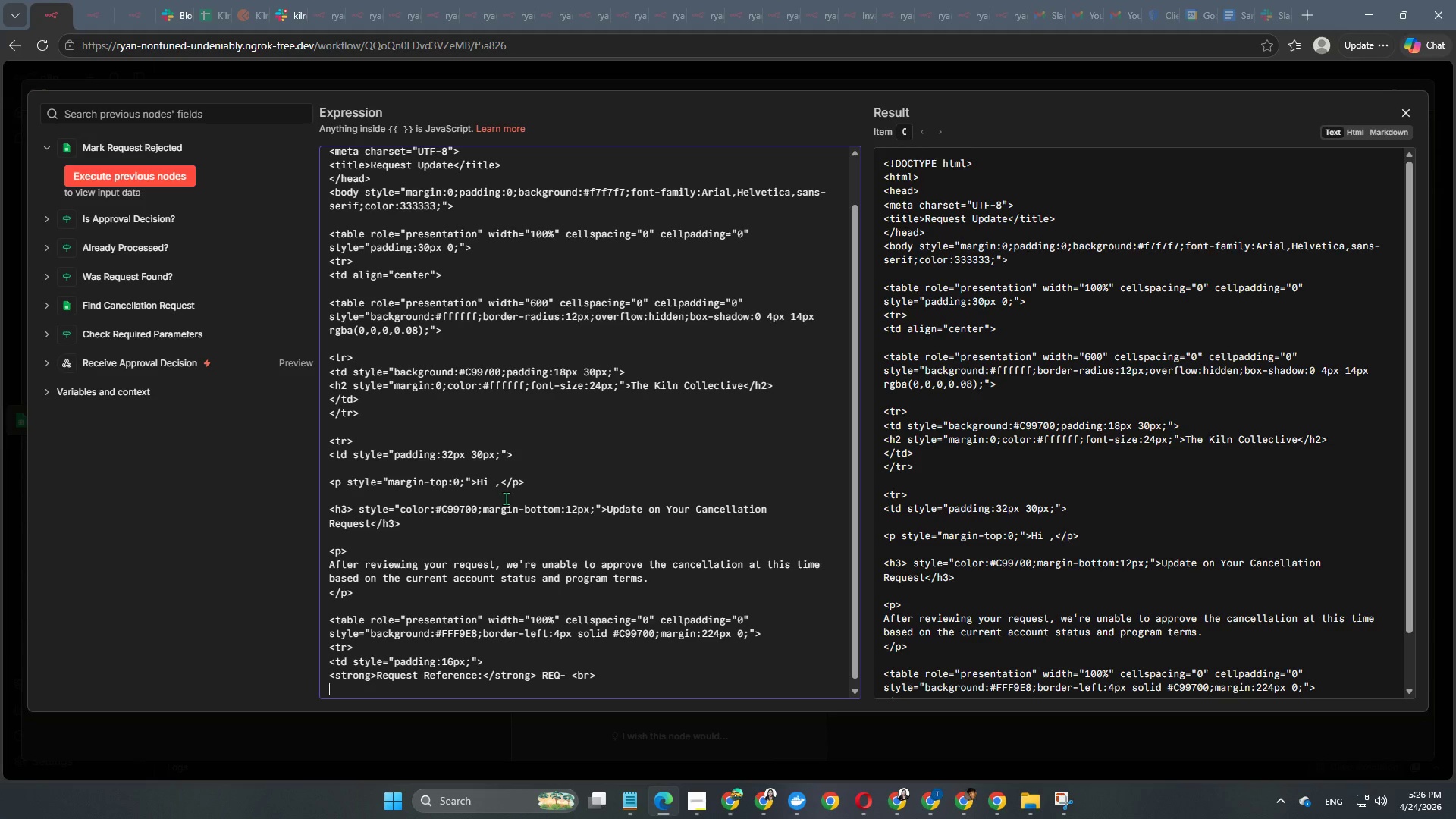 
wait(13.81)
 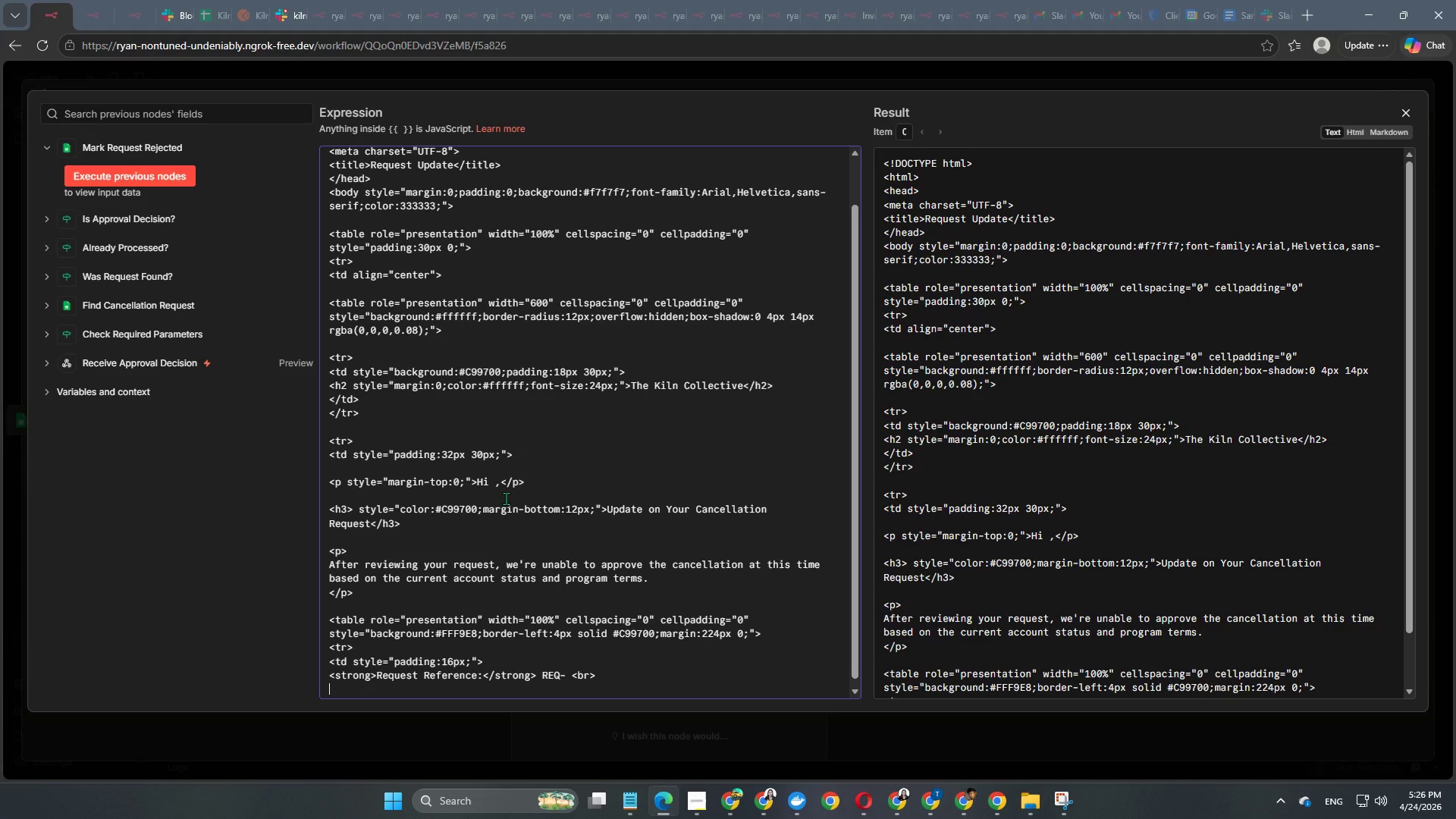 
type(<strong> )
 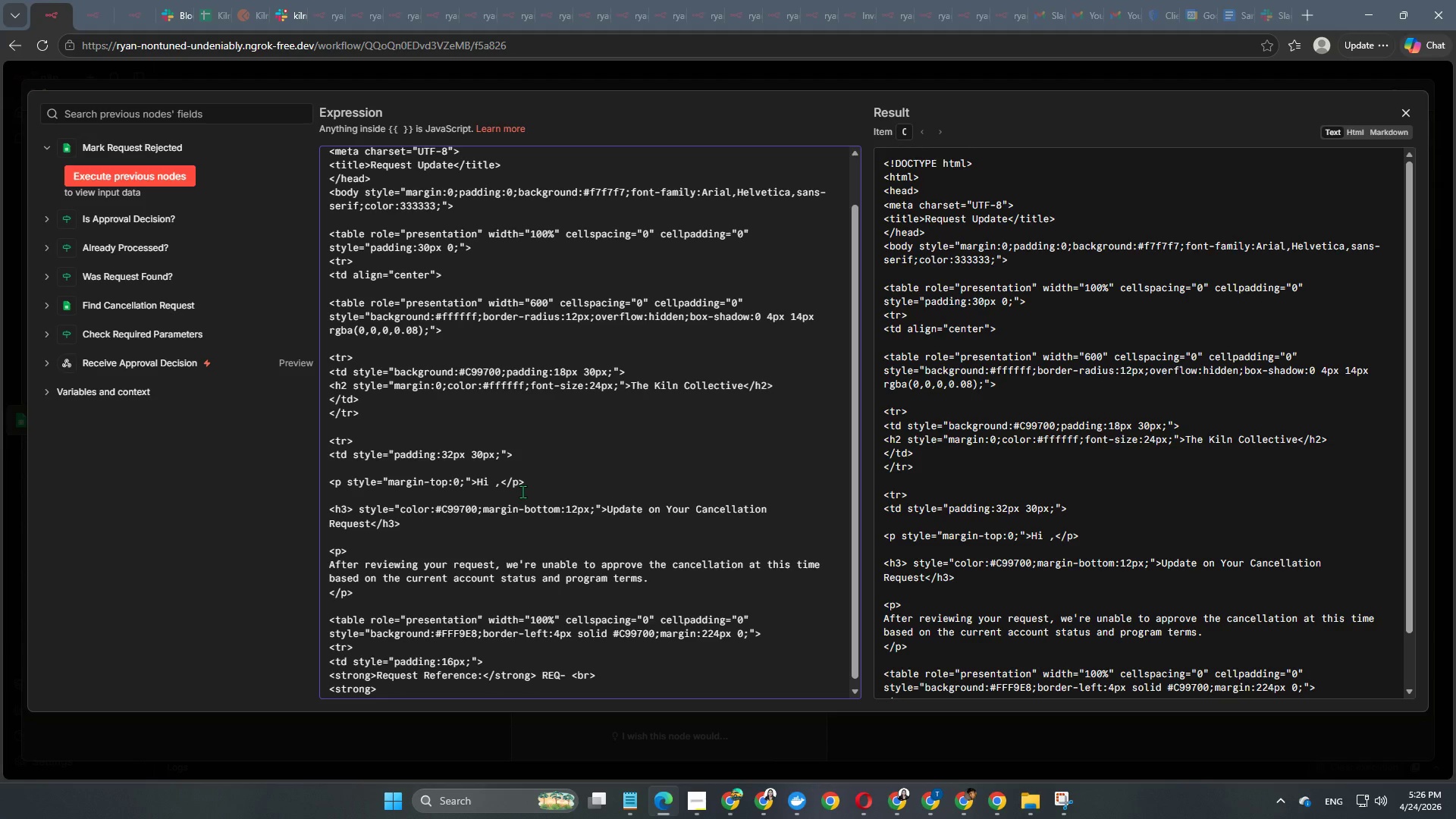 
key(Backspace)
 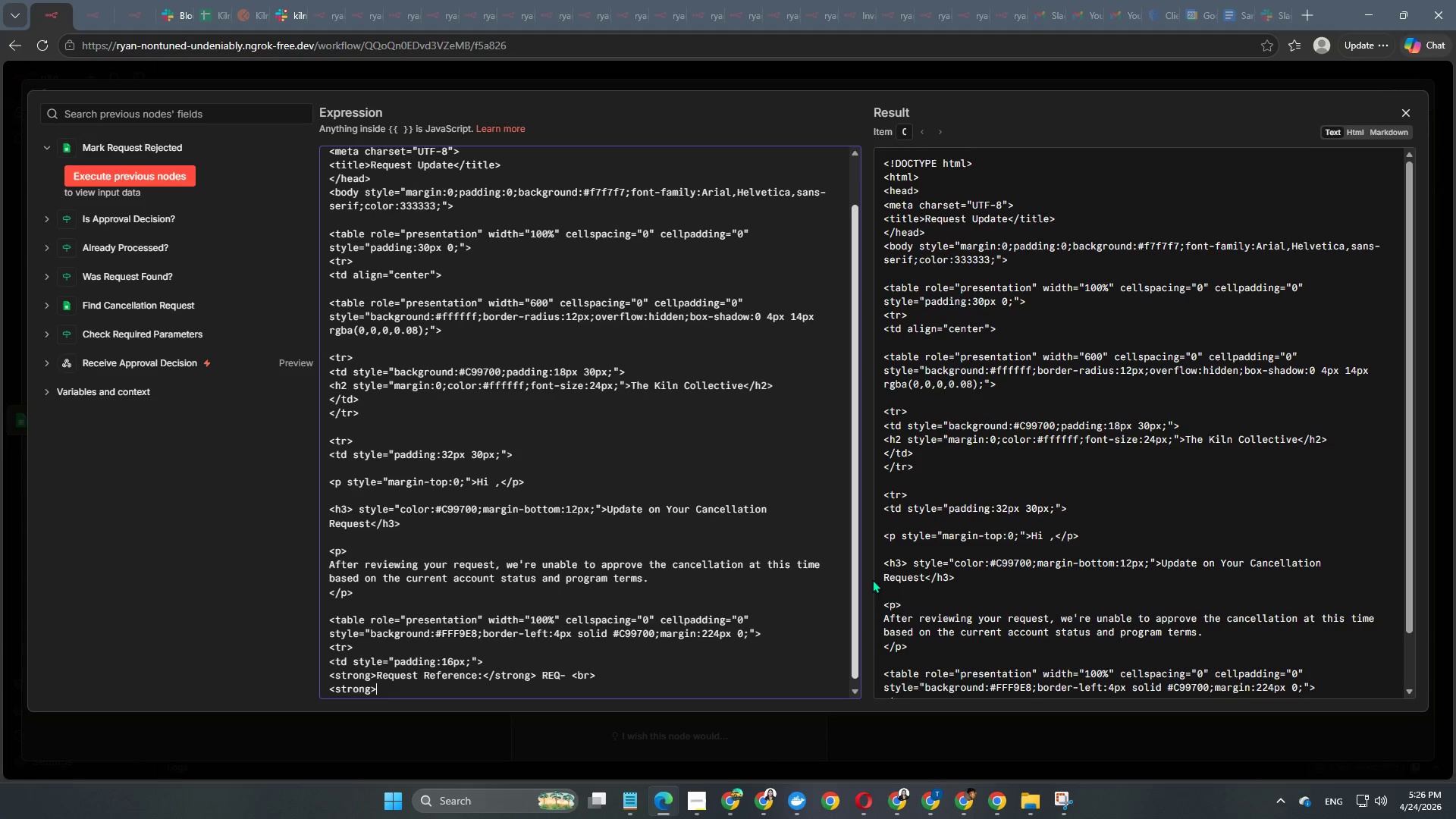 
wait(16.36)
 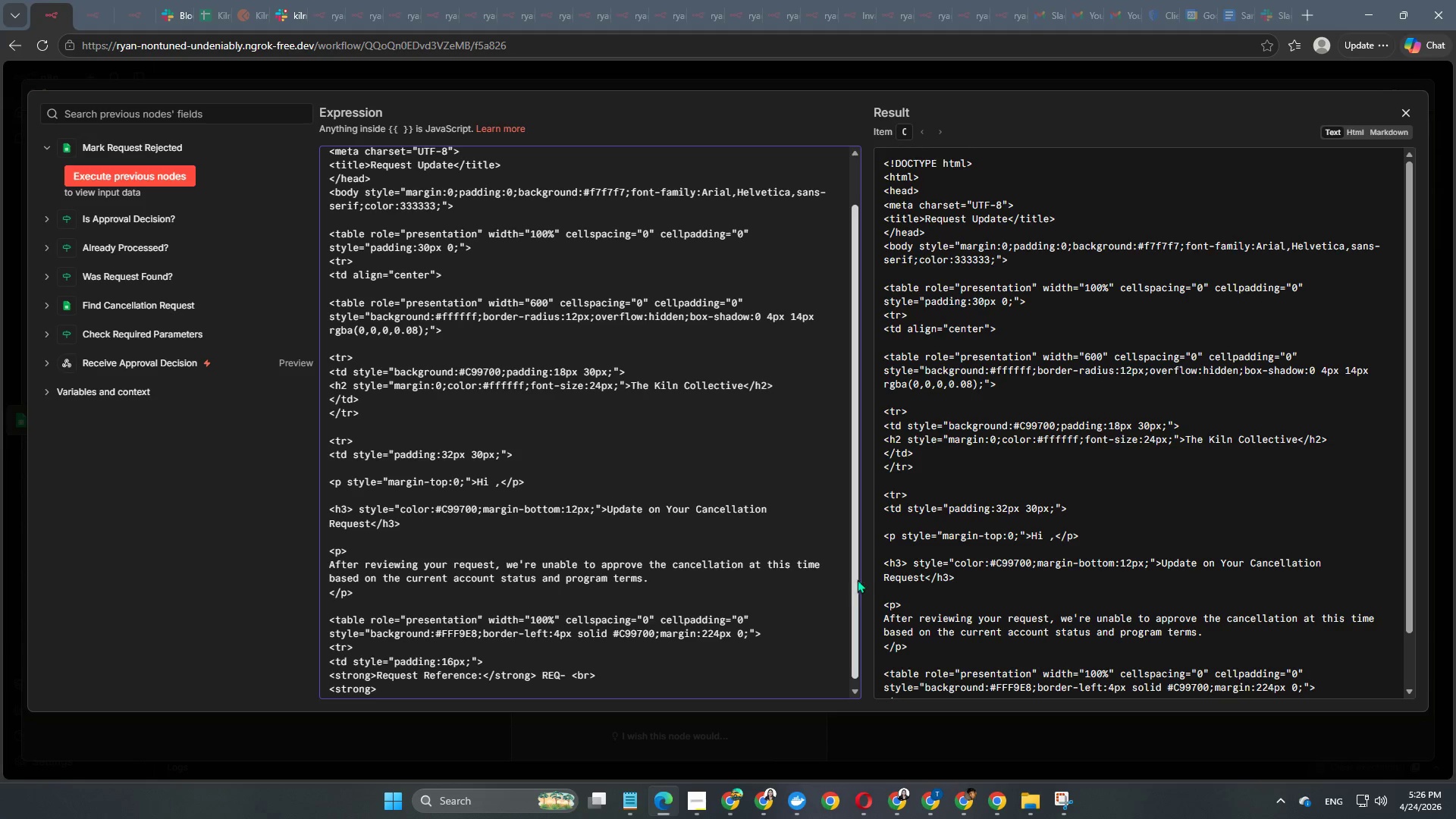 
type(Status:</strong> Rqe)
key(Backspace)
key(Backspace)
type(equest Not Approved<br>)
 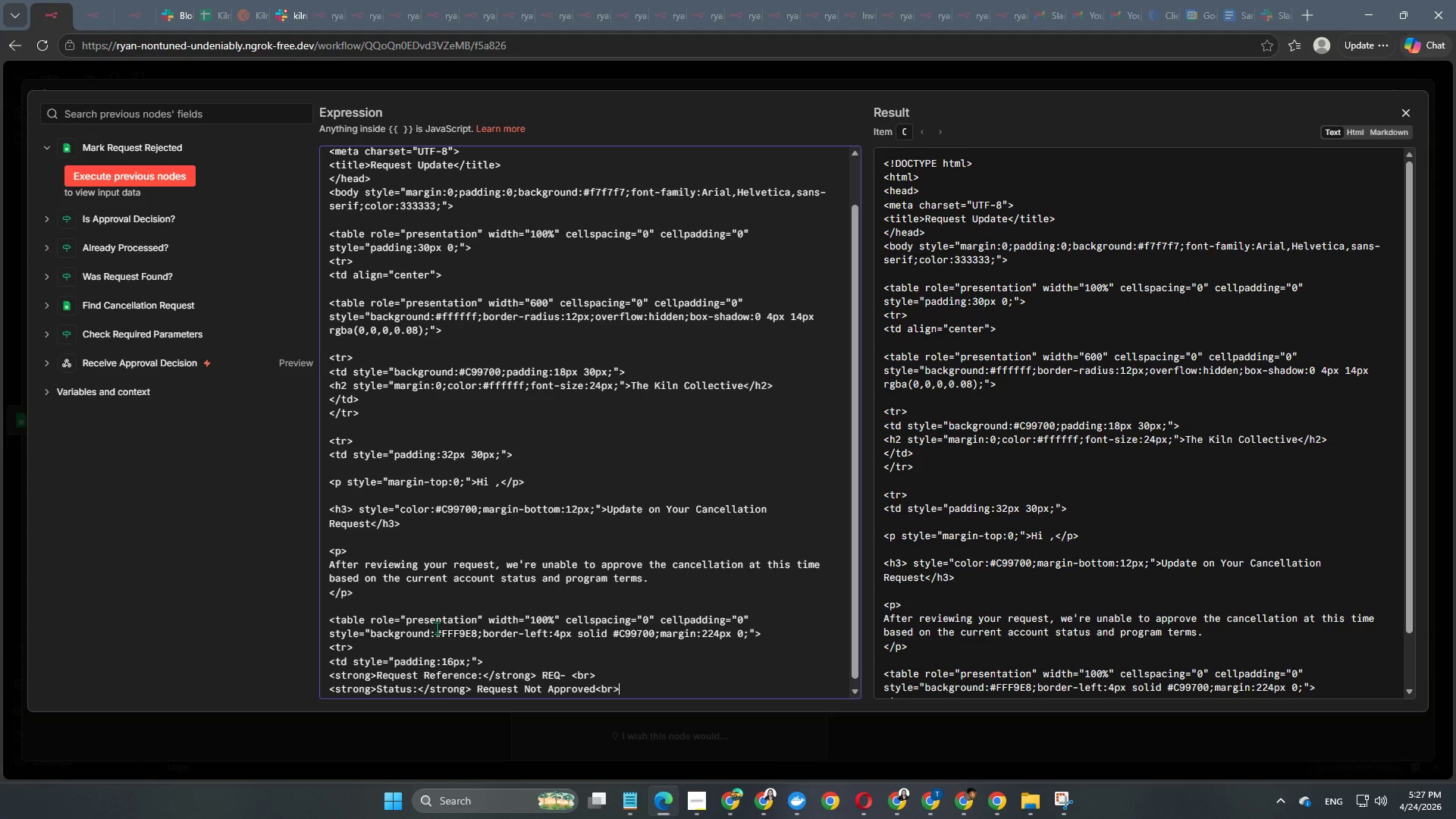 
key(Enter)
 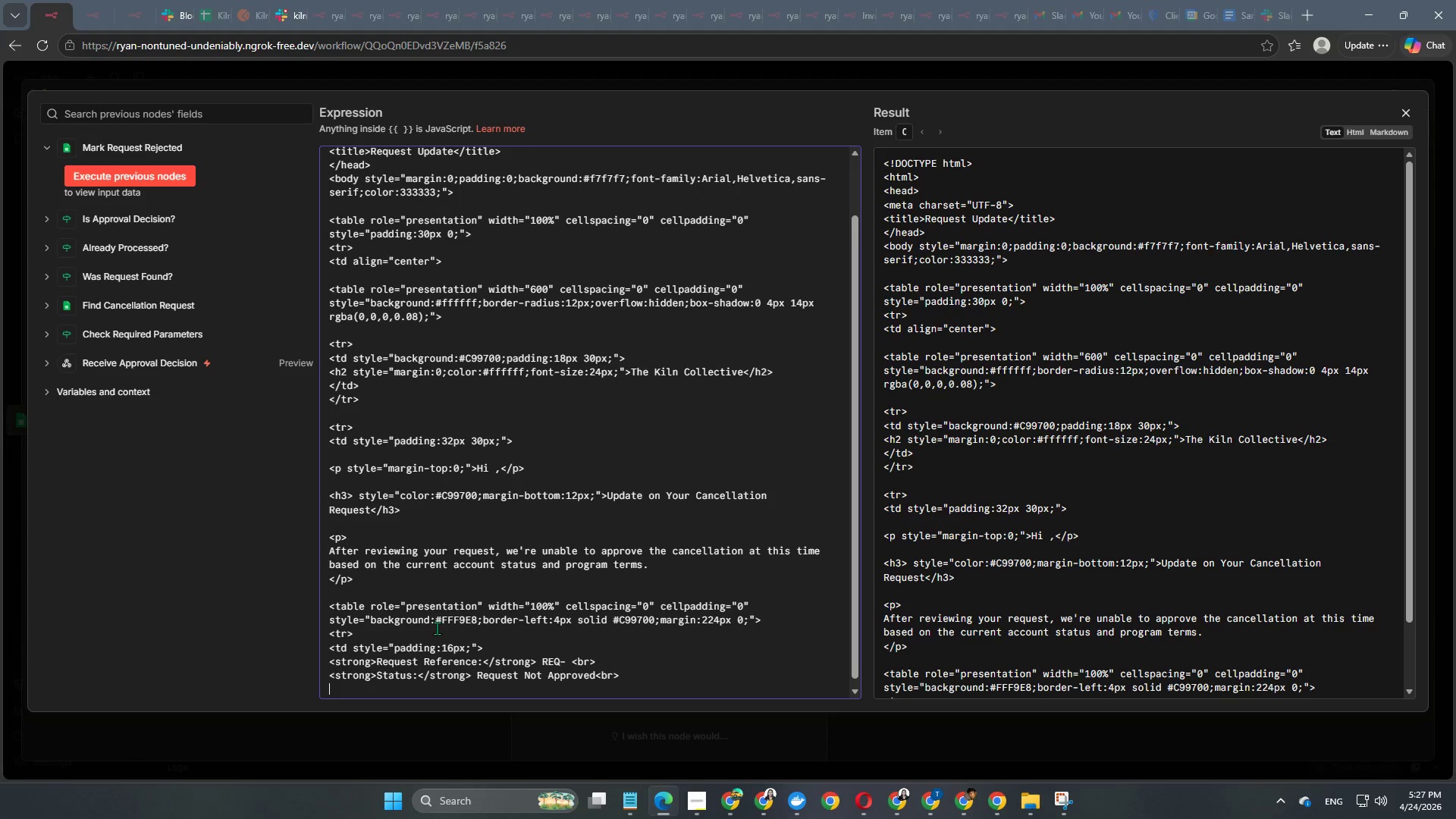 
type(<strong>)
 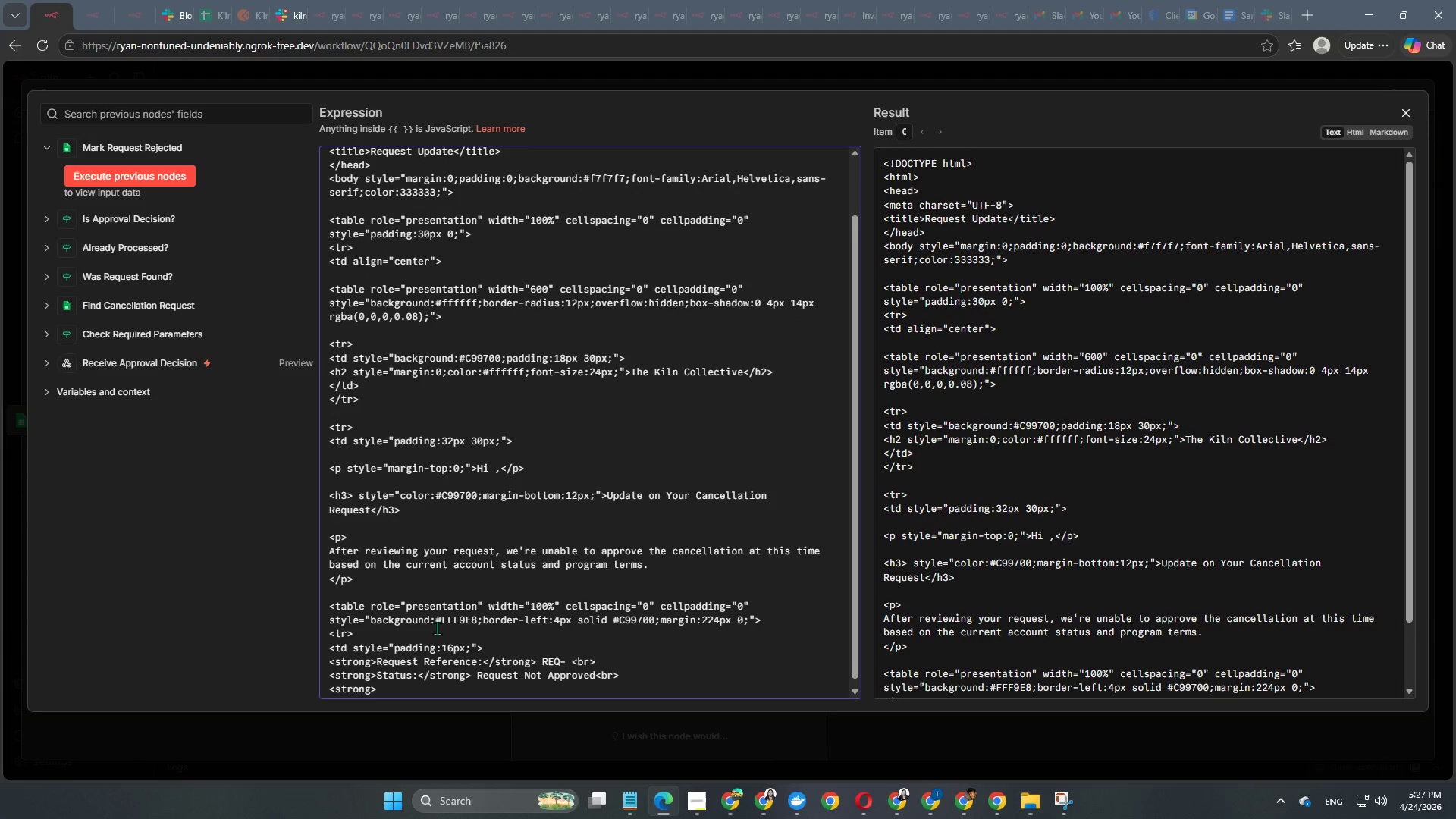 
type(Reviewed On:</strong>)
 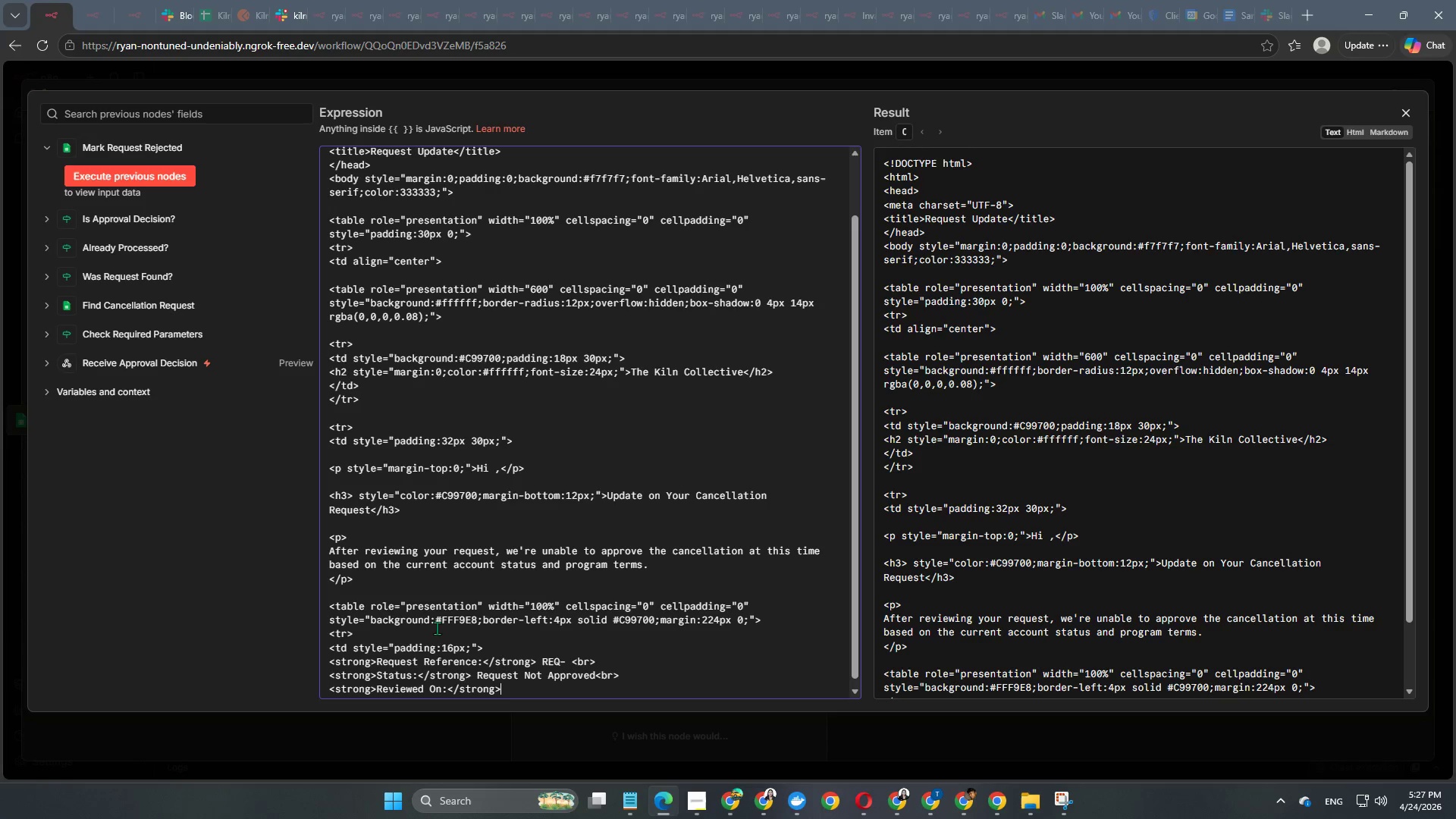 
wait(7.78)
 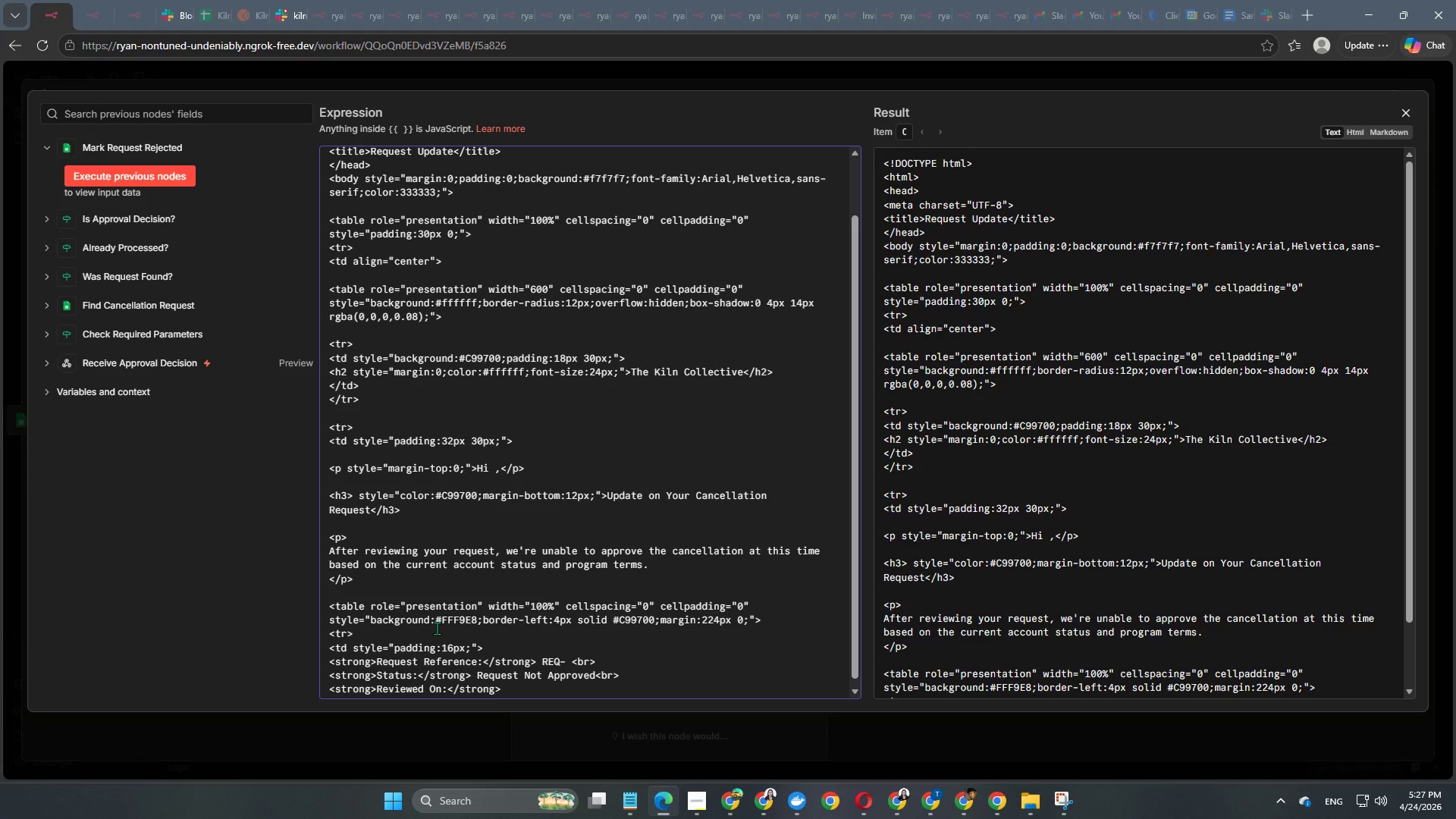 
key(Space)
 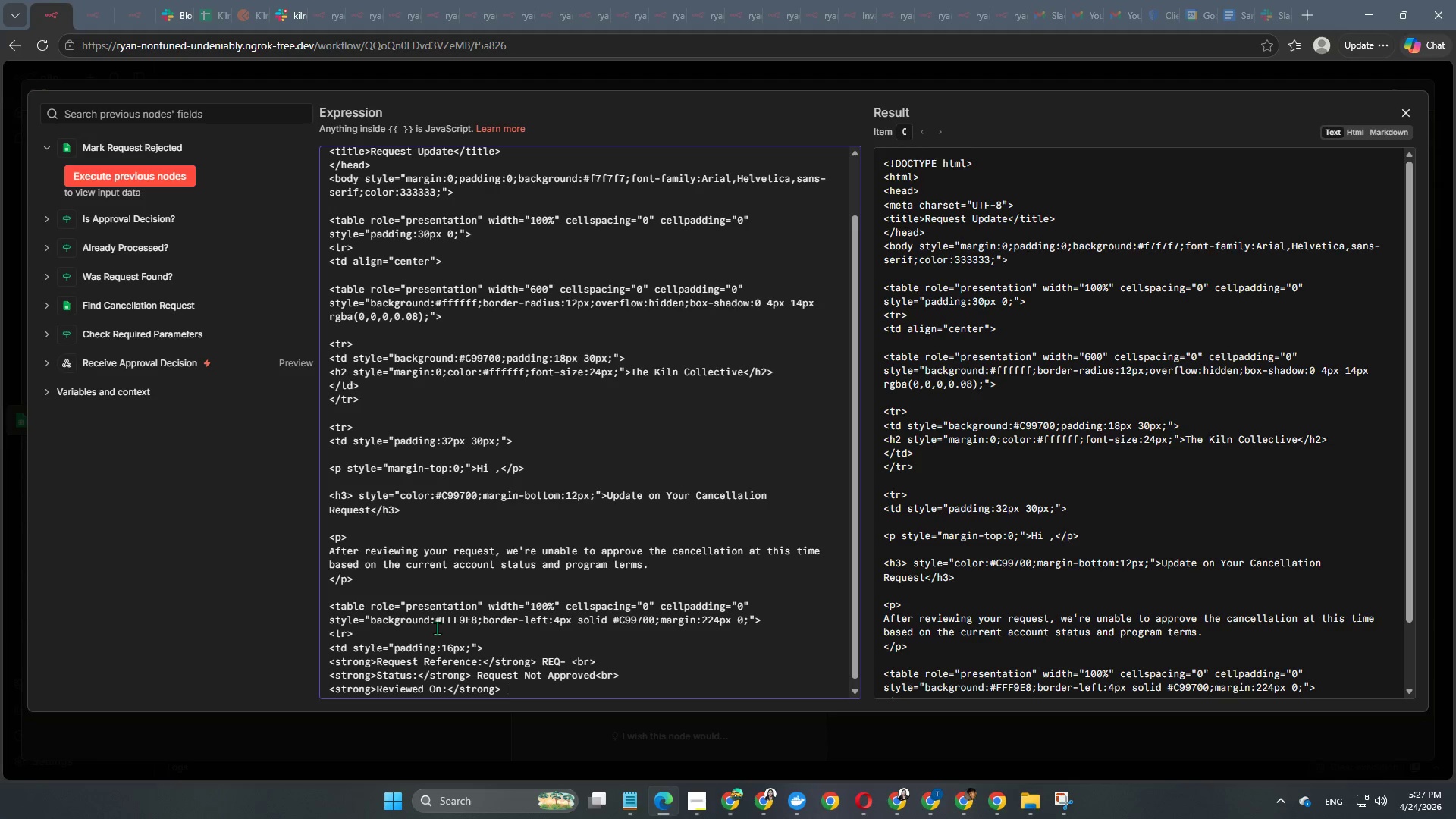 
type((()
key(Backspace)
key(Backspace)
type({{$now.format)
 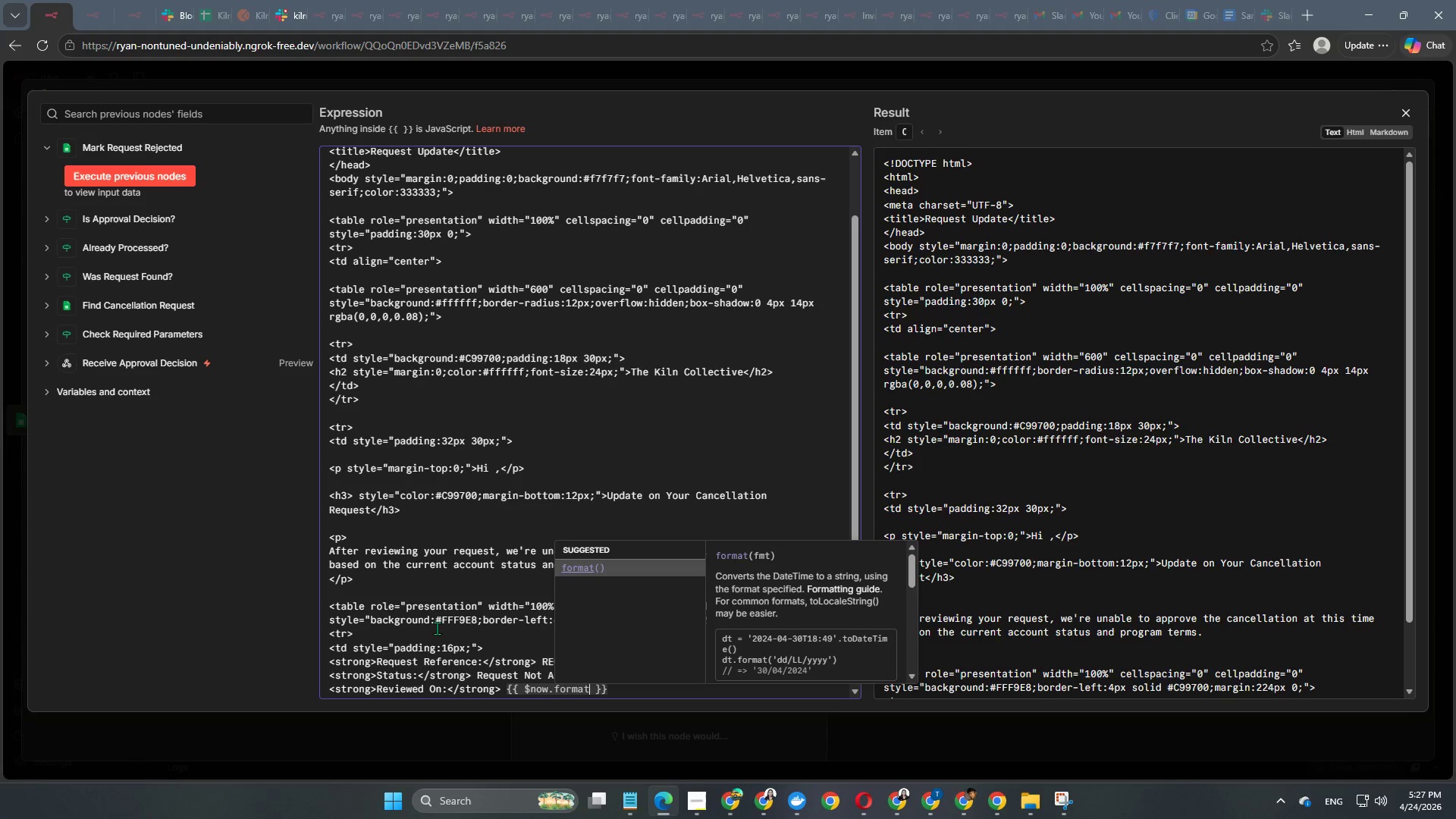 
key(Enter)
 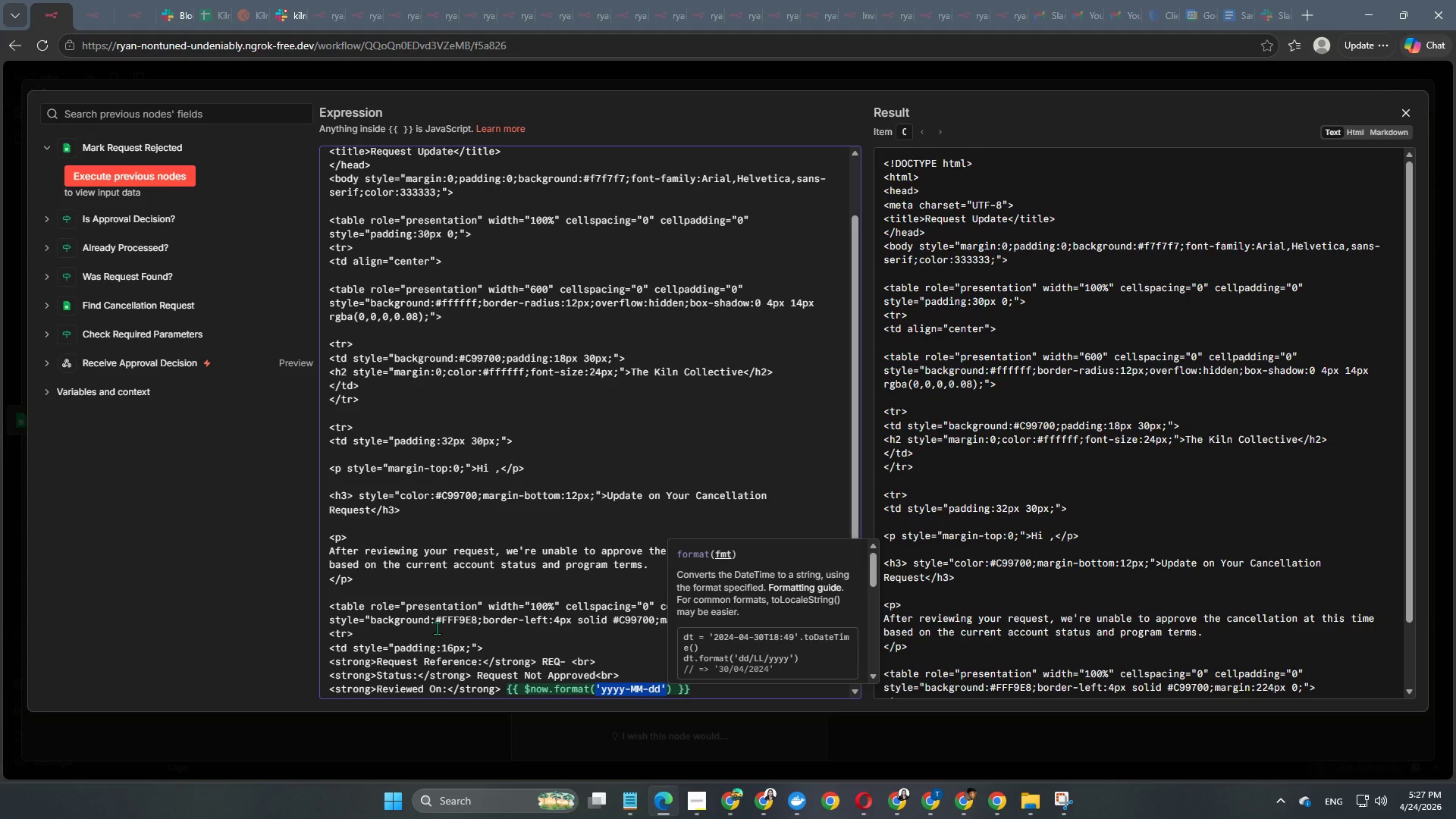 
key(ArrowRight)
 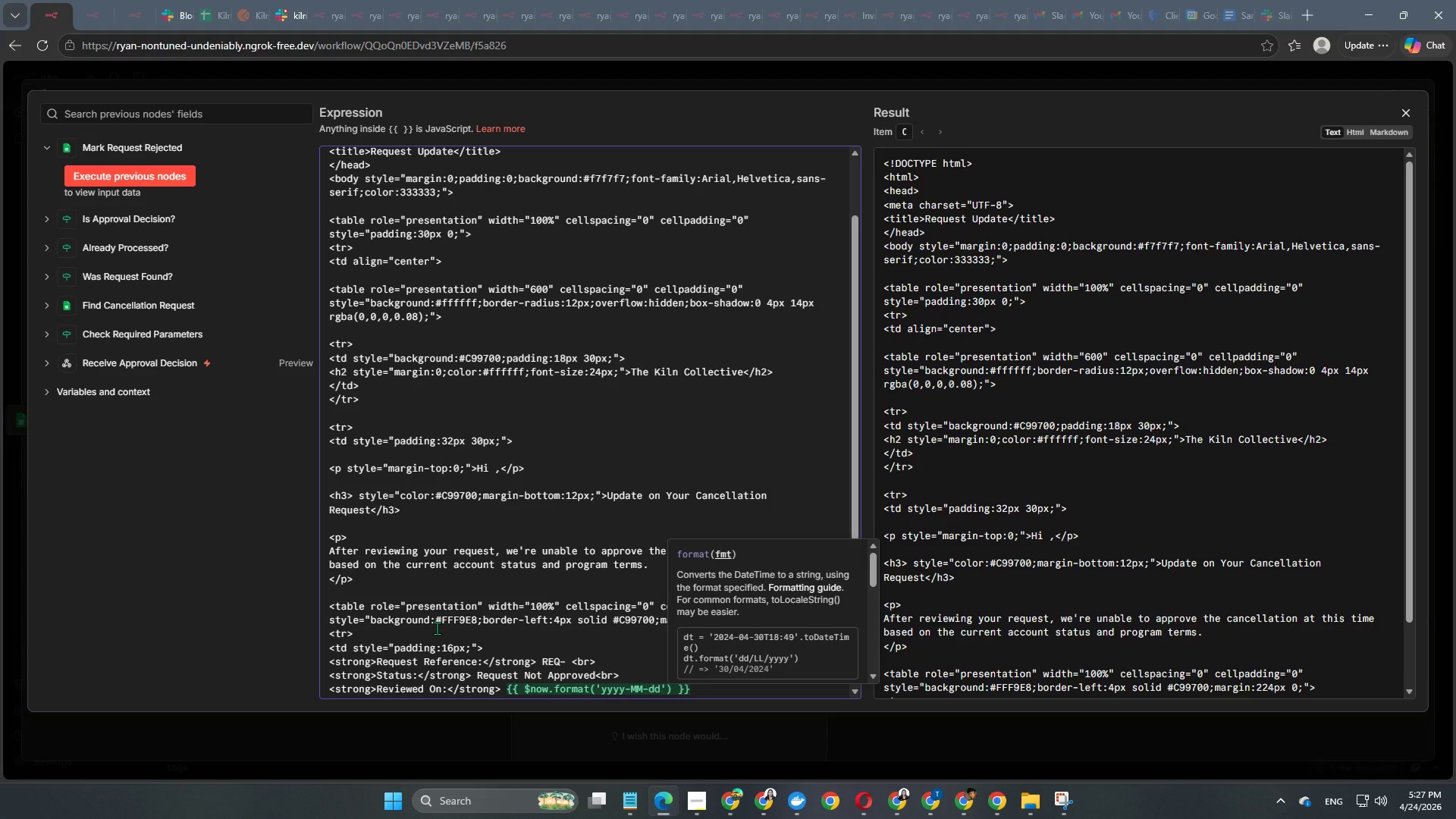 
key(ArrowRight)
 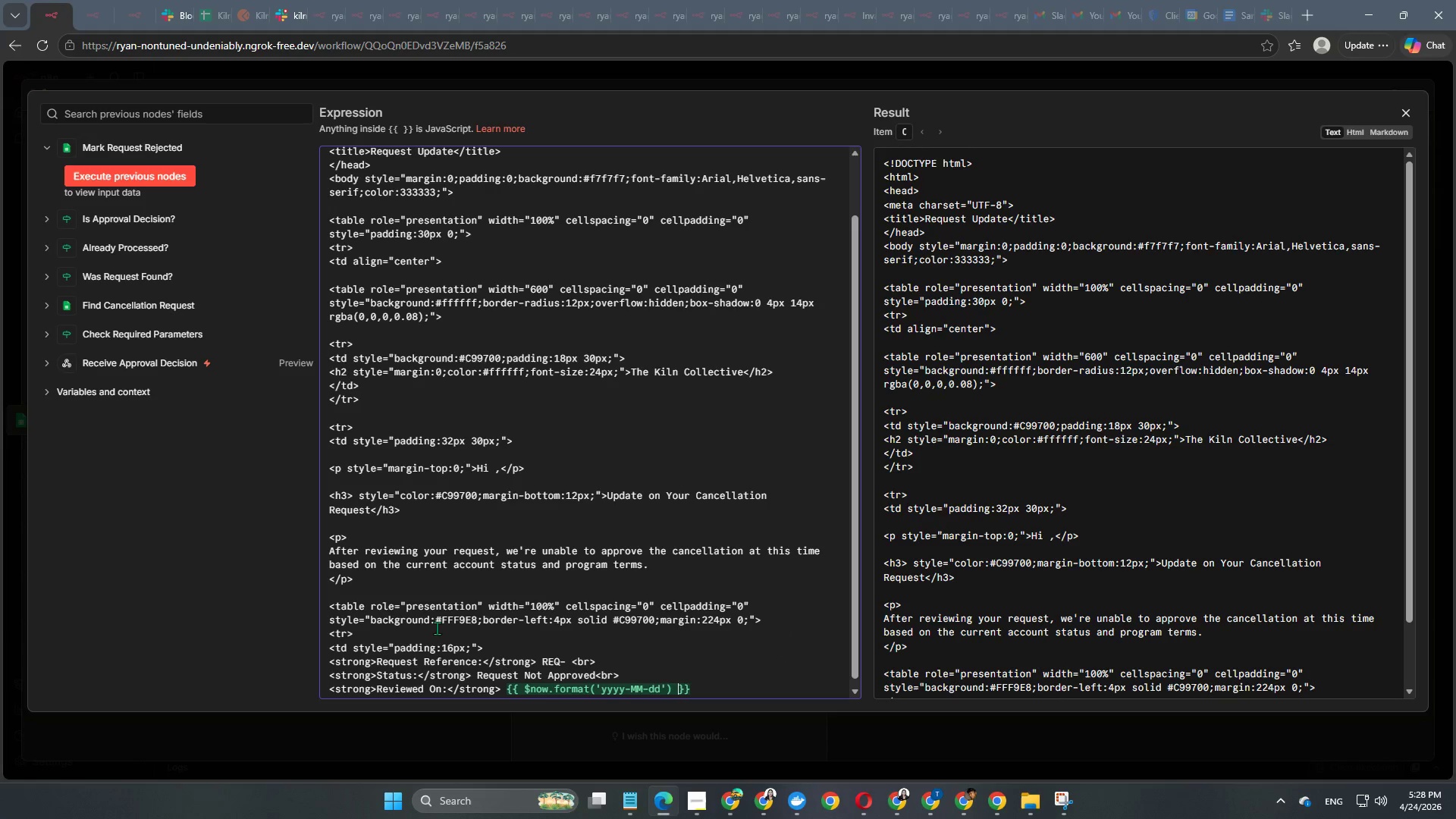 
key(ArrowRight)
 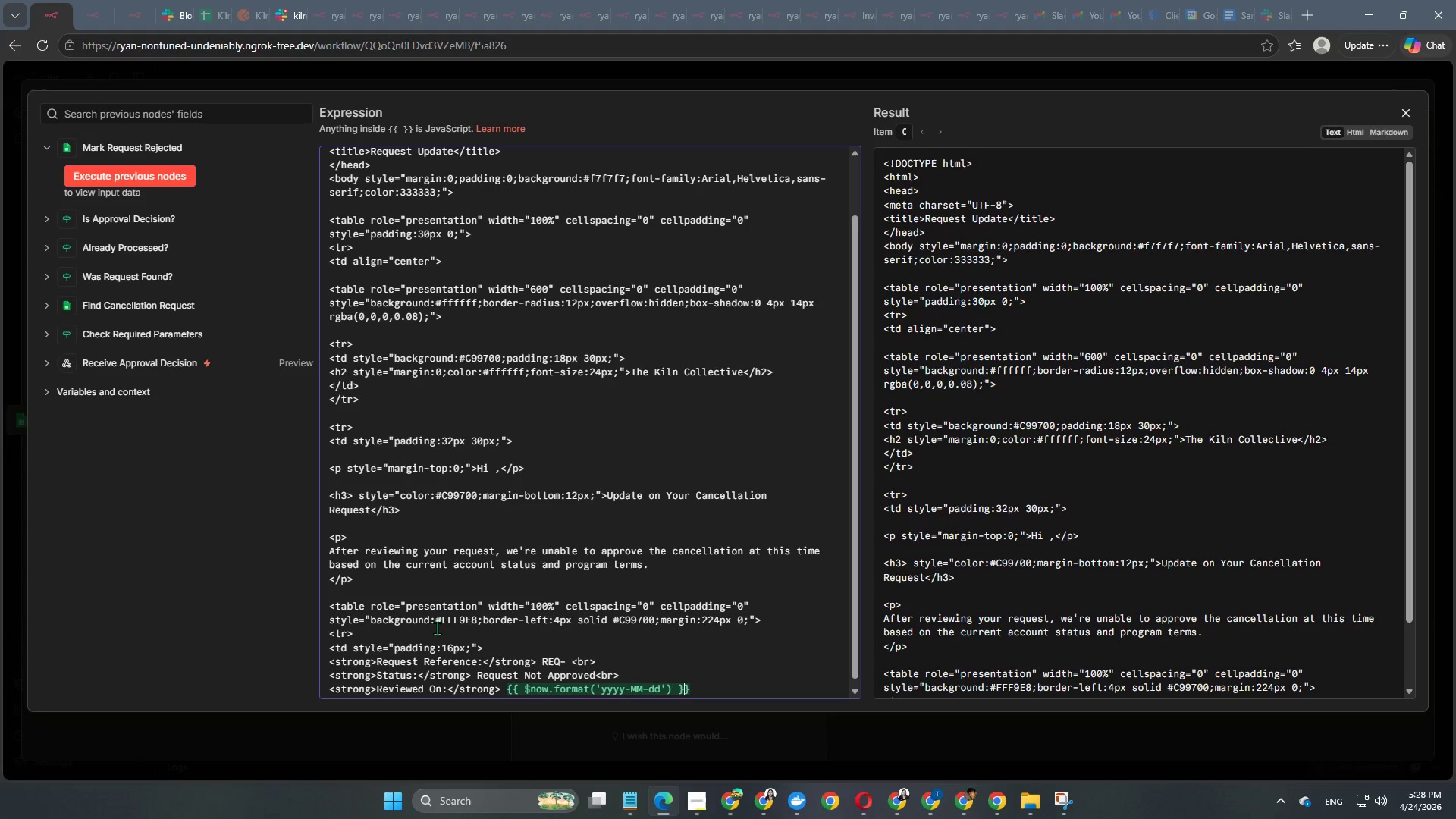 
key(ArrowRight)
 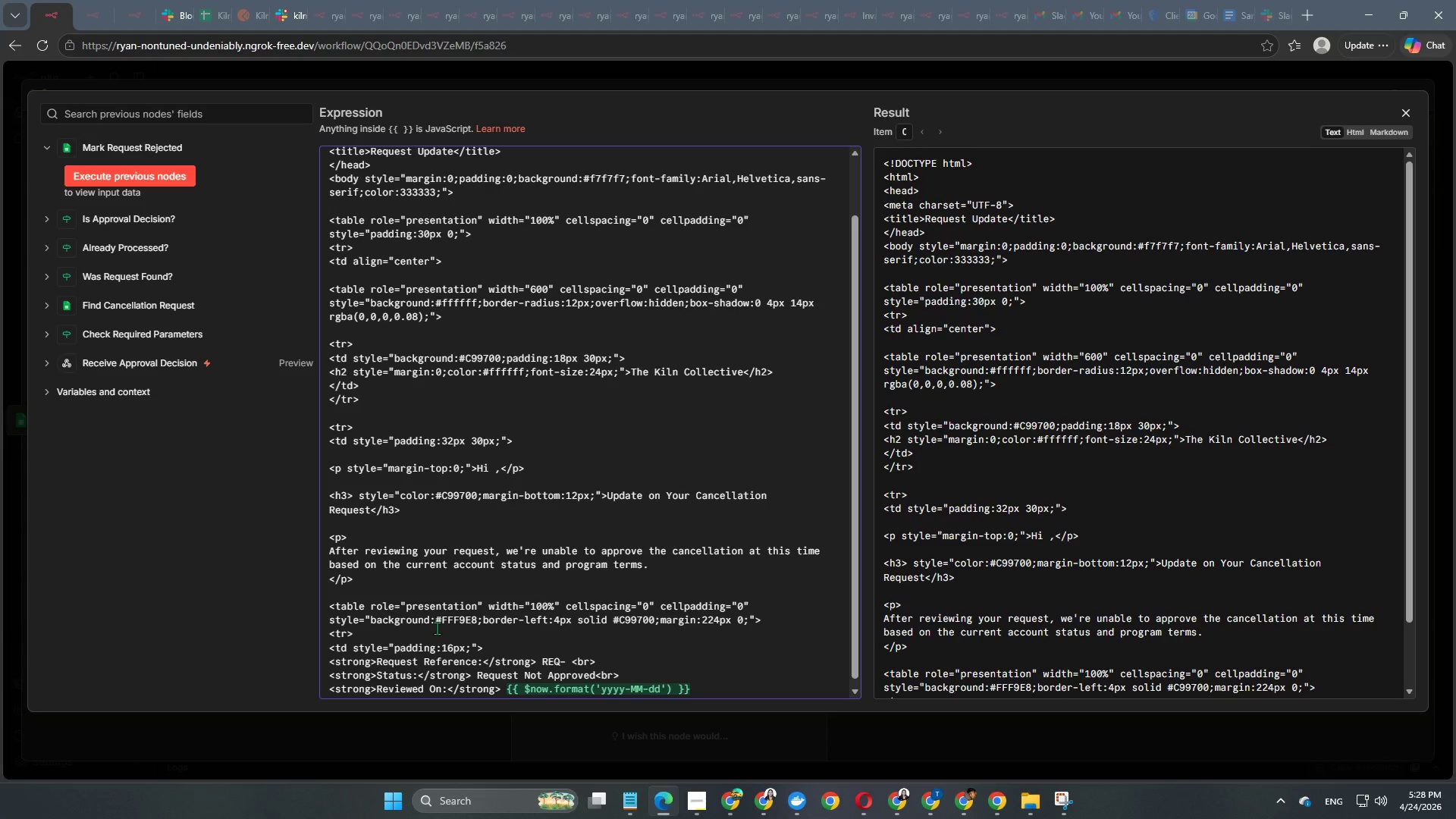 
key(ArrowRight)
 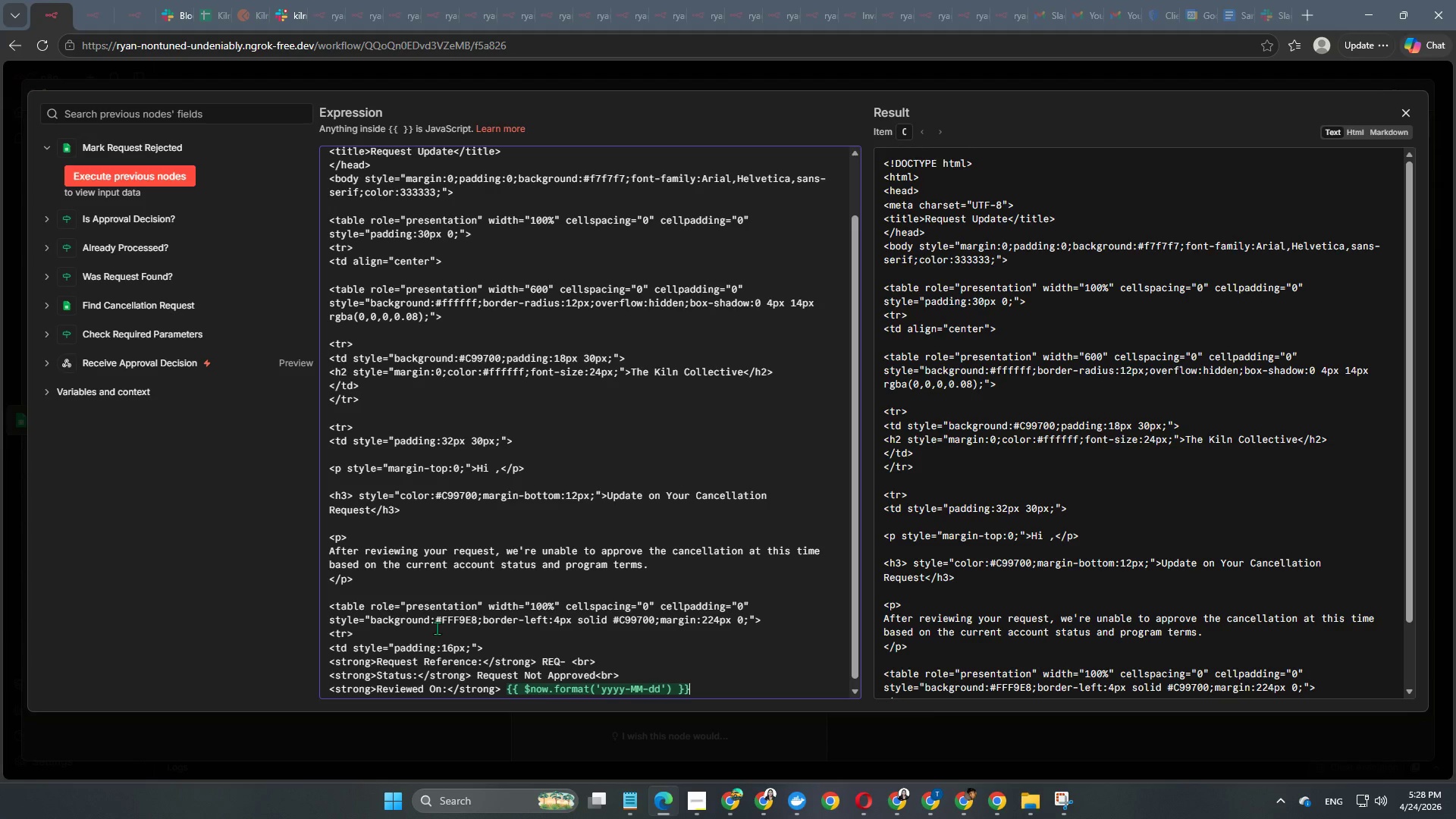 
wait(10.53)
 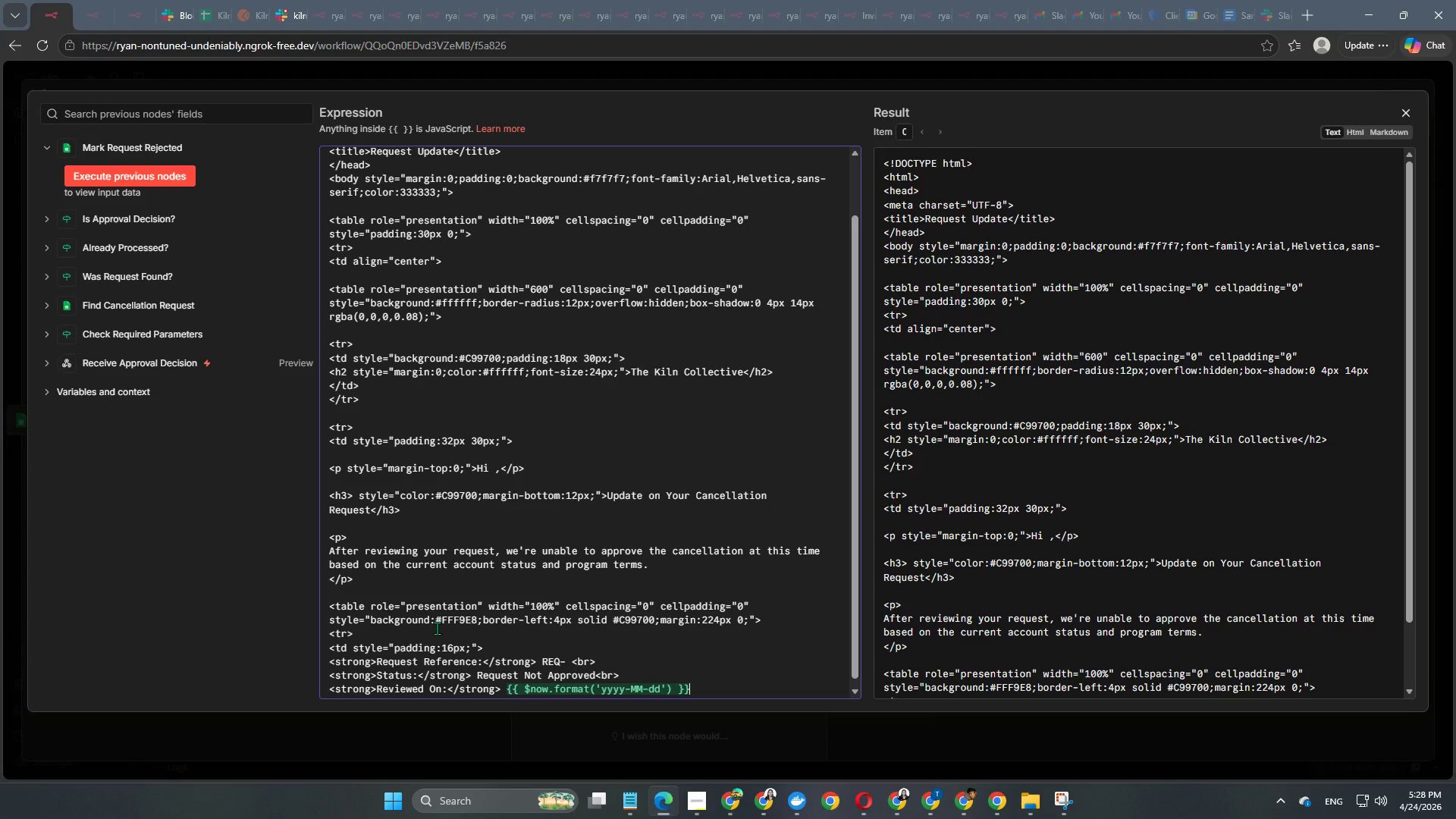 
key(Enter)
 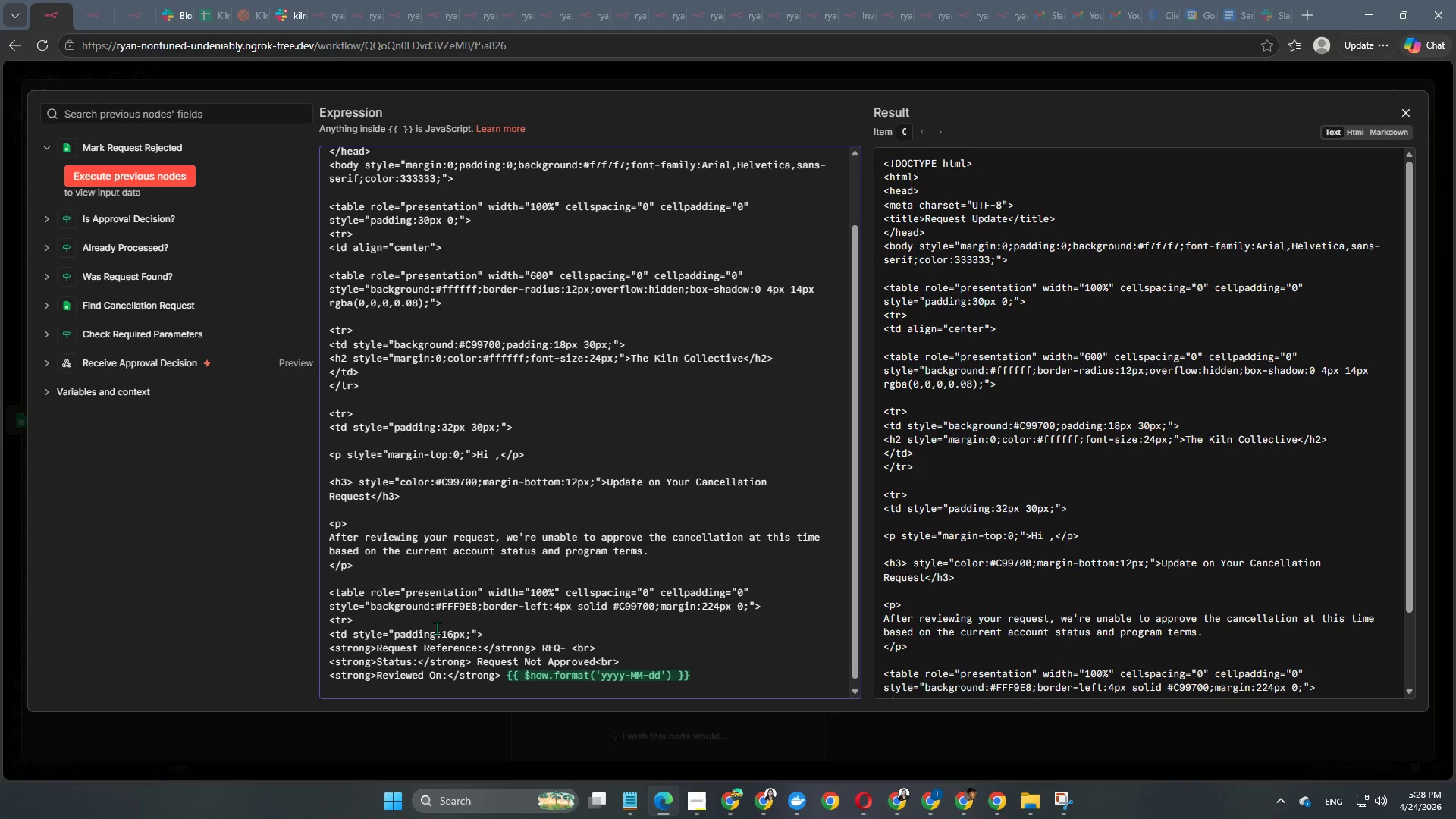 
type(<t)
key(Backspace)
type(/td>)
 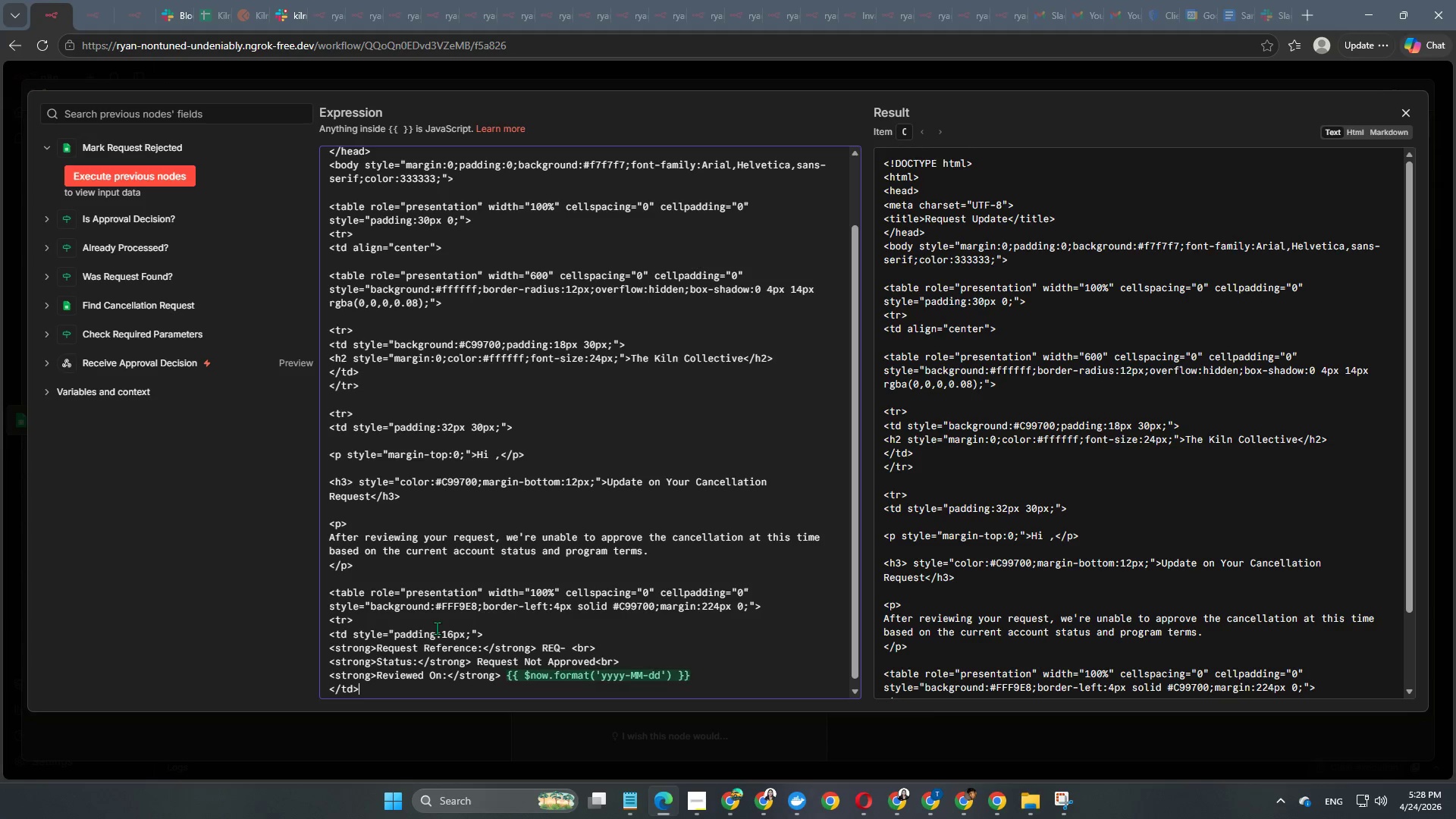 
key(Enter)
 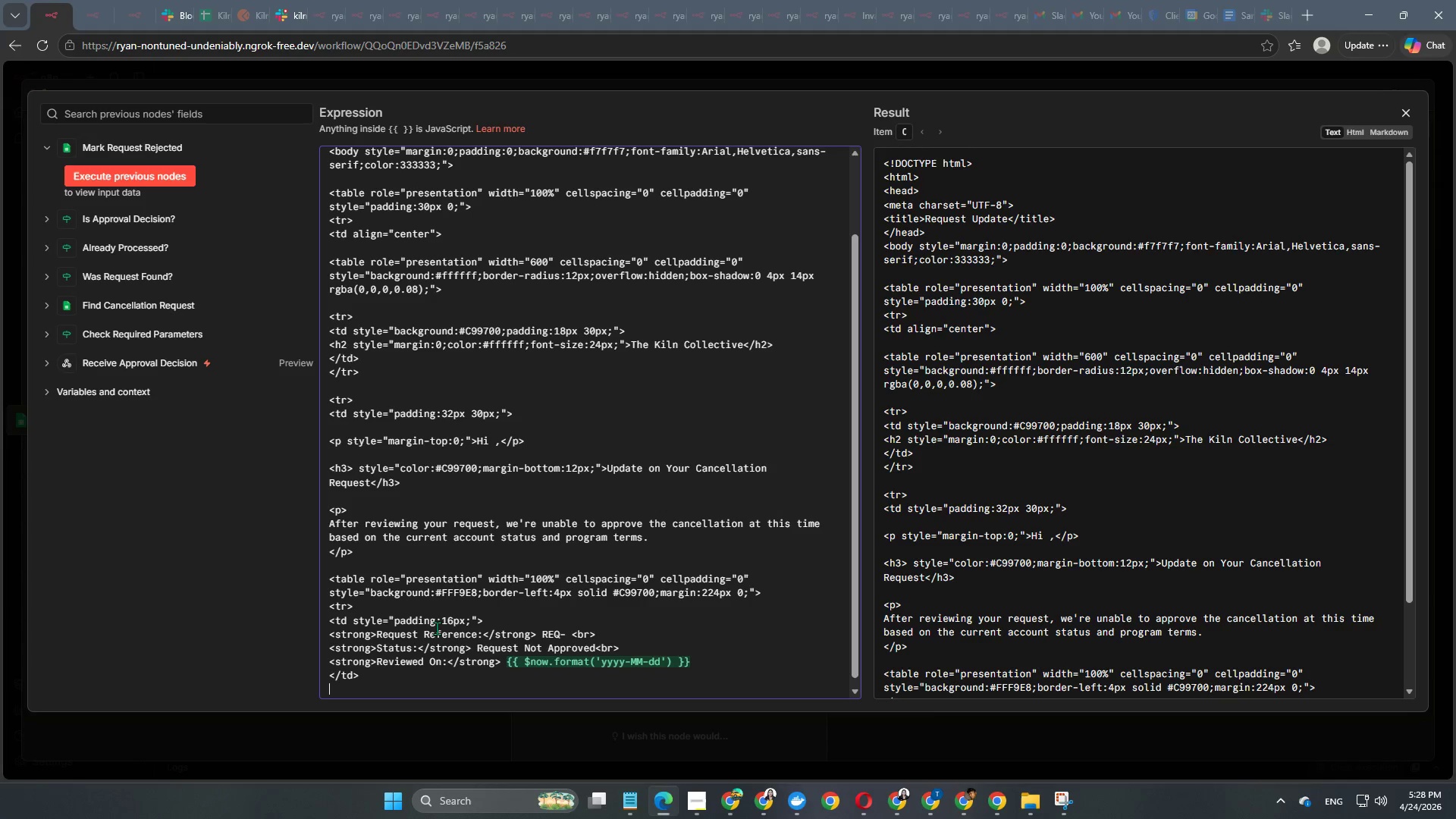 
type(</tr>)
 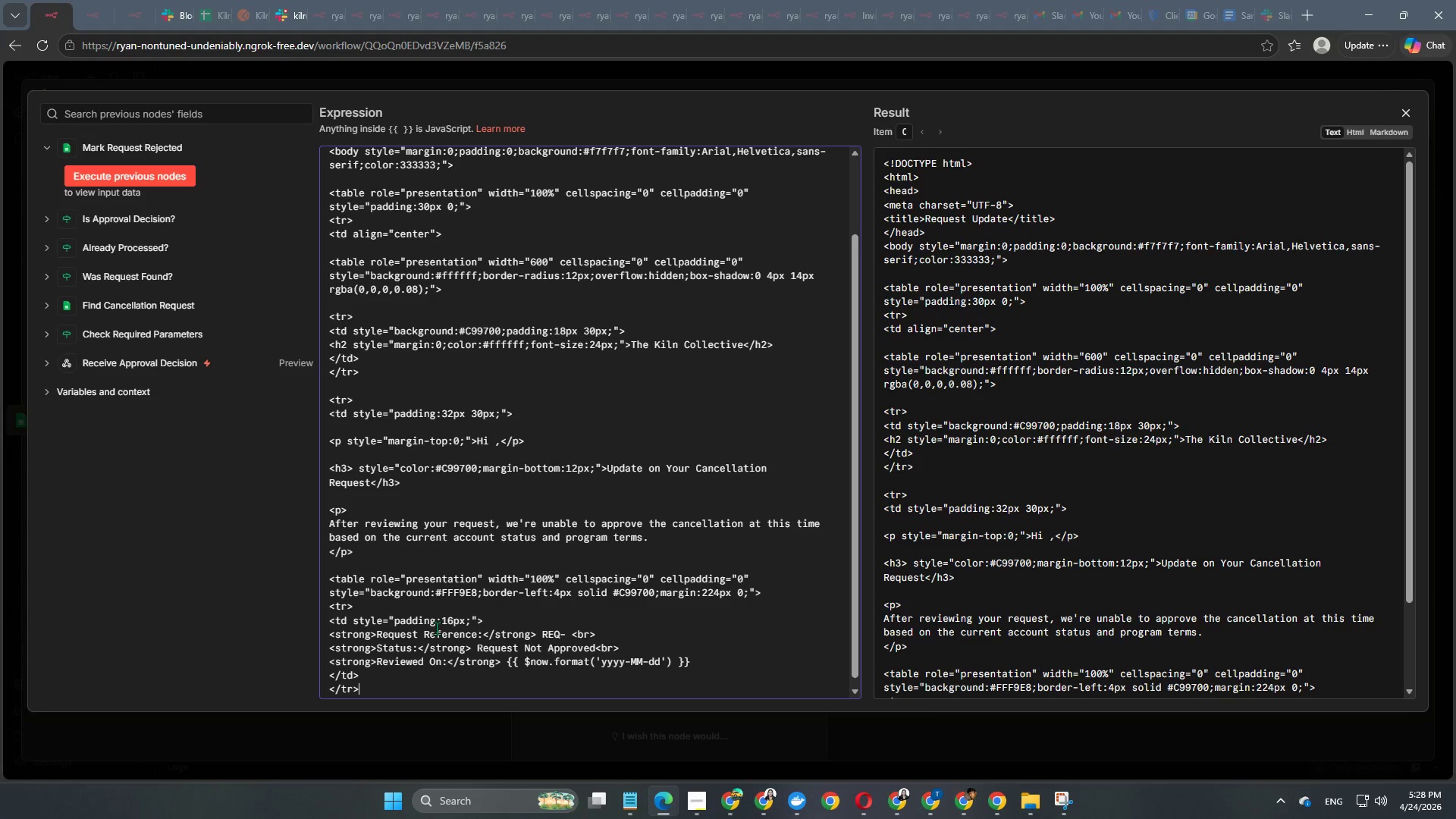 
key(Enter)
 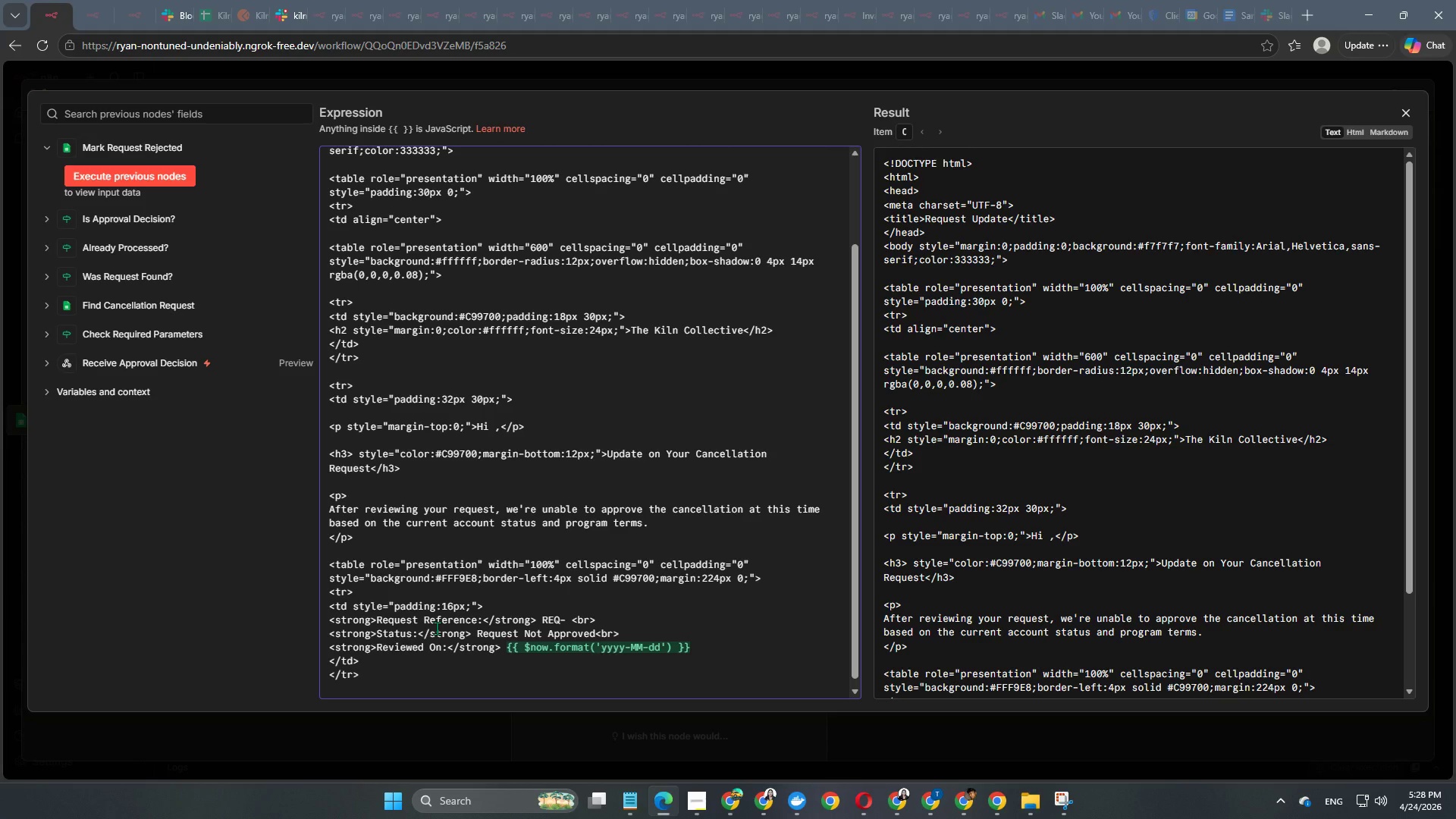 
type(</table>)
 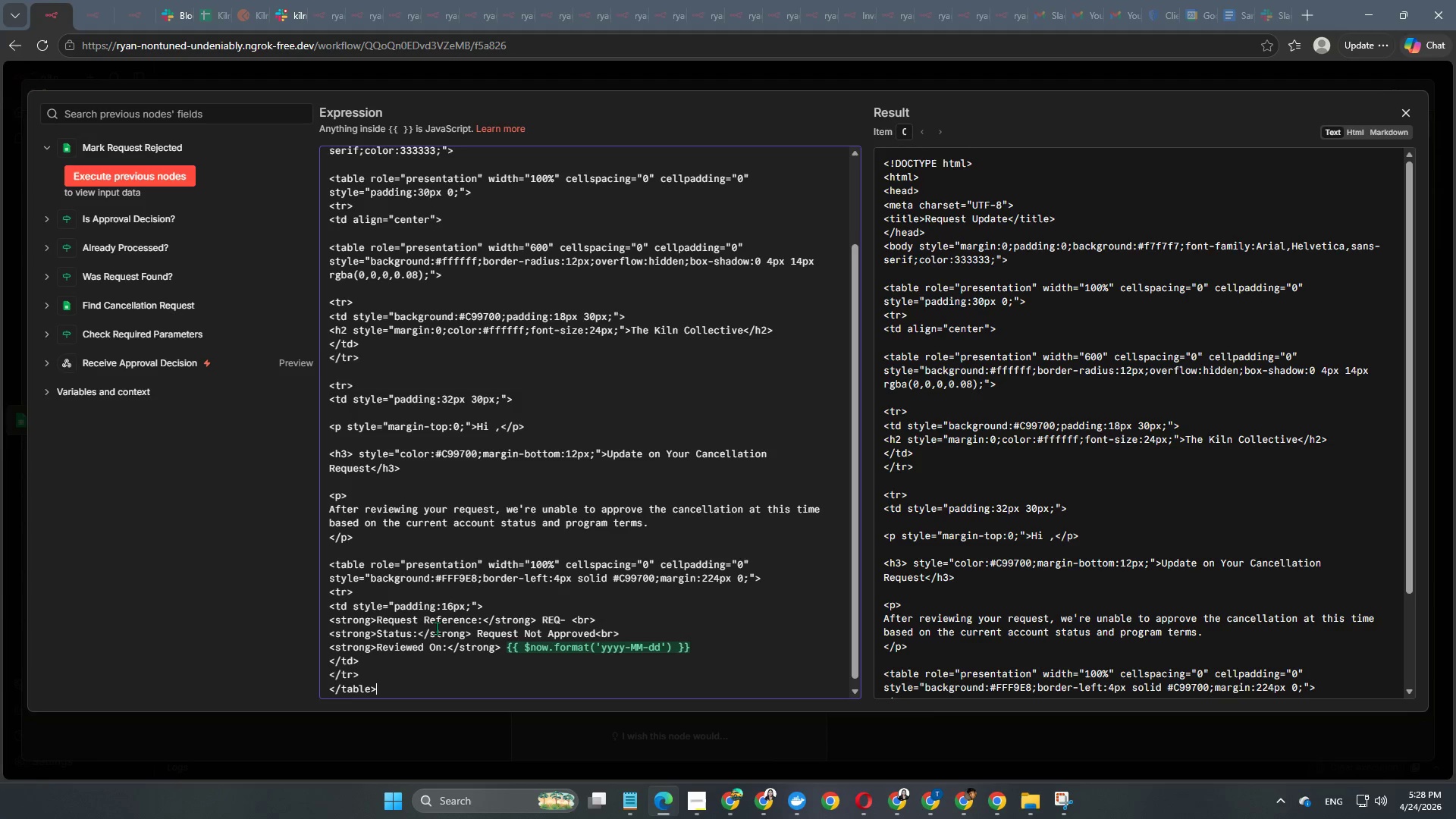 
key(Enter)
 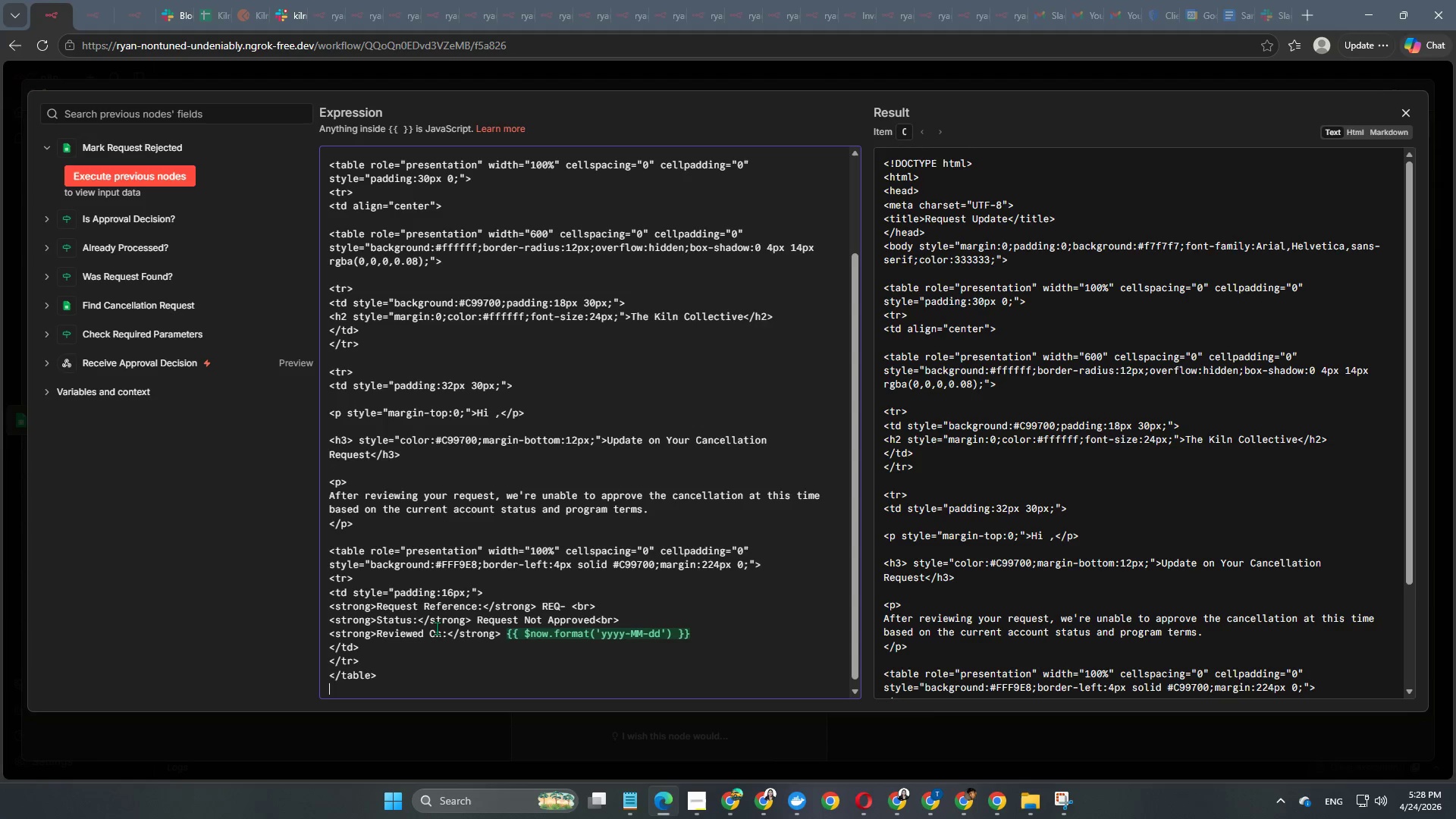 
key(Enter)
 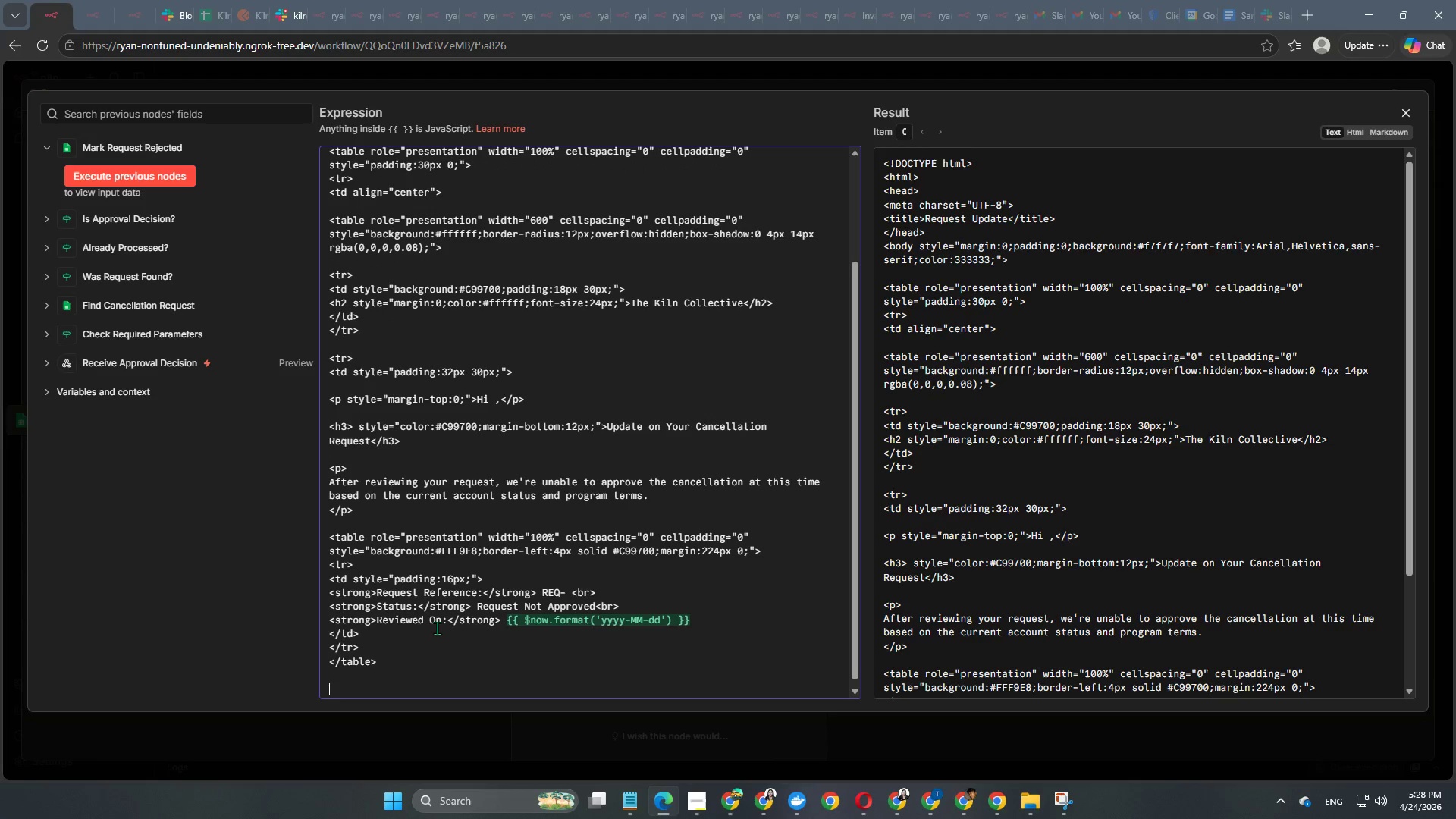 
key(Shift+Comma)
 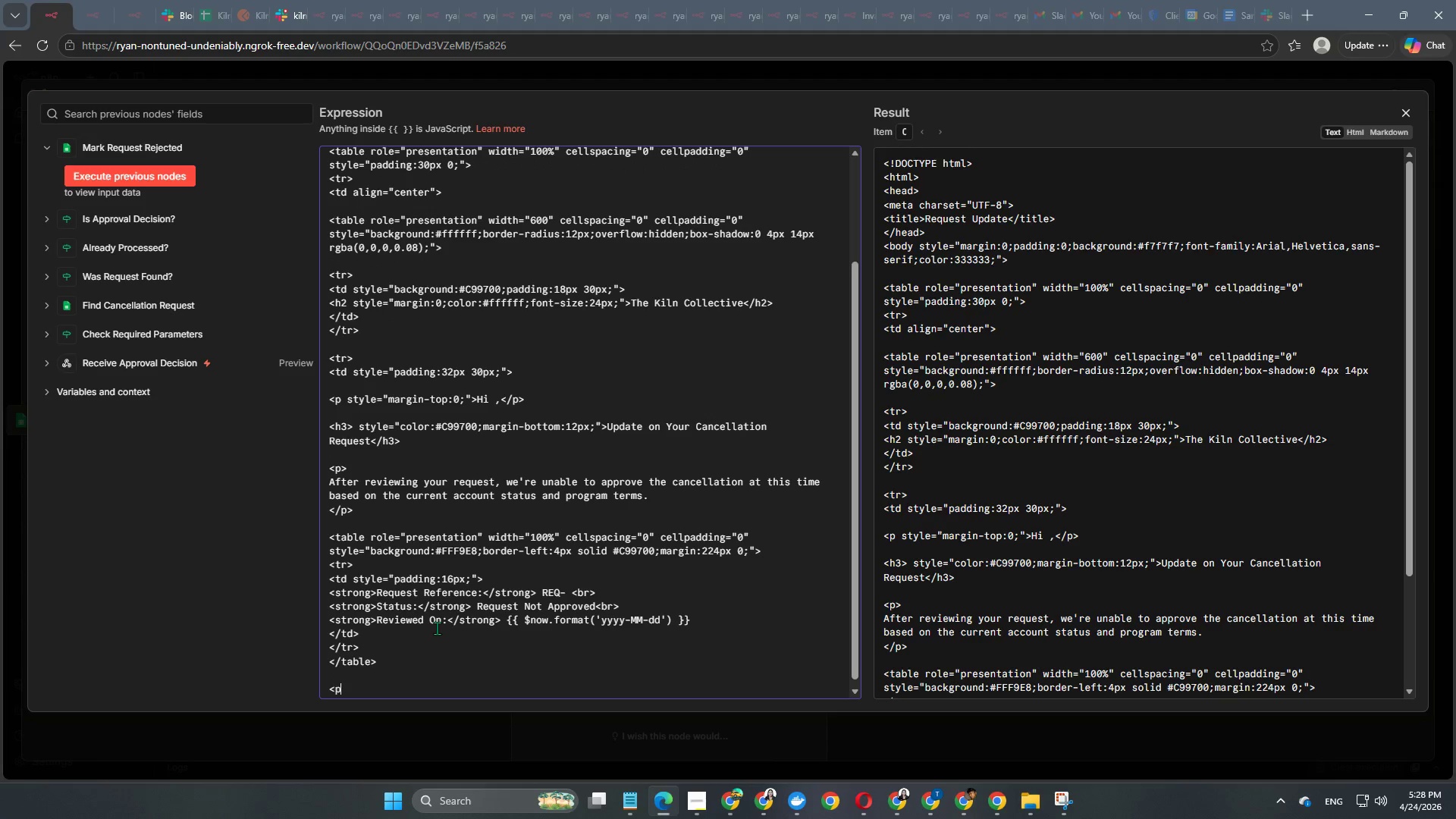 
key(P)
 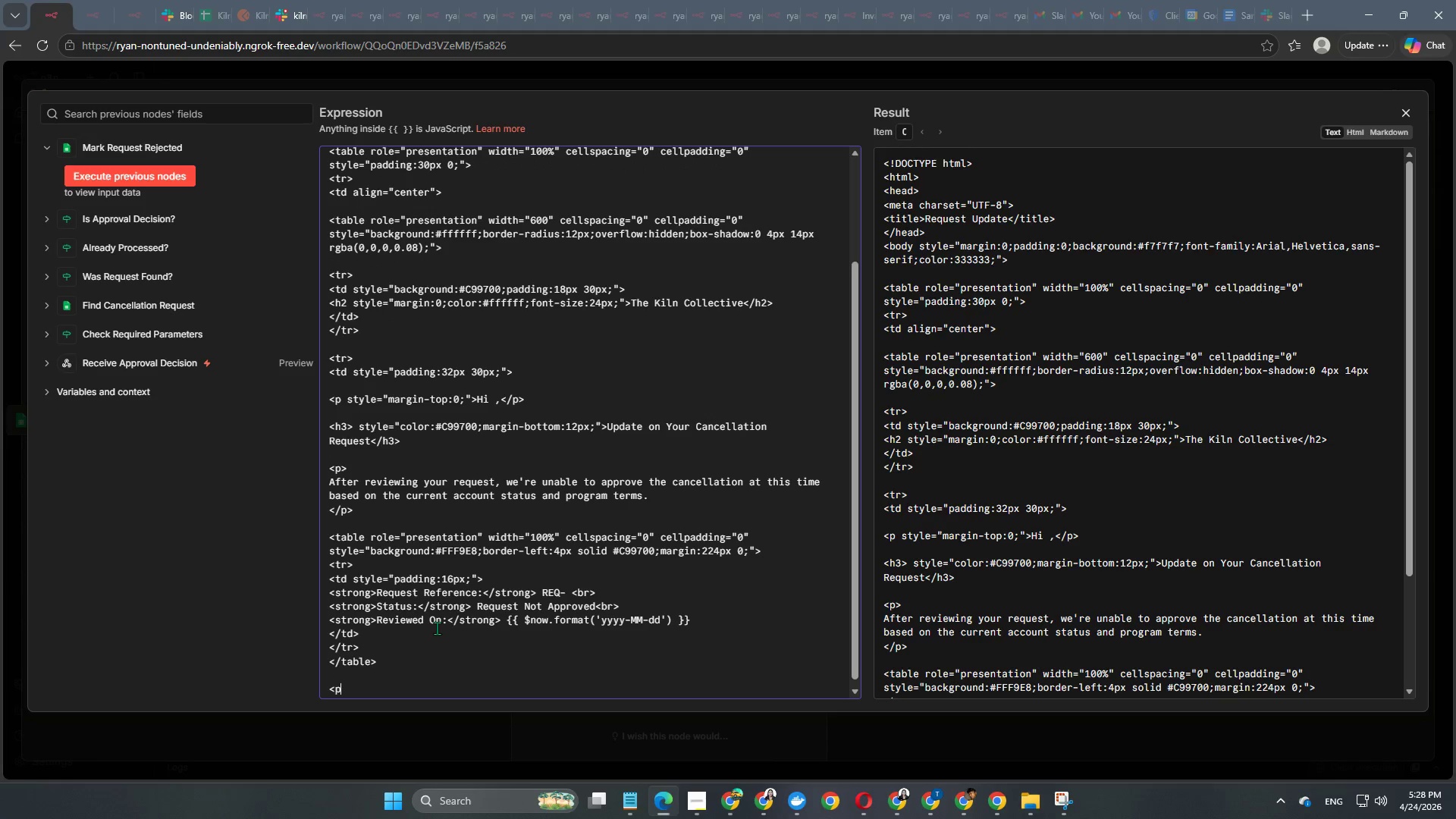 
key(Shift+ShiftRight)
 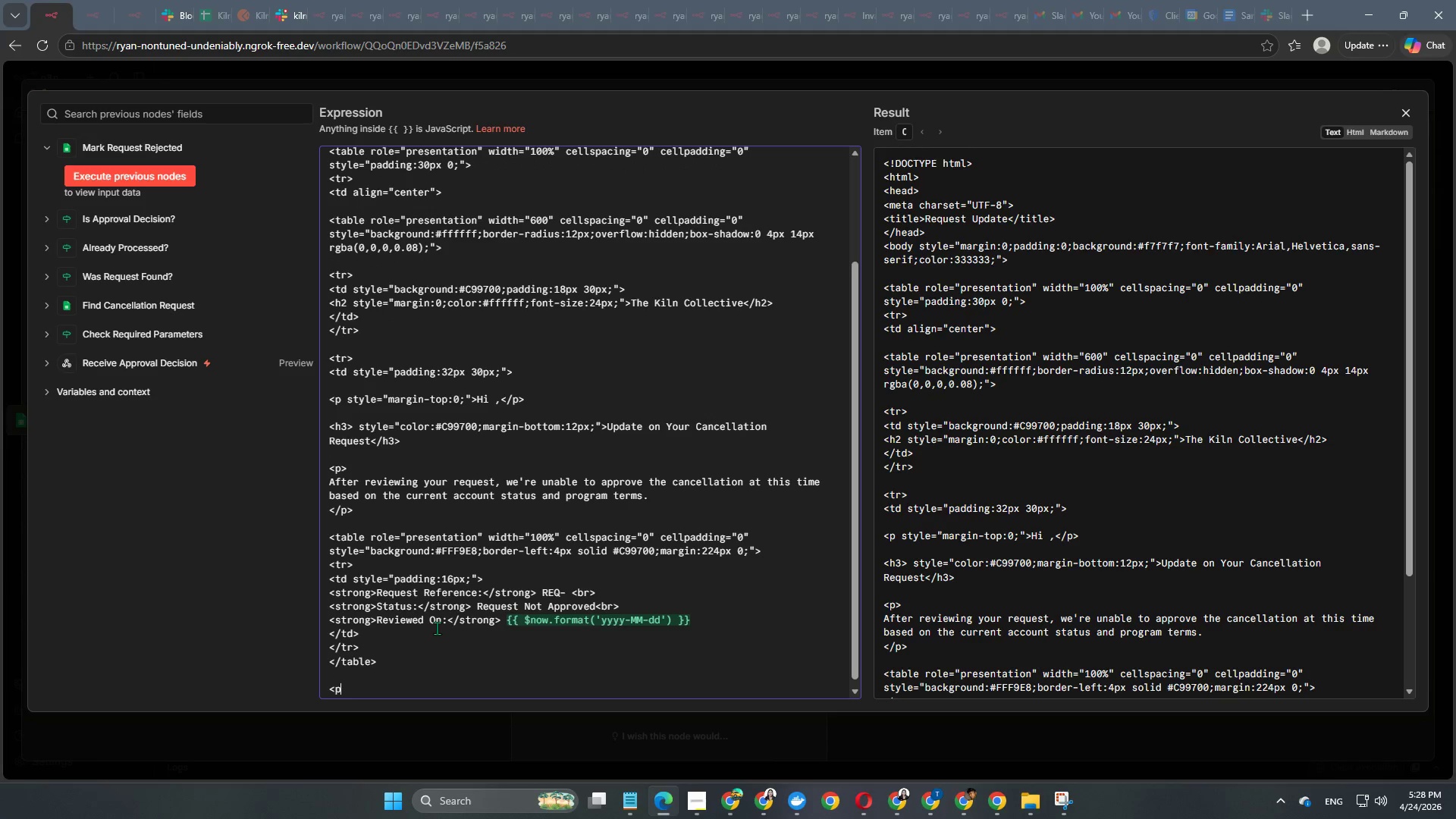 
key(Shift+Period)
 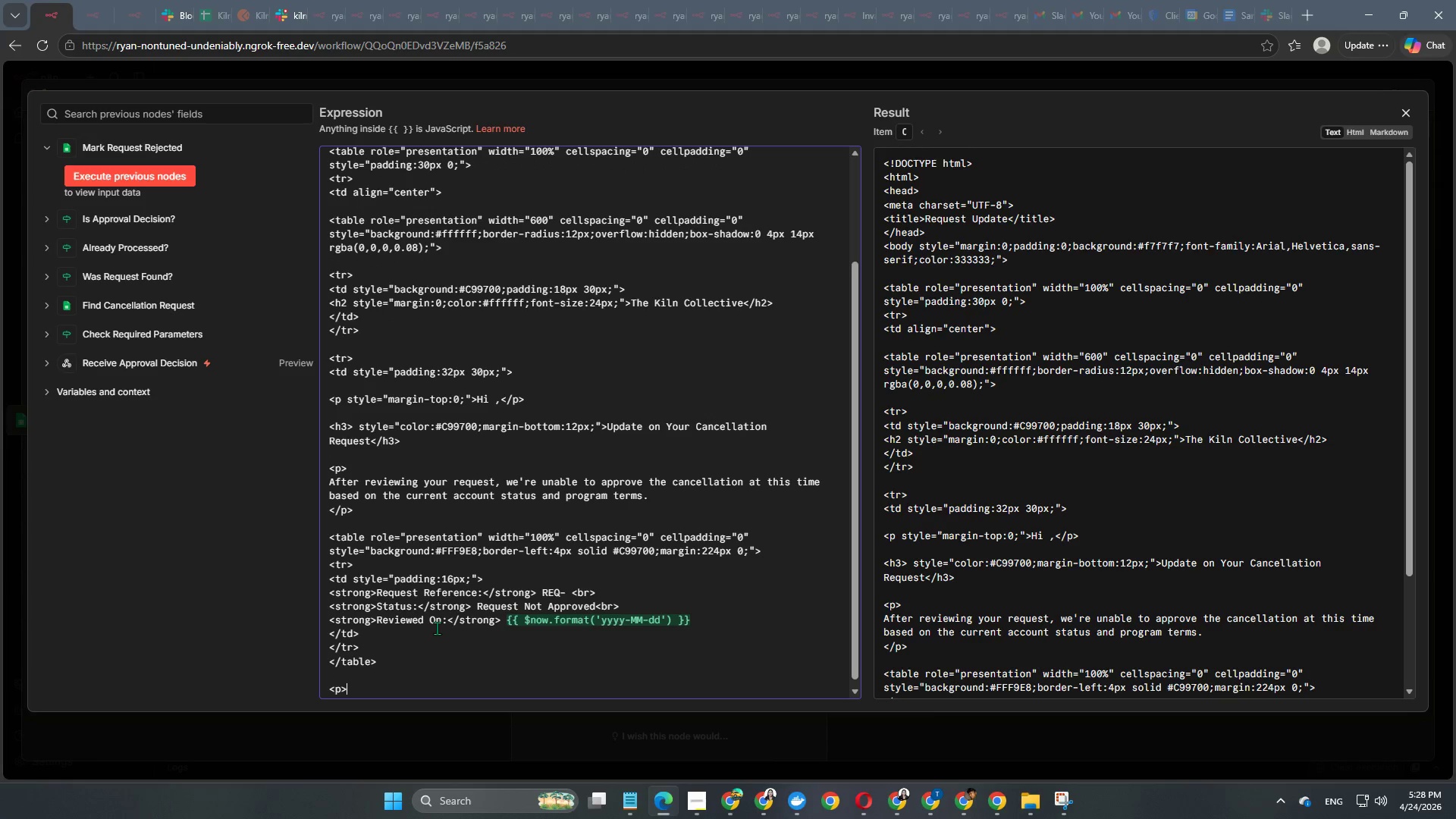 
key(Enter)
 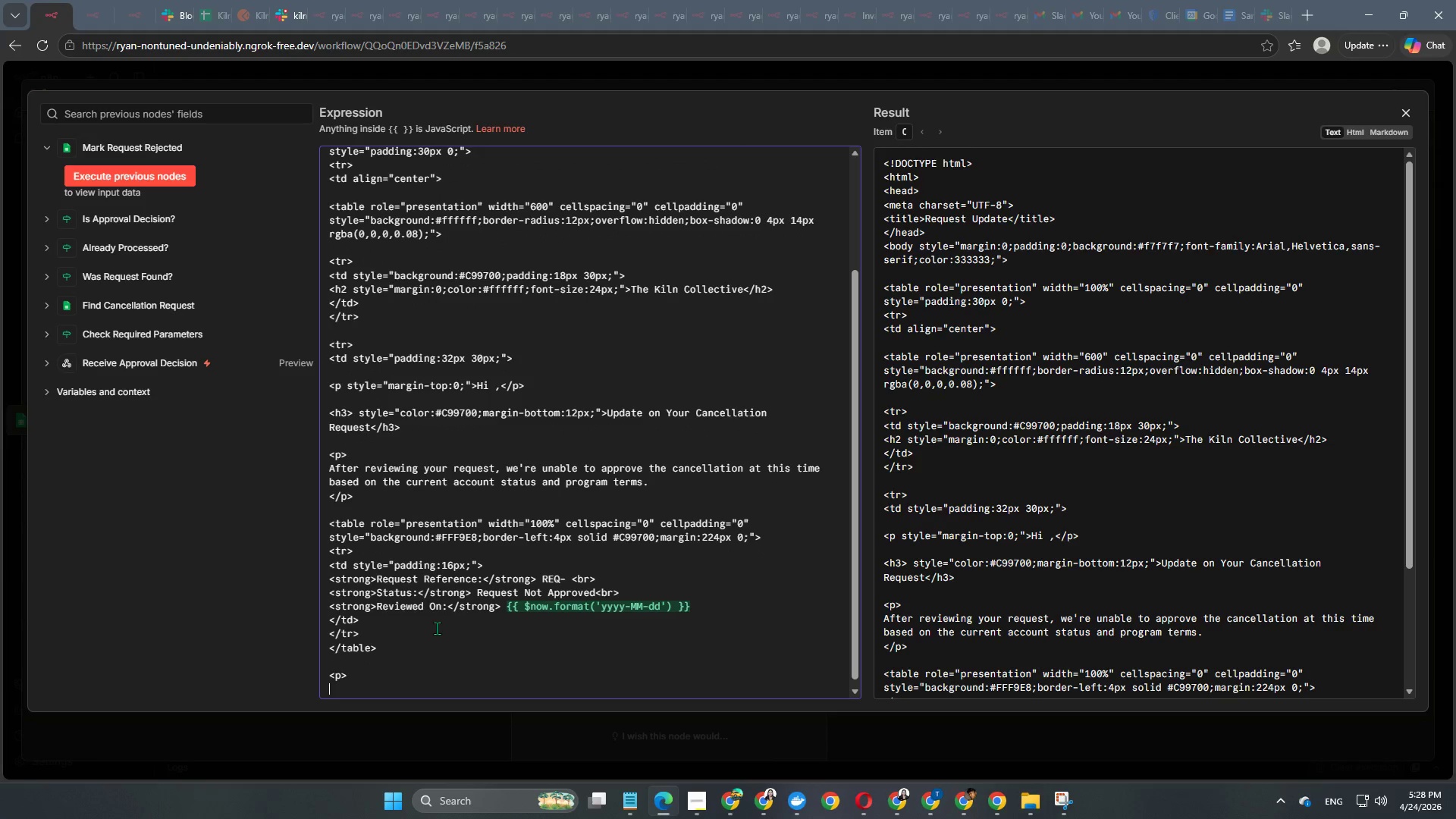 
type(We understand this may be disappointing )
key(Backspace)
type(. If your circumstab)
key(Backspace)
type(nces )
 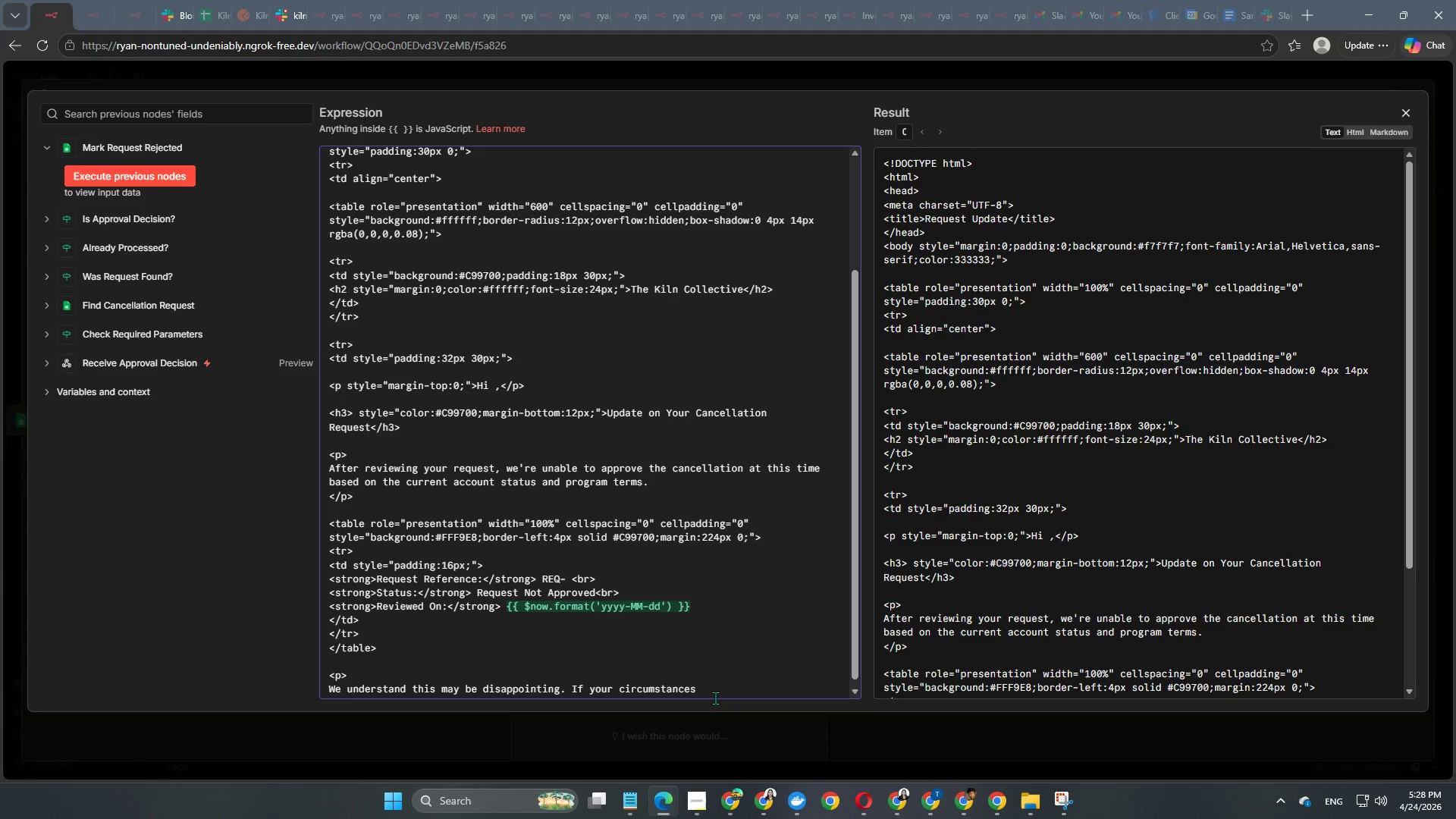 
wait(6.7)
 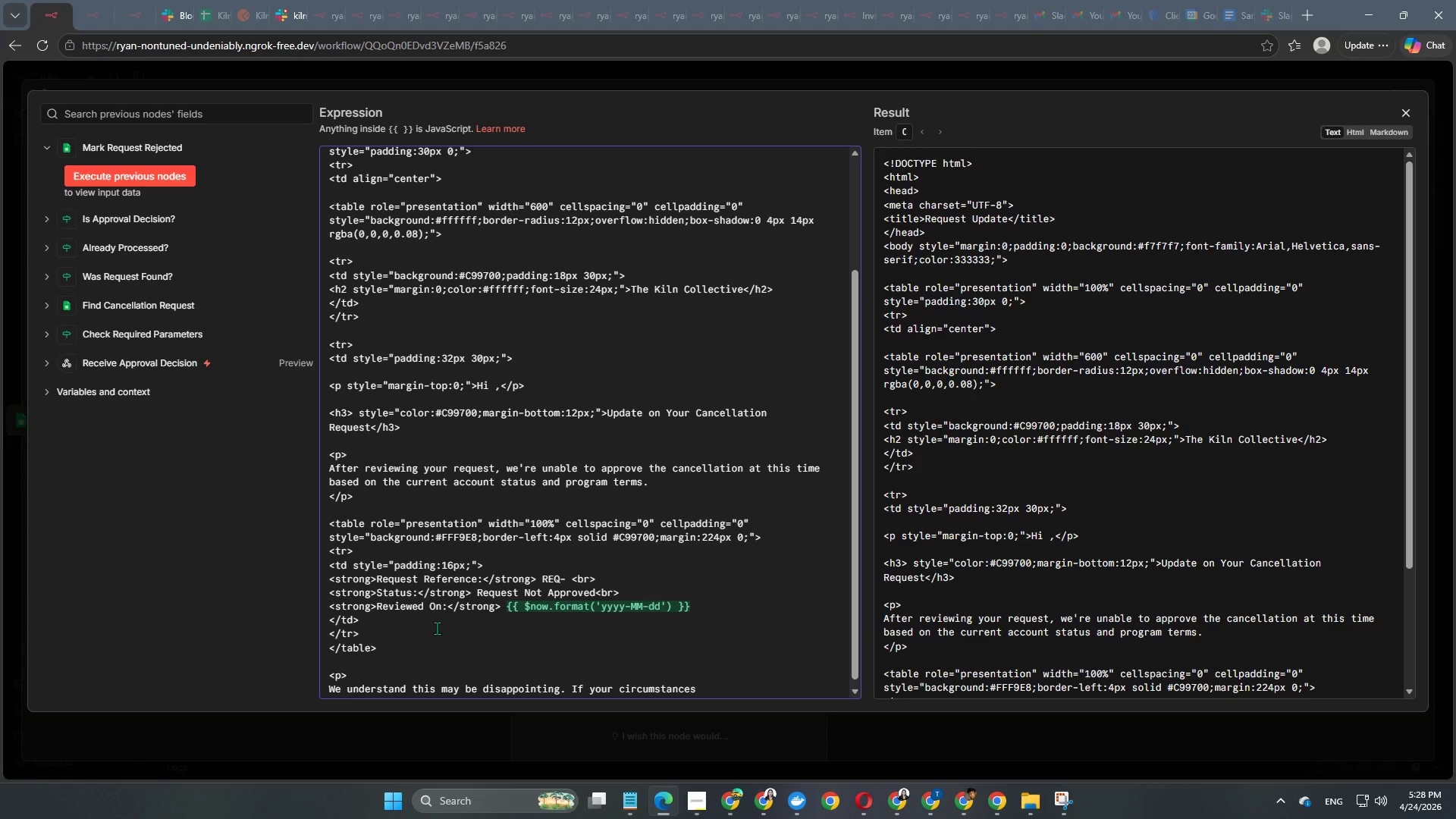 
type(have changed or you'd like additonal support, please reply to this)
 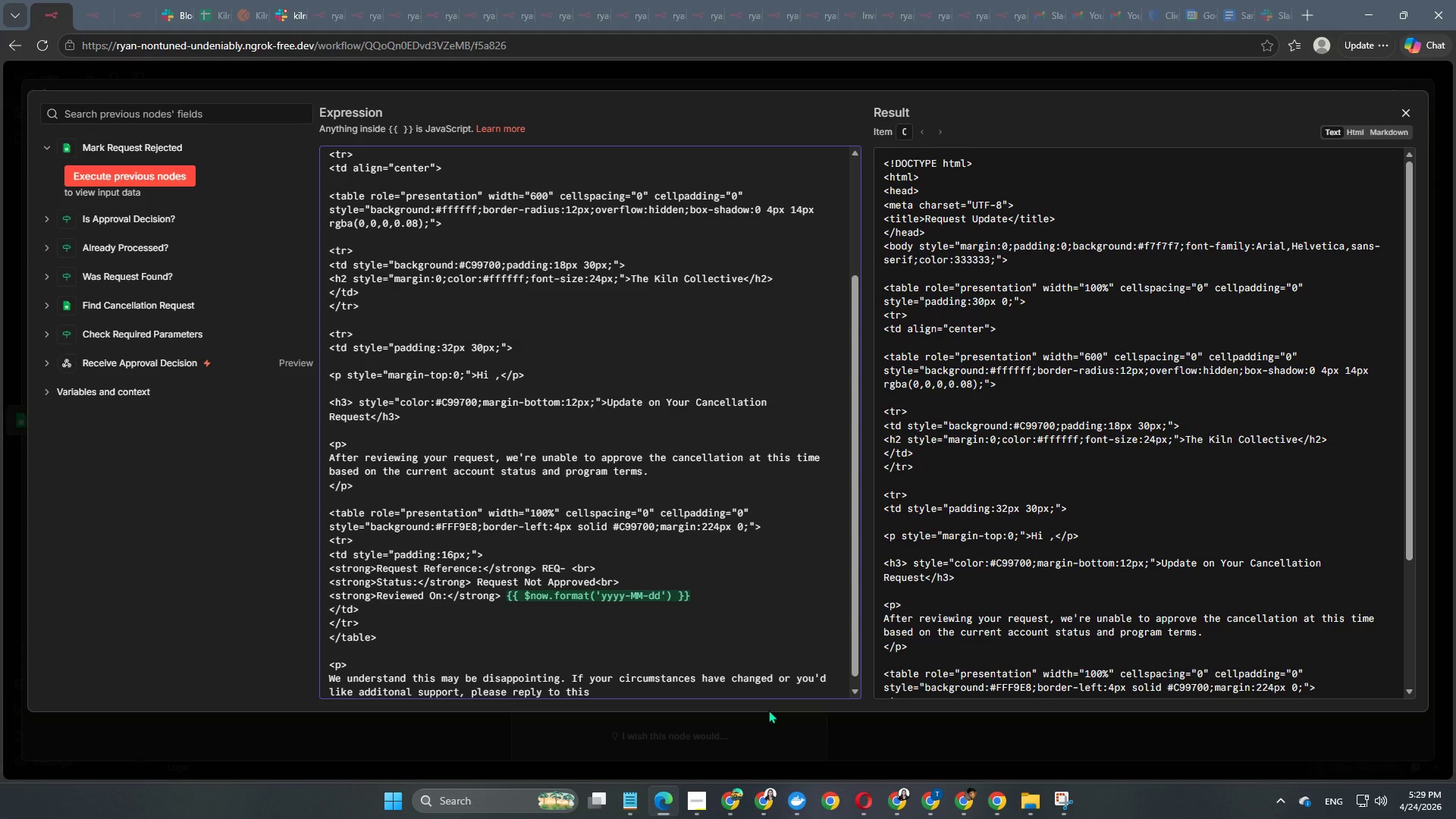 
wait(5.31)
 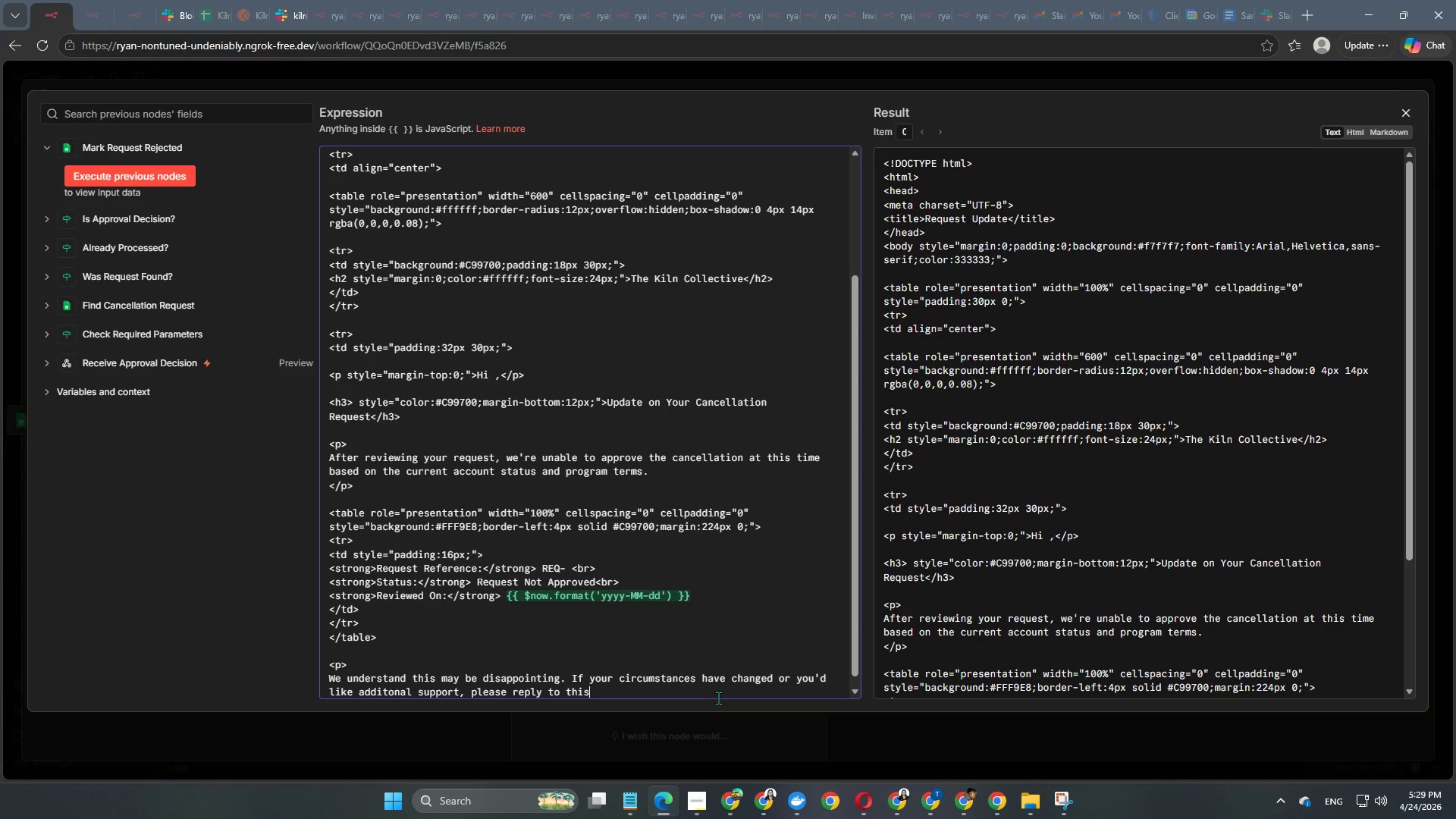 
type( email and our team will be ah)
key(Backspace)
key(Backspace)
type(hapy)
key(Backspace)
type(py to assist.)
 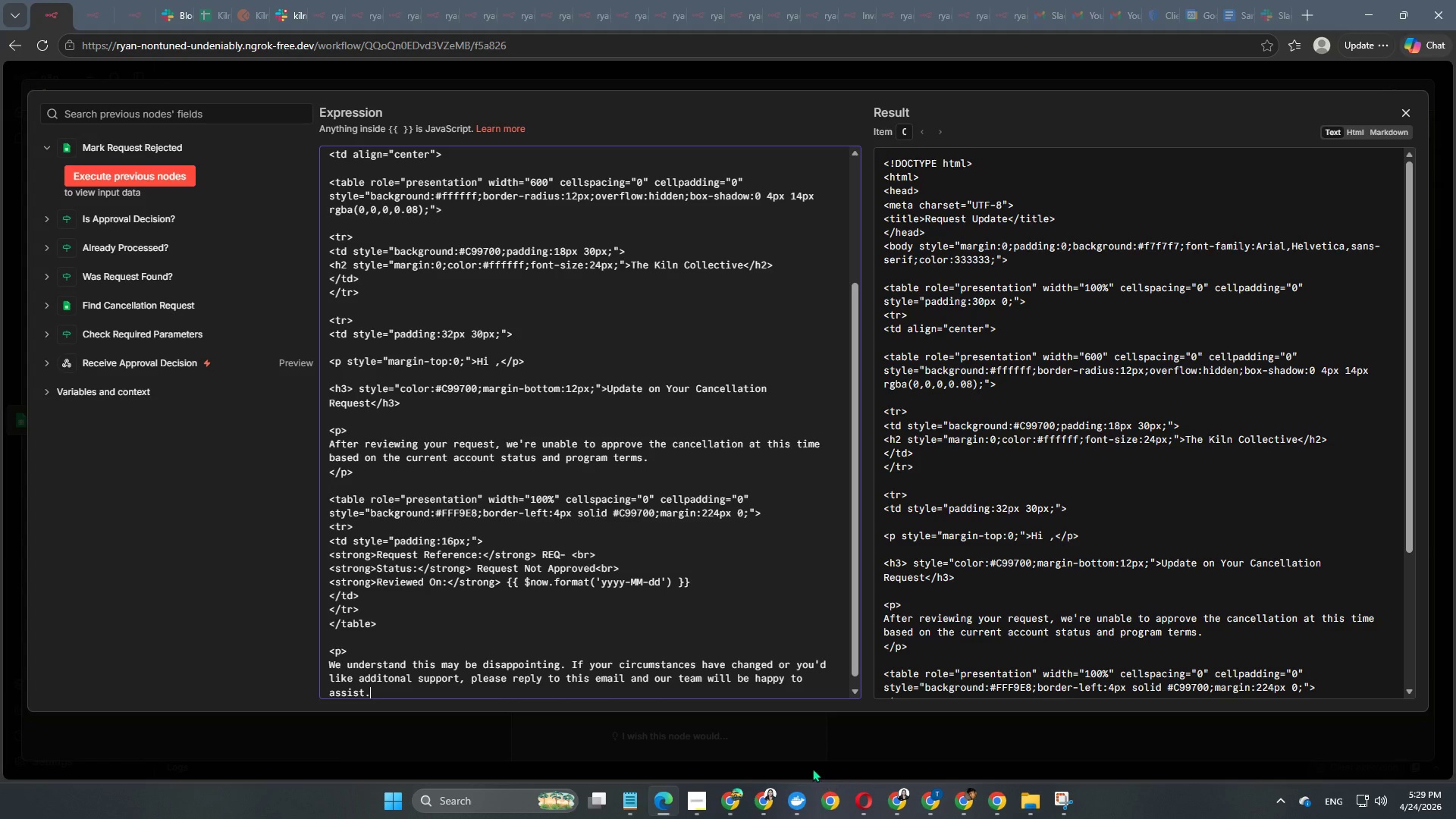 
key(Enter)
 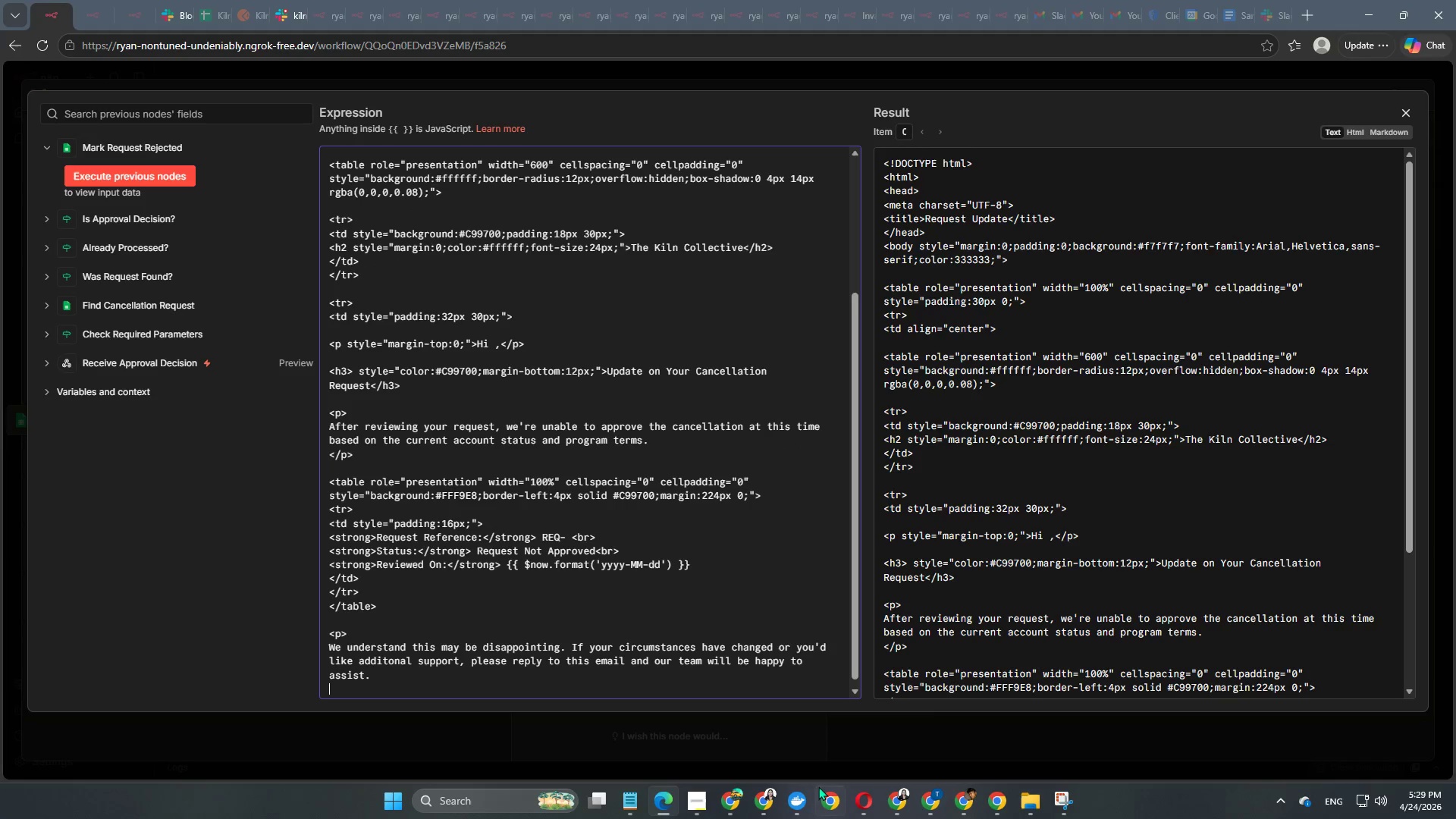 
key(Enter)
 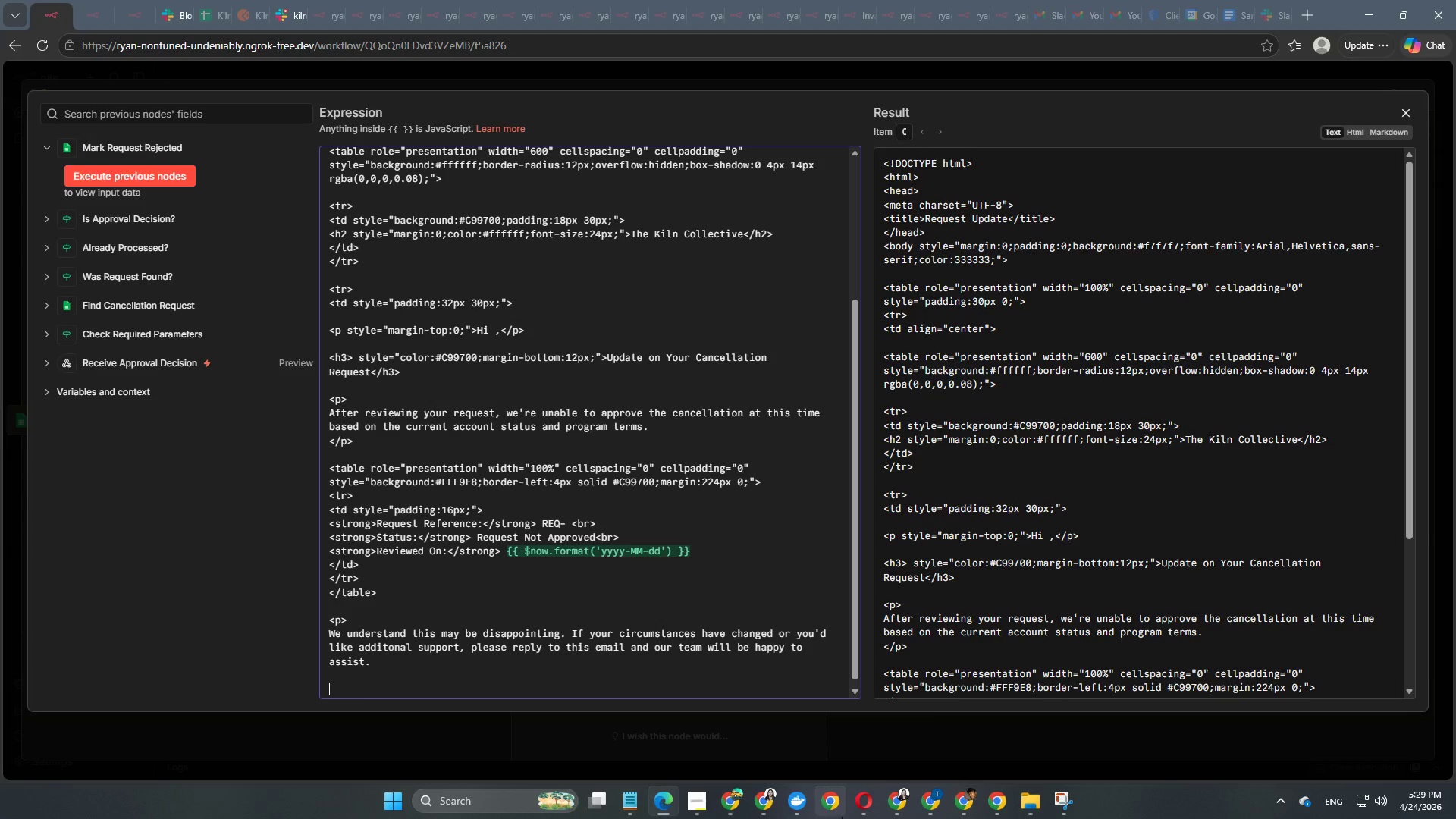 
key(Backspace)
 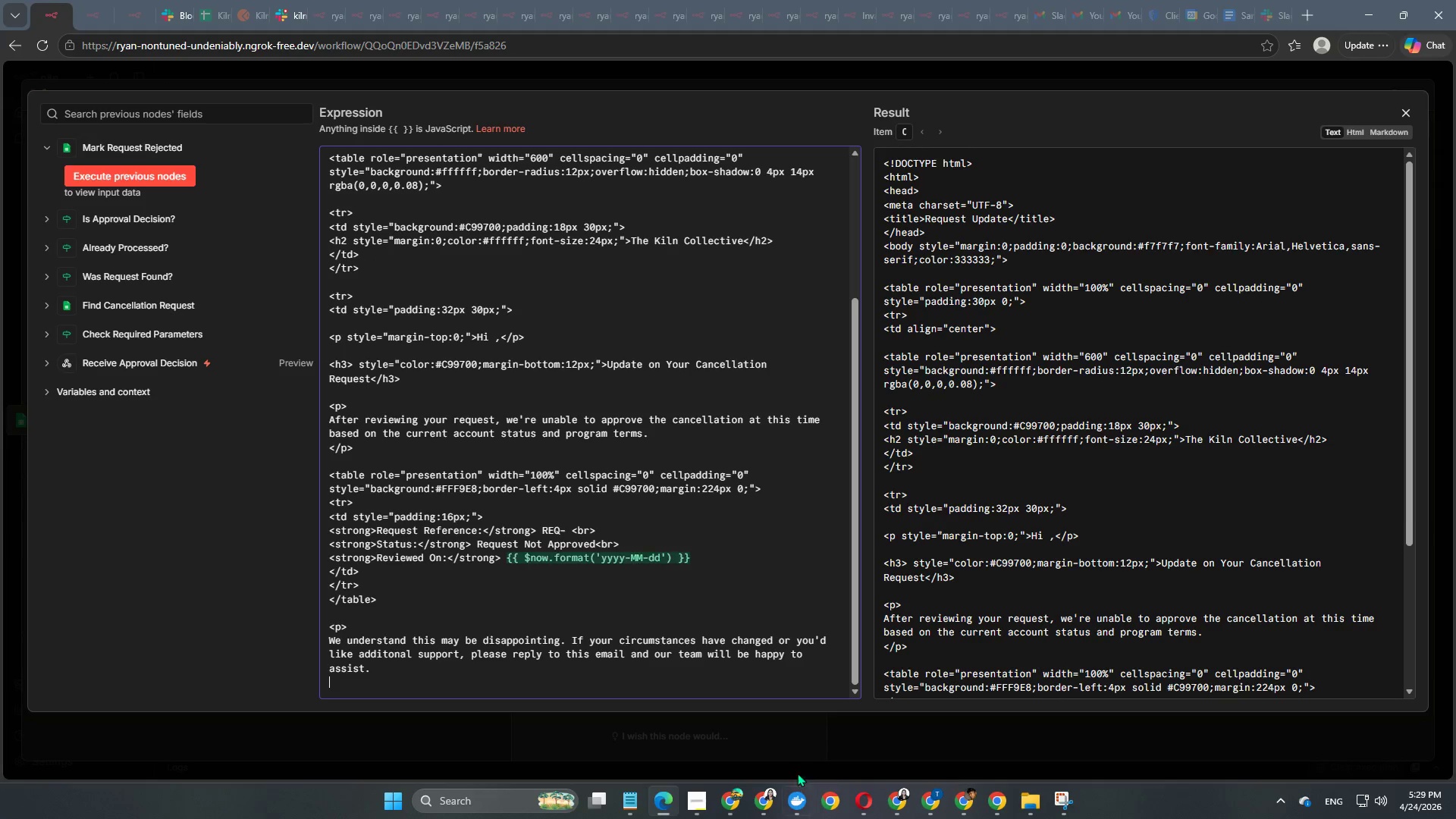 
key(Shift+Comma)
 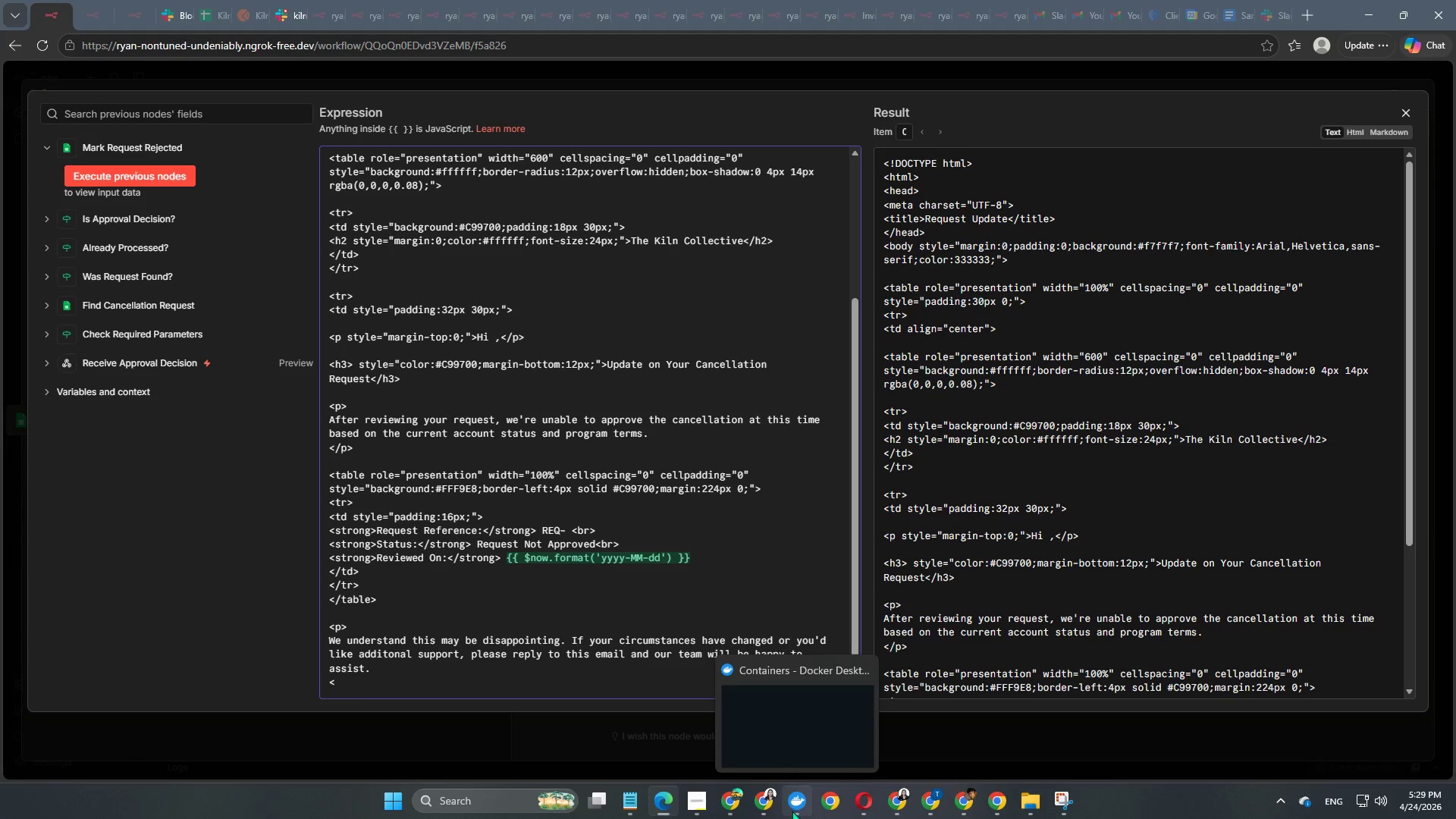 
key(Slash)
 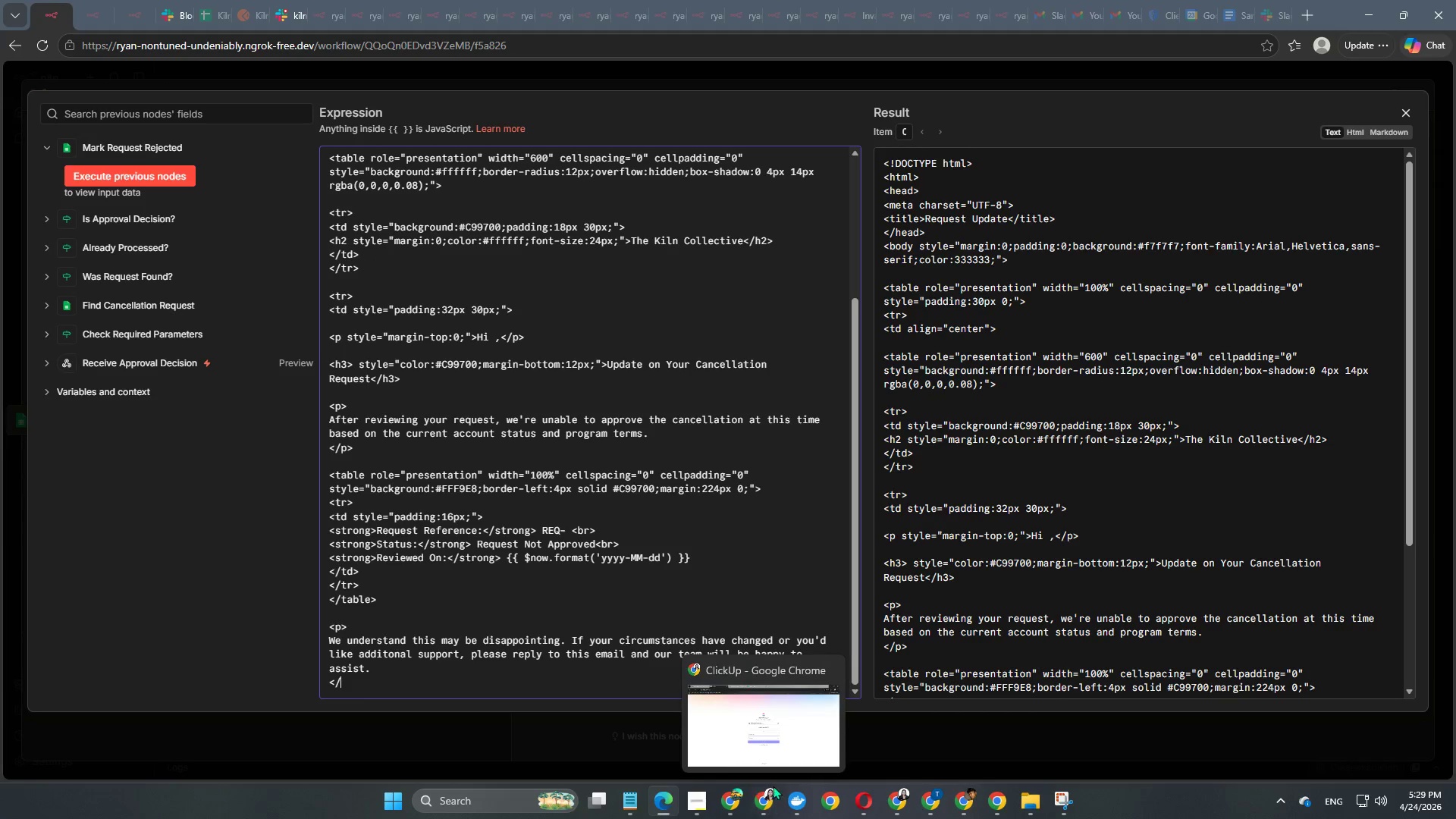 
key(P)
 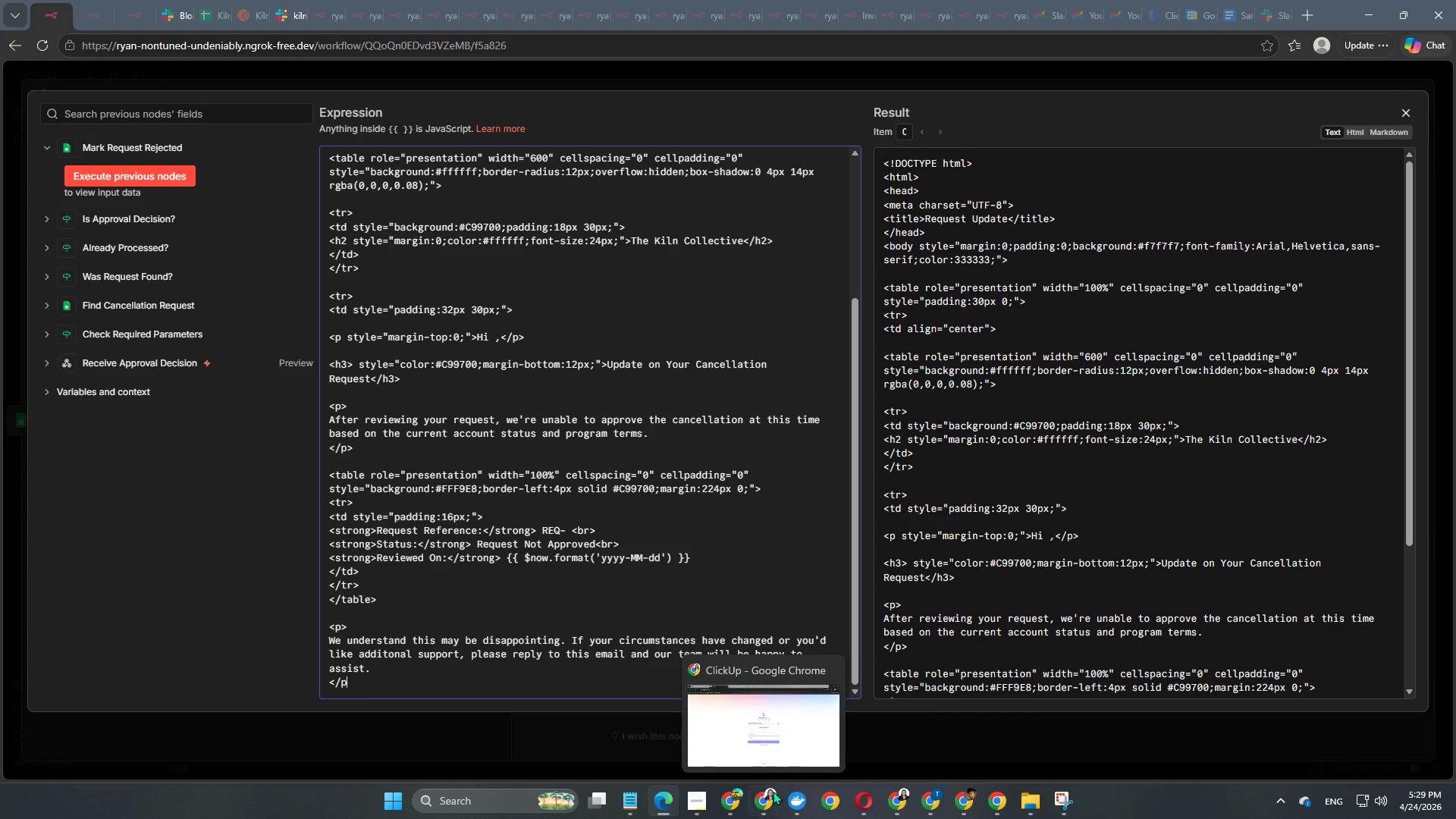 
key(Shift+ShiftRight)
 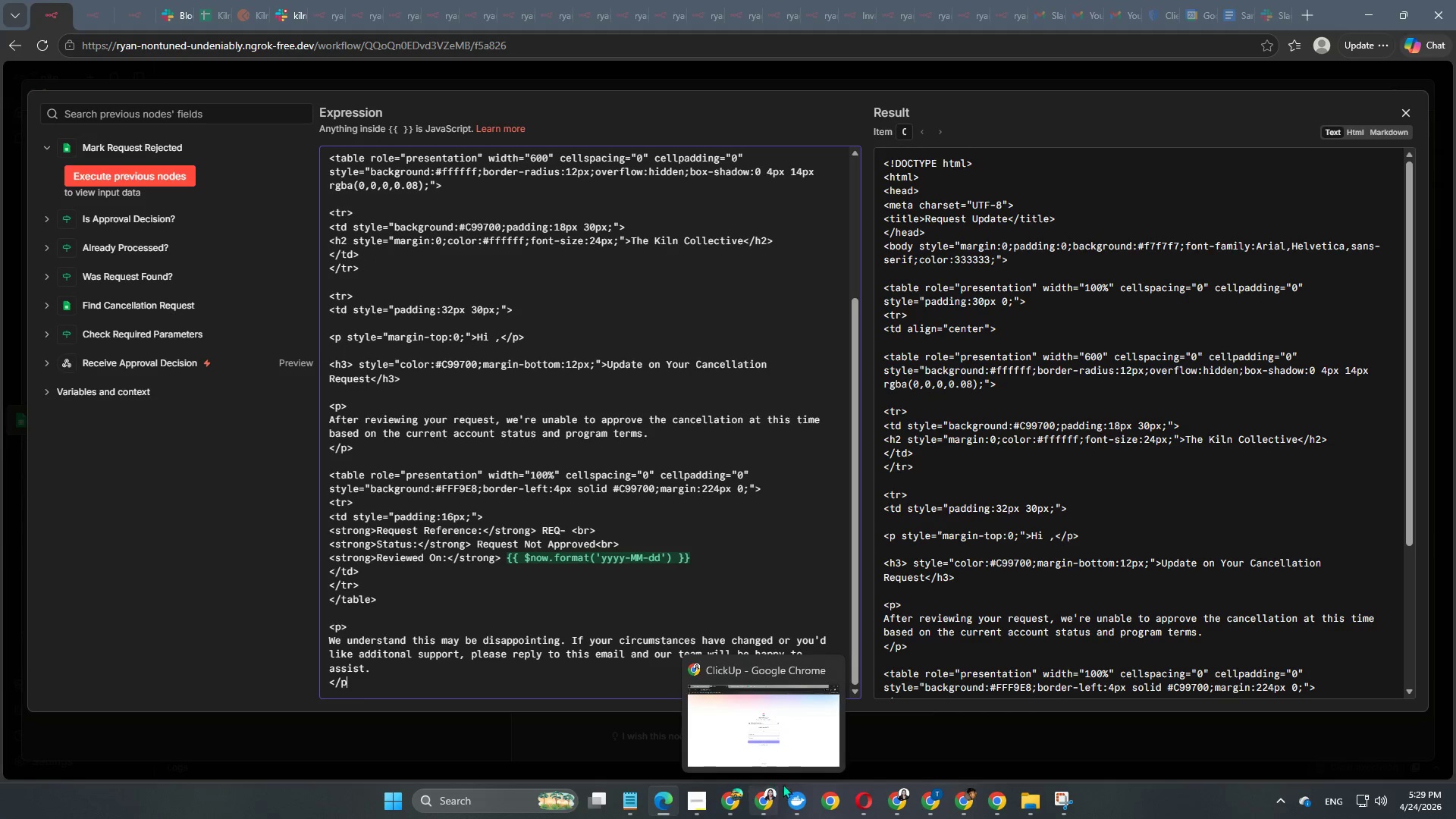 
key(Shift+Period)
 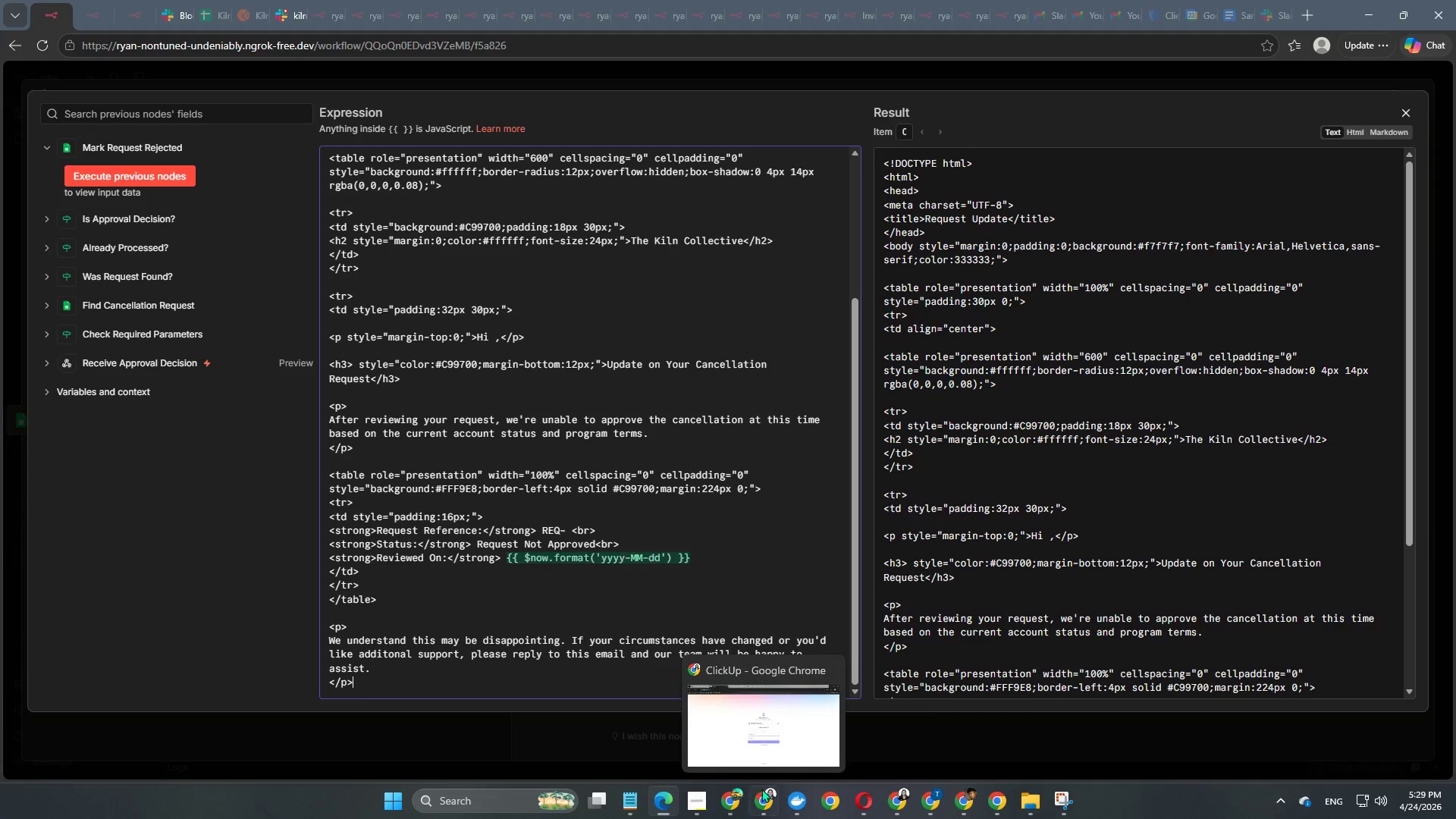 
key(Enter)
 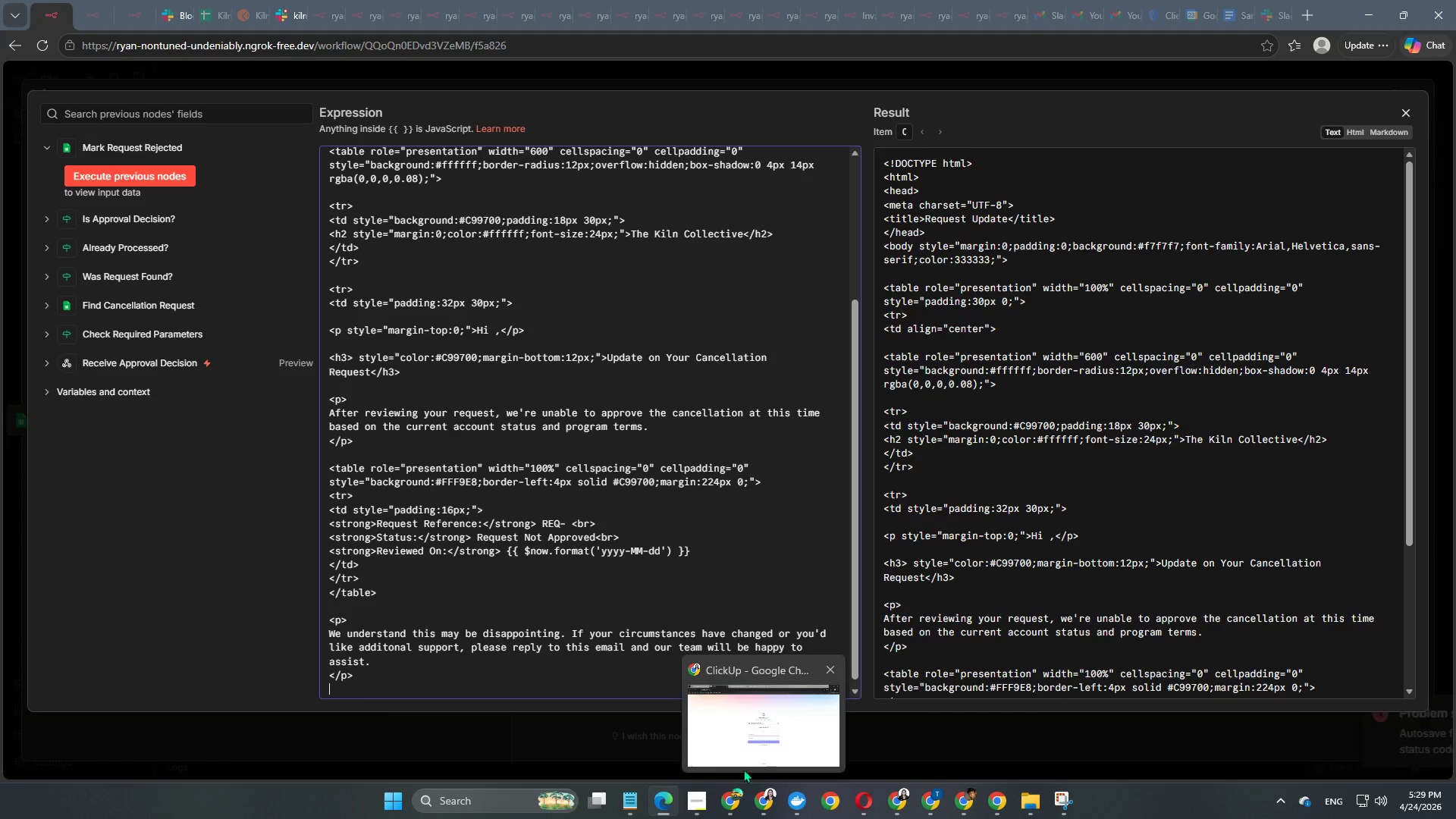 
key(Enter)
 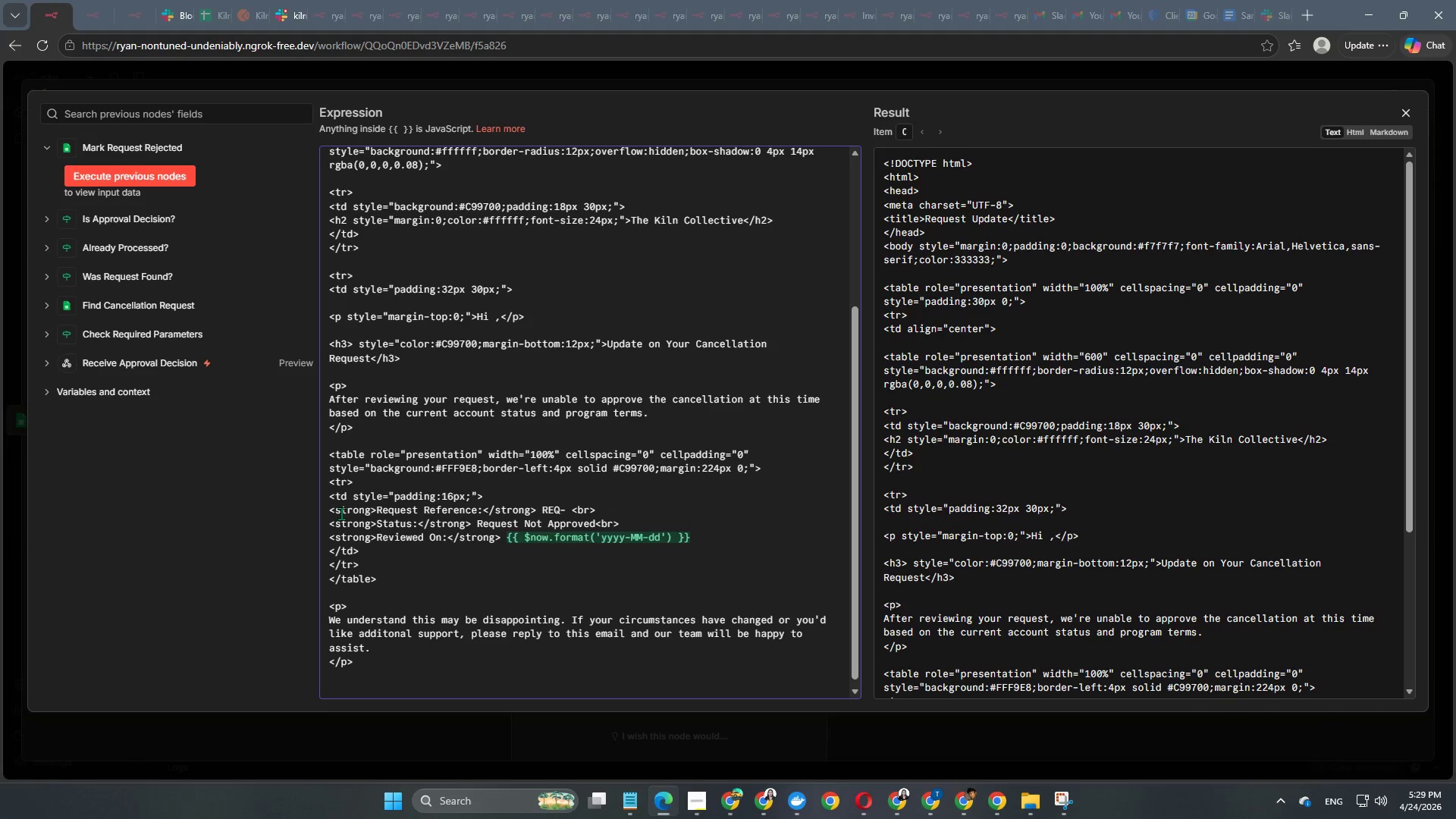 
wait(8.03)
 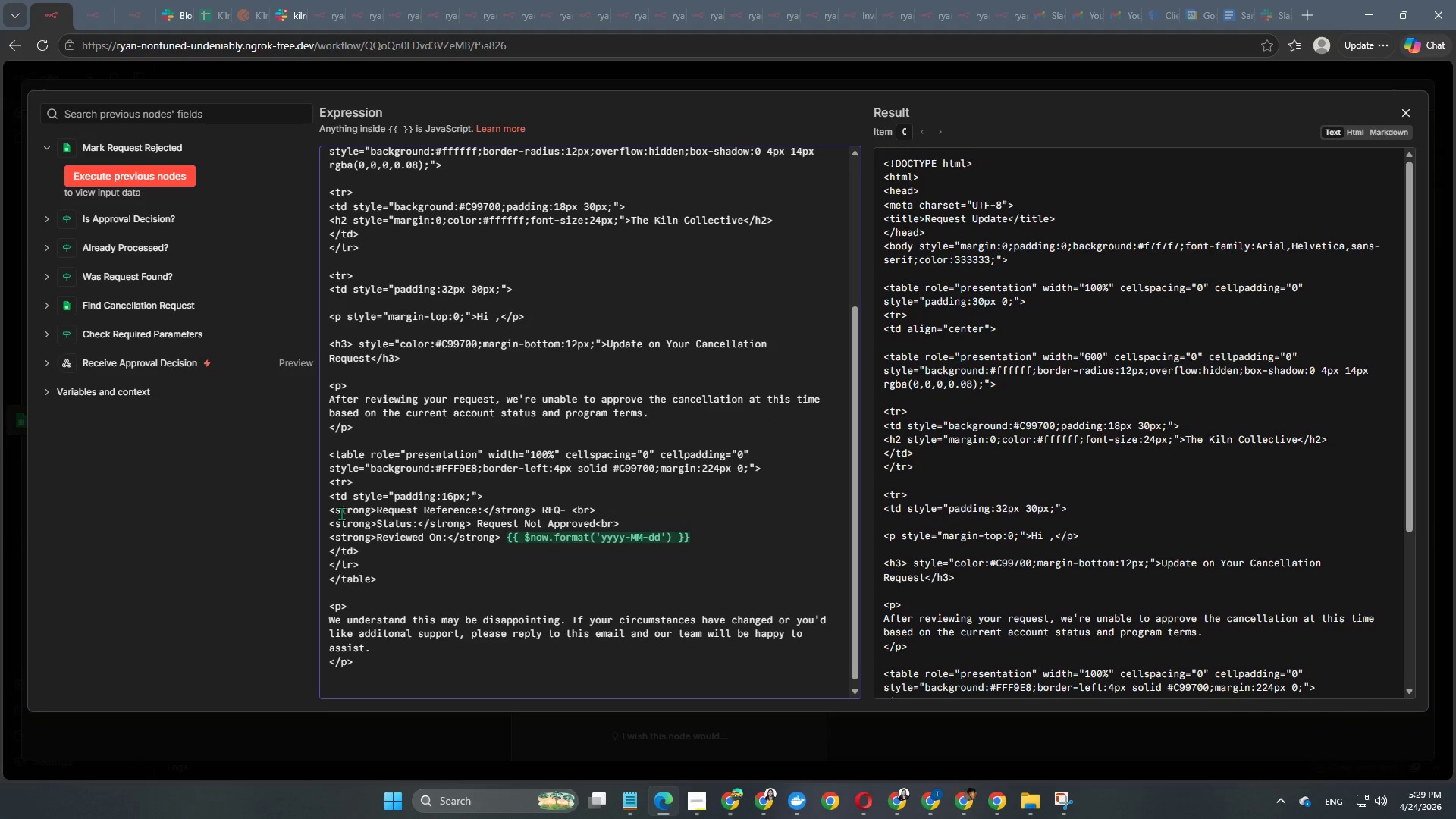 
key(Enter)
 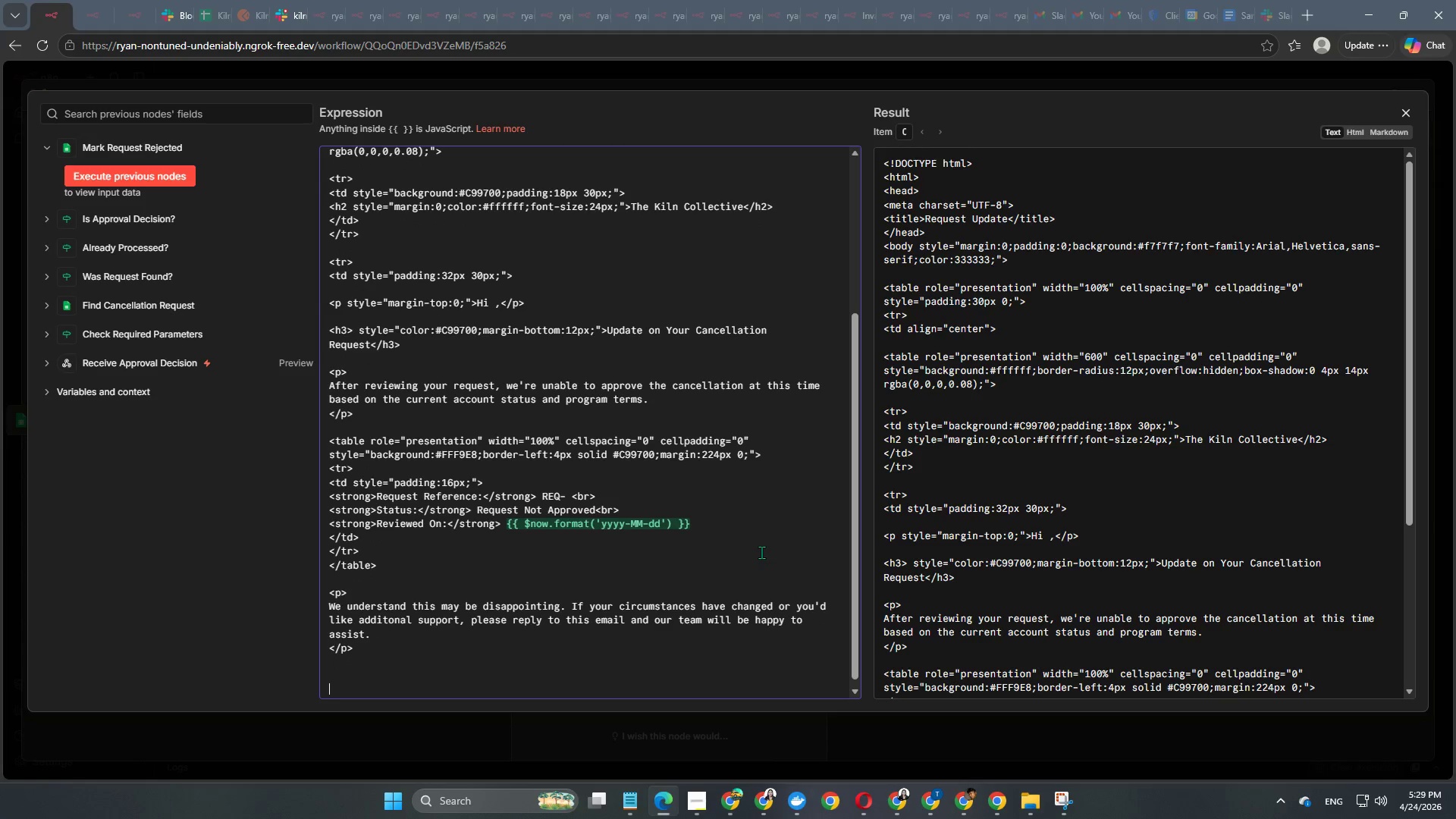 
key(Backspace)
 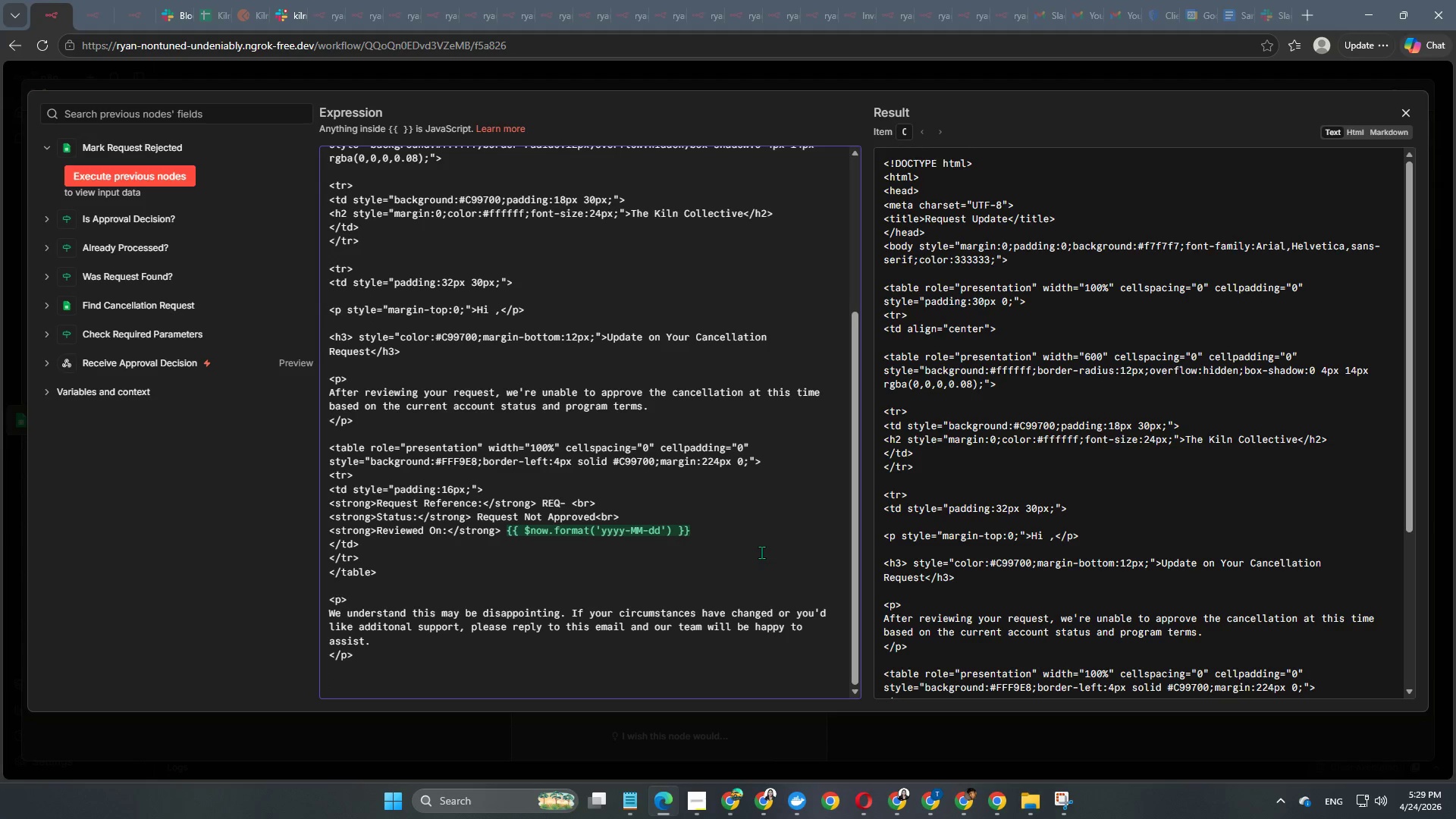 
key(Shift+Comma)
 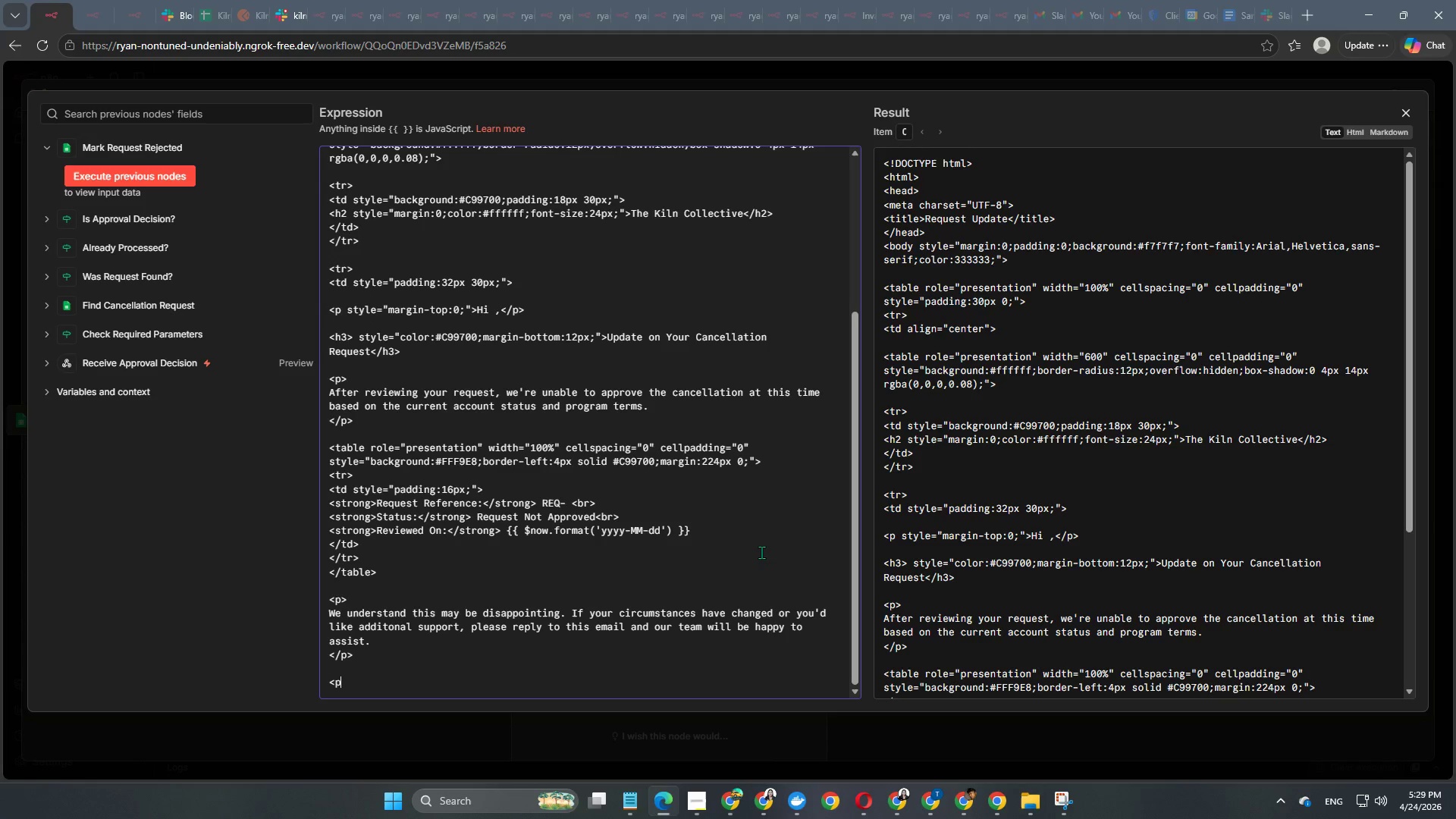 
key(P)
 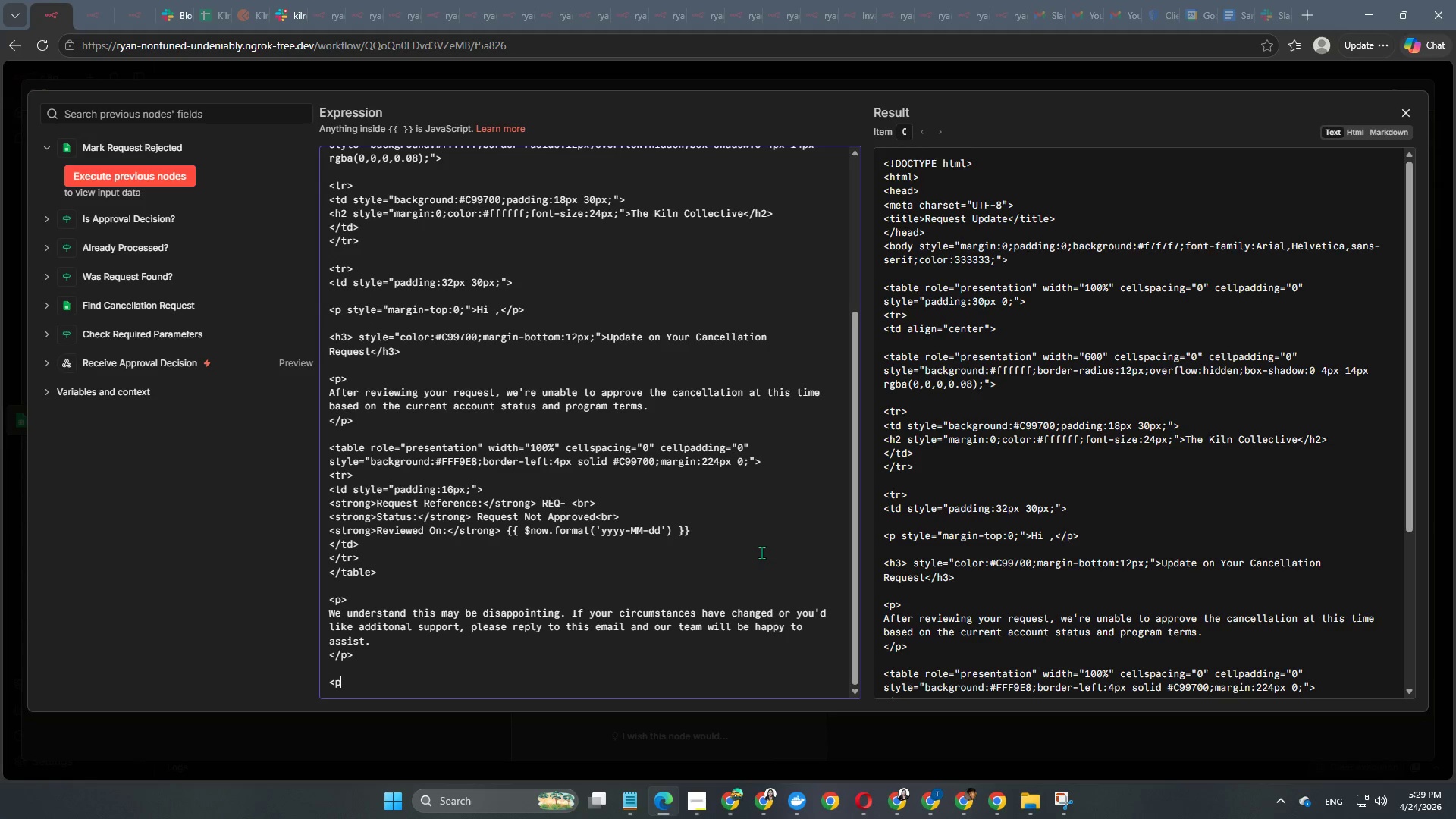 
key(Shift+ShiftRight)
 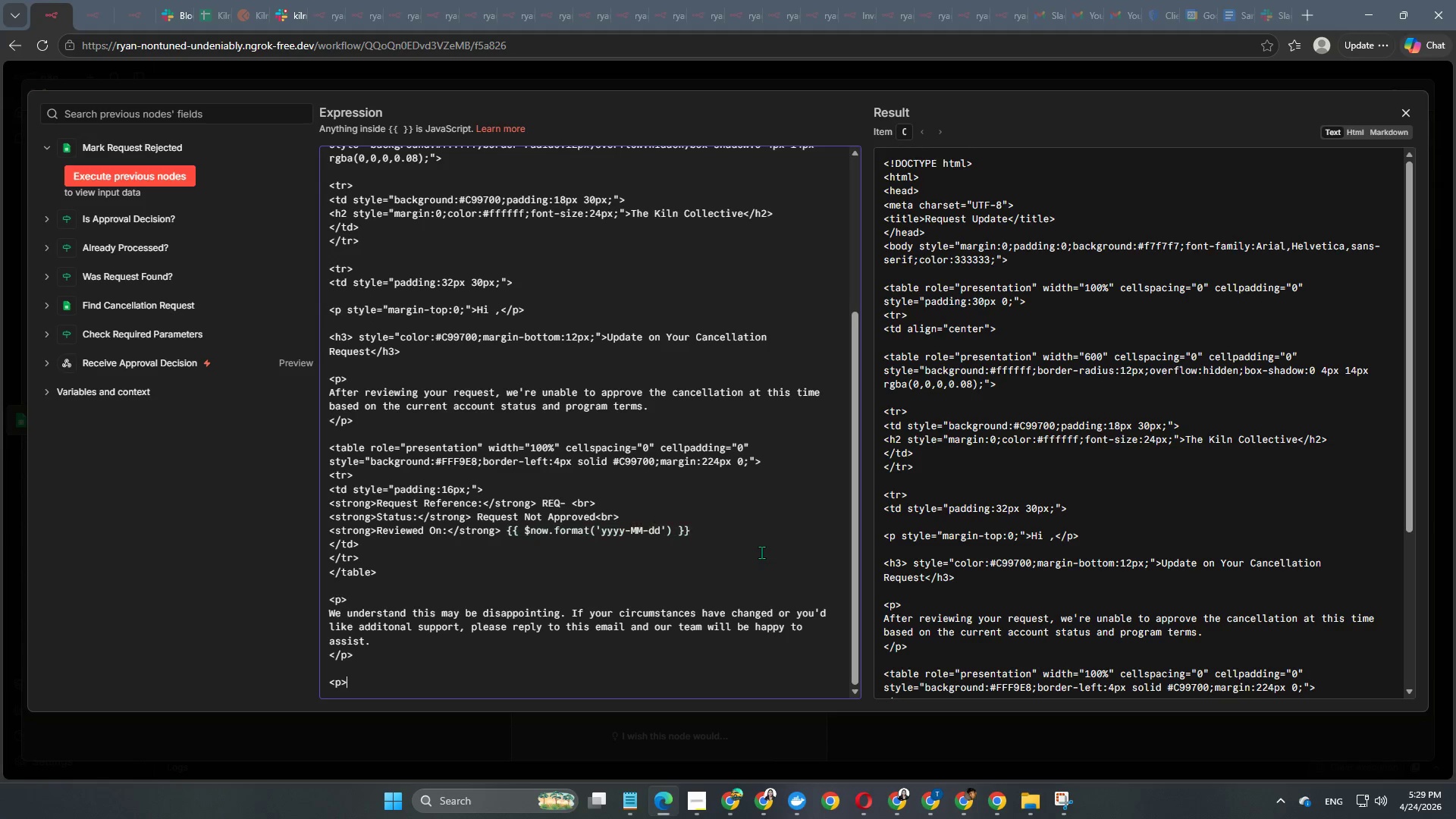 
key(Shift+Period)
 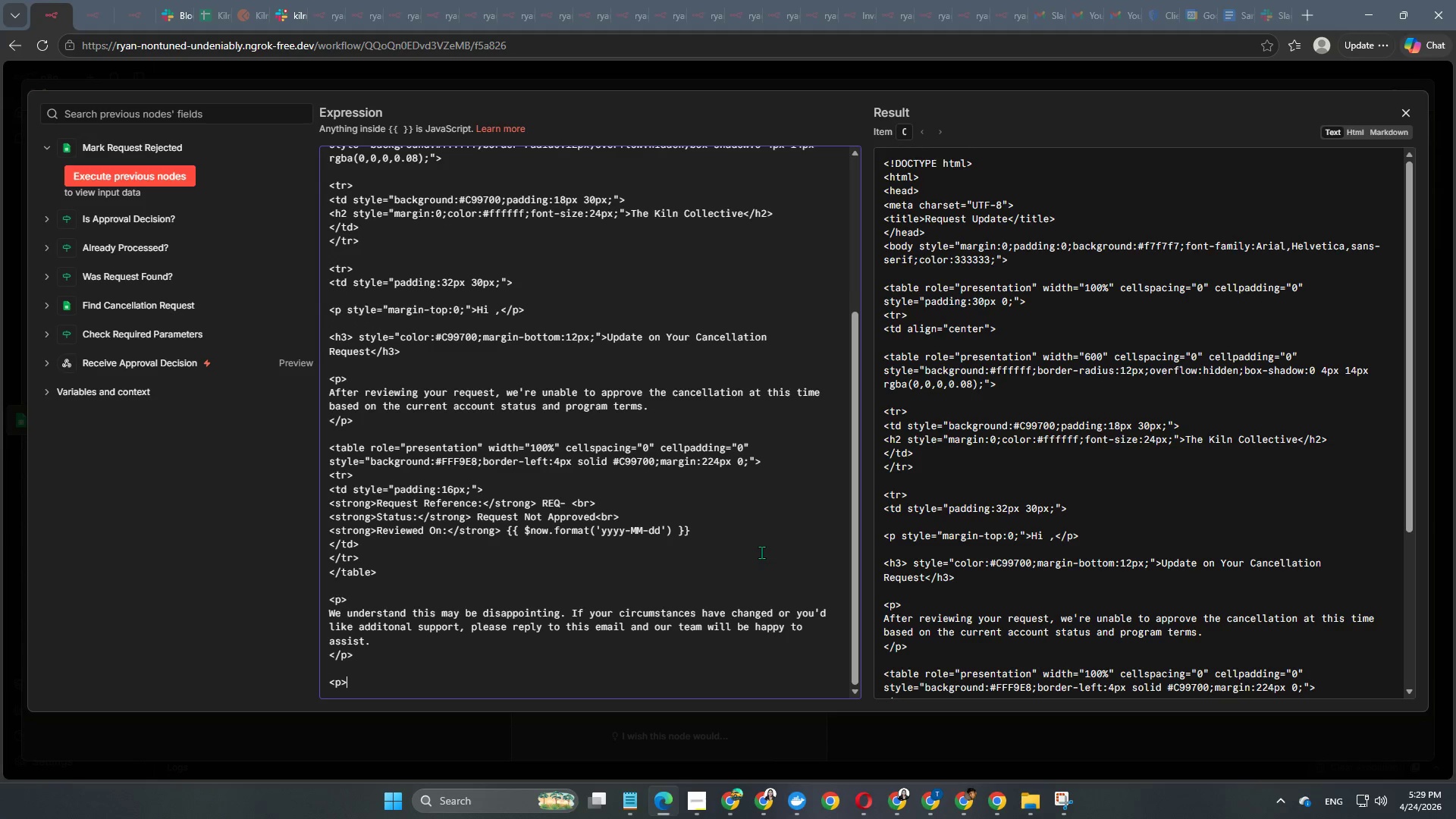 
key(Enter)
 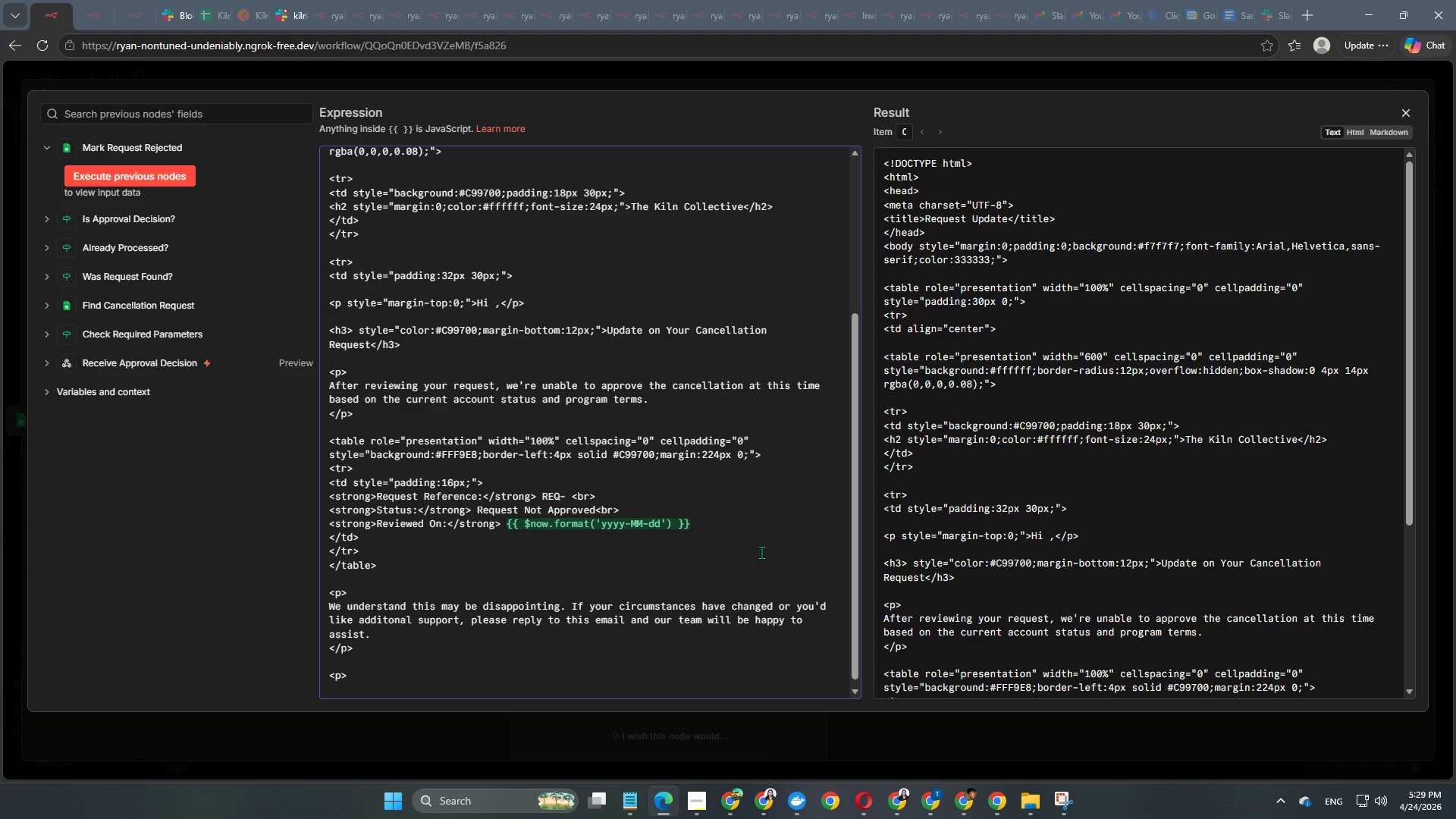 
type(We value your time and appreciate your continued inter)
key(Backspace)
key(Backspace)
type(erest in the)
key(Backspace)
key(Backspace)
key(Backspace)
type(The )
 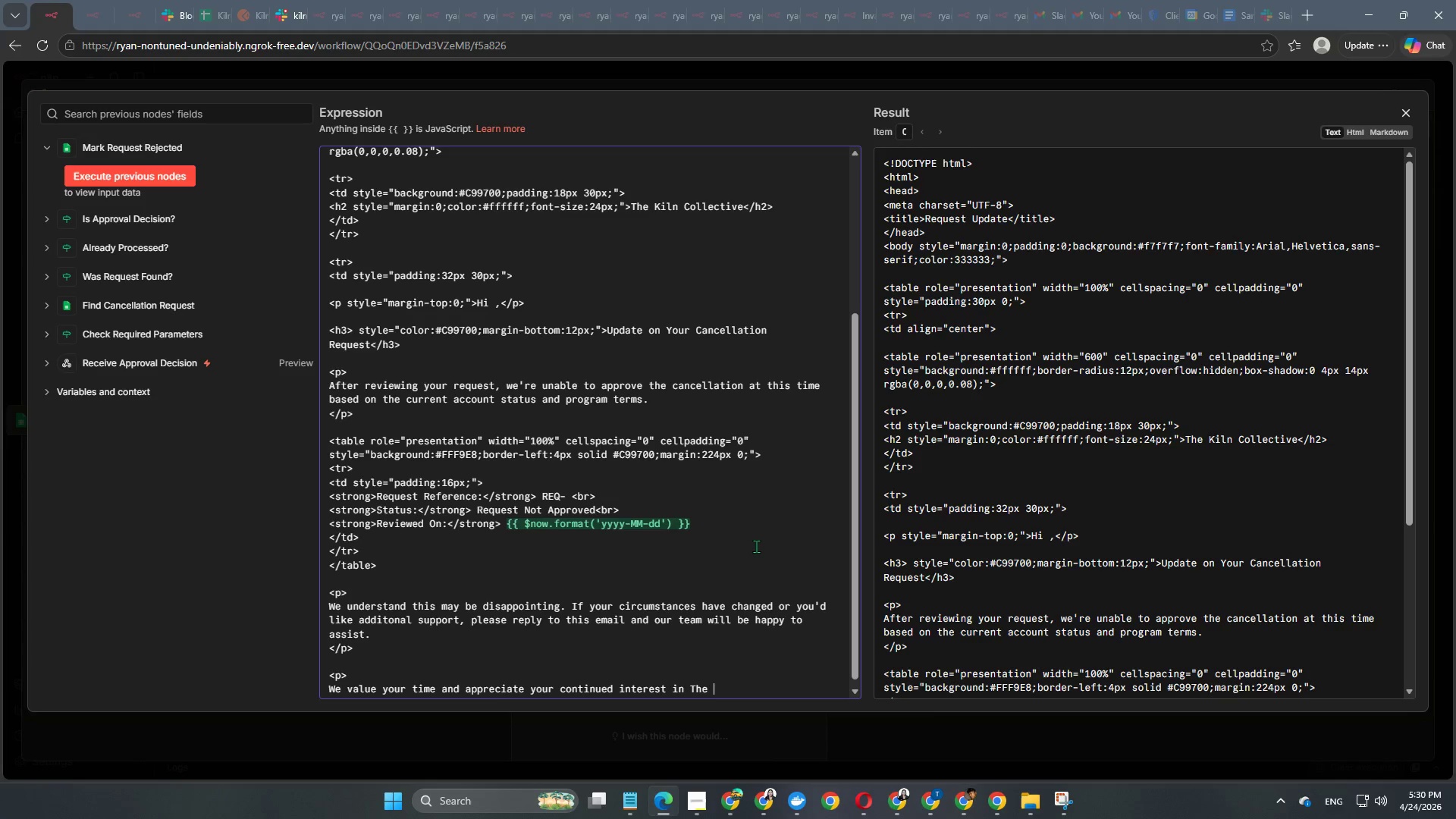 
type(Kiln Collective.)
 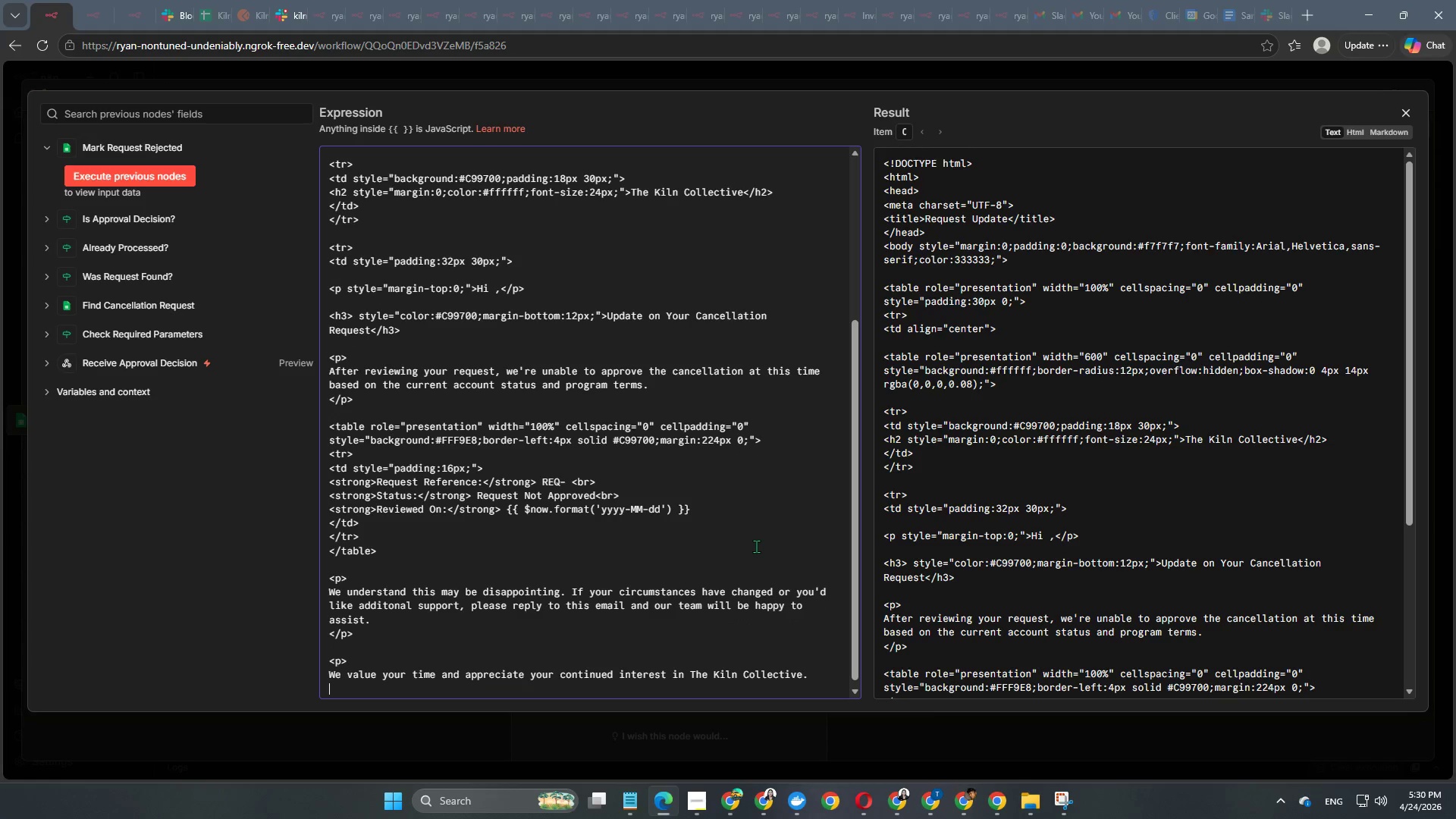 
 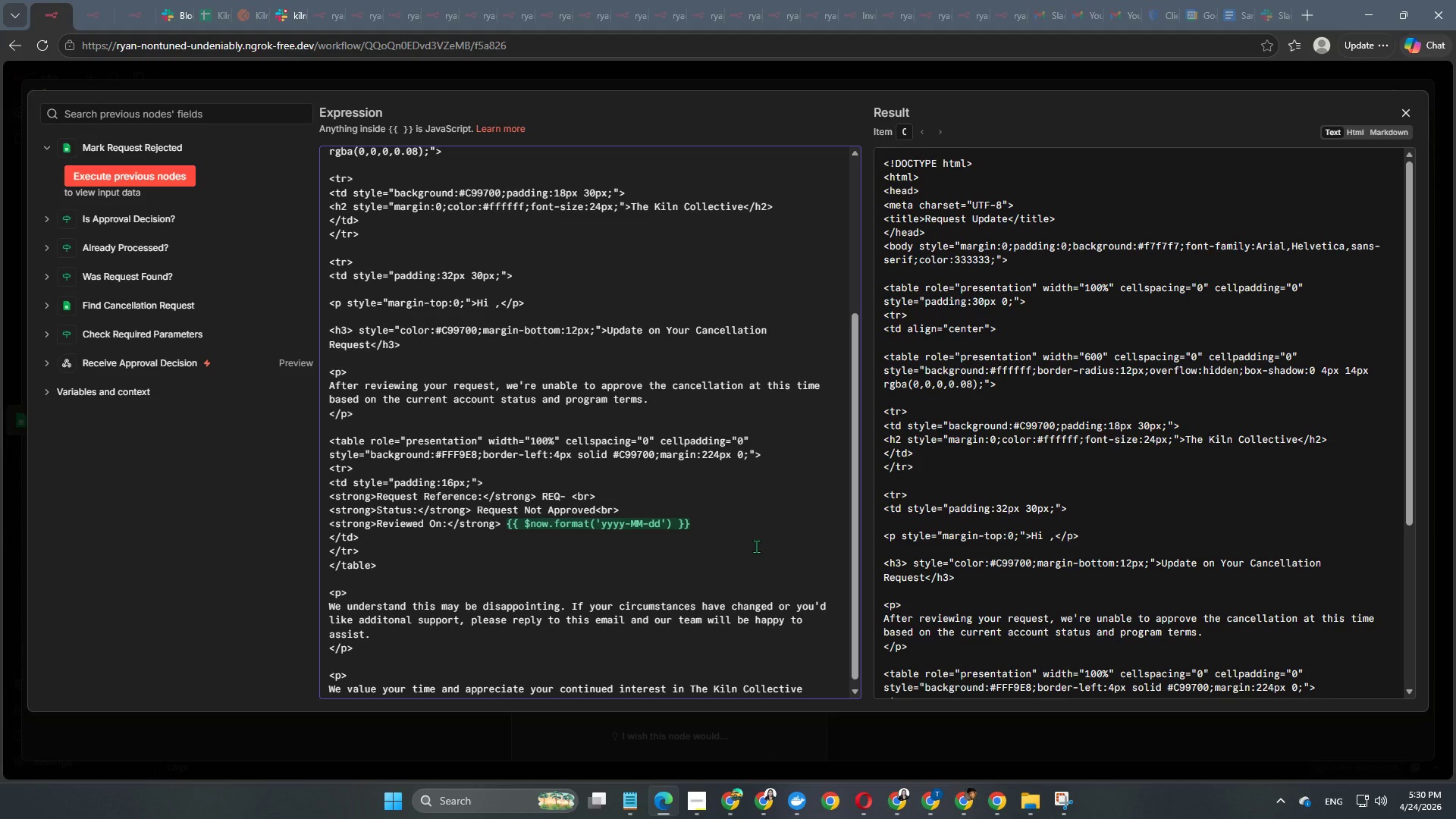 
key(Enter)
 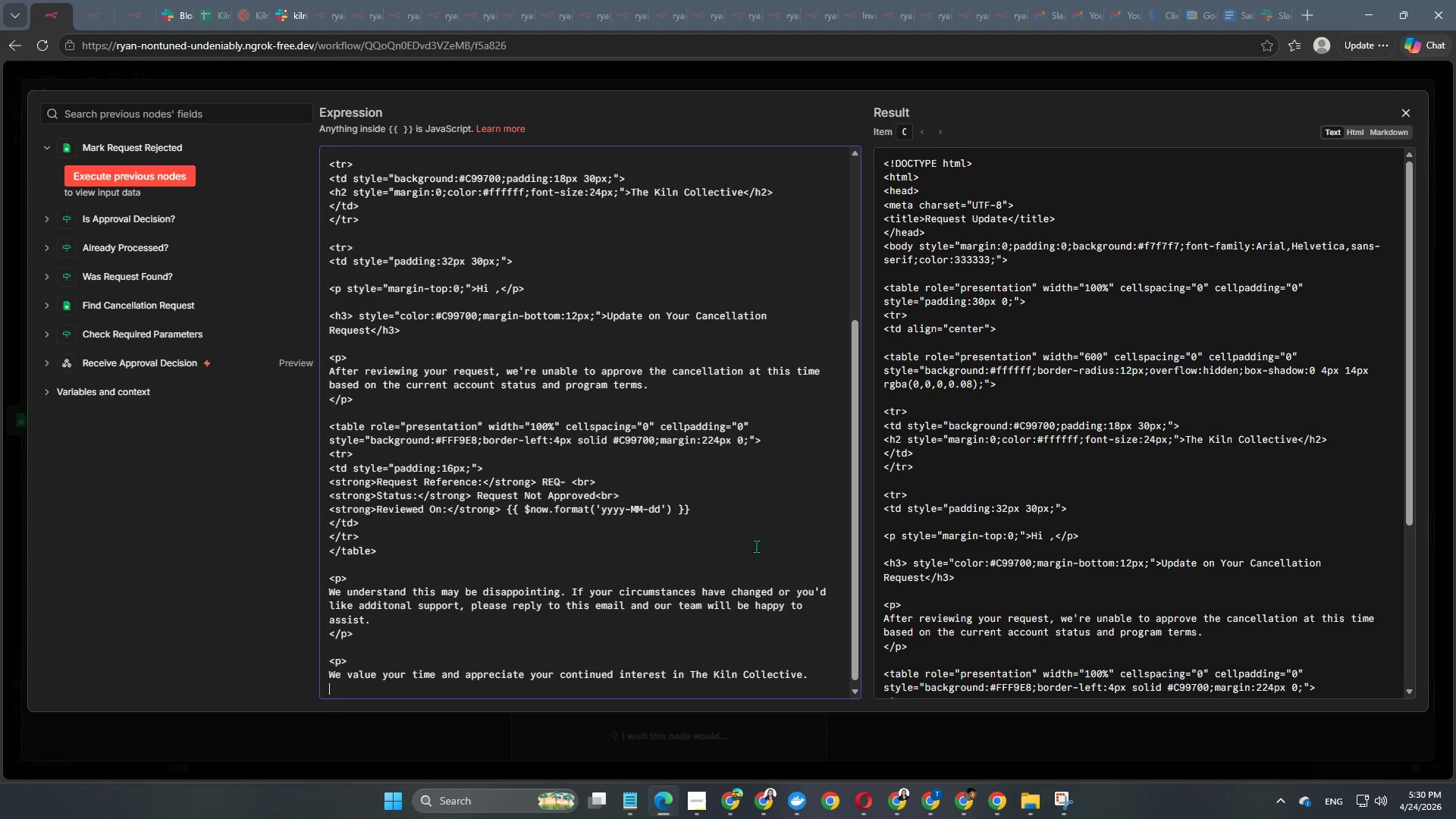 
key(Shift+ShiftRight)
 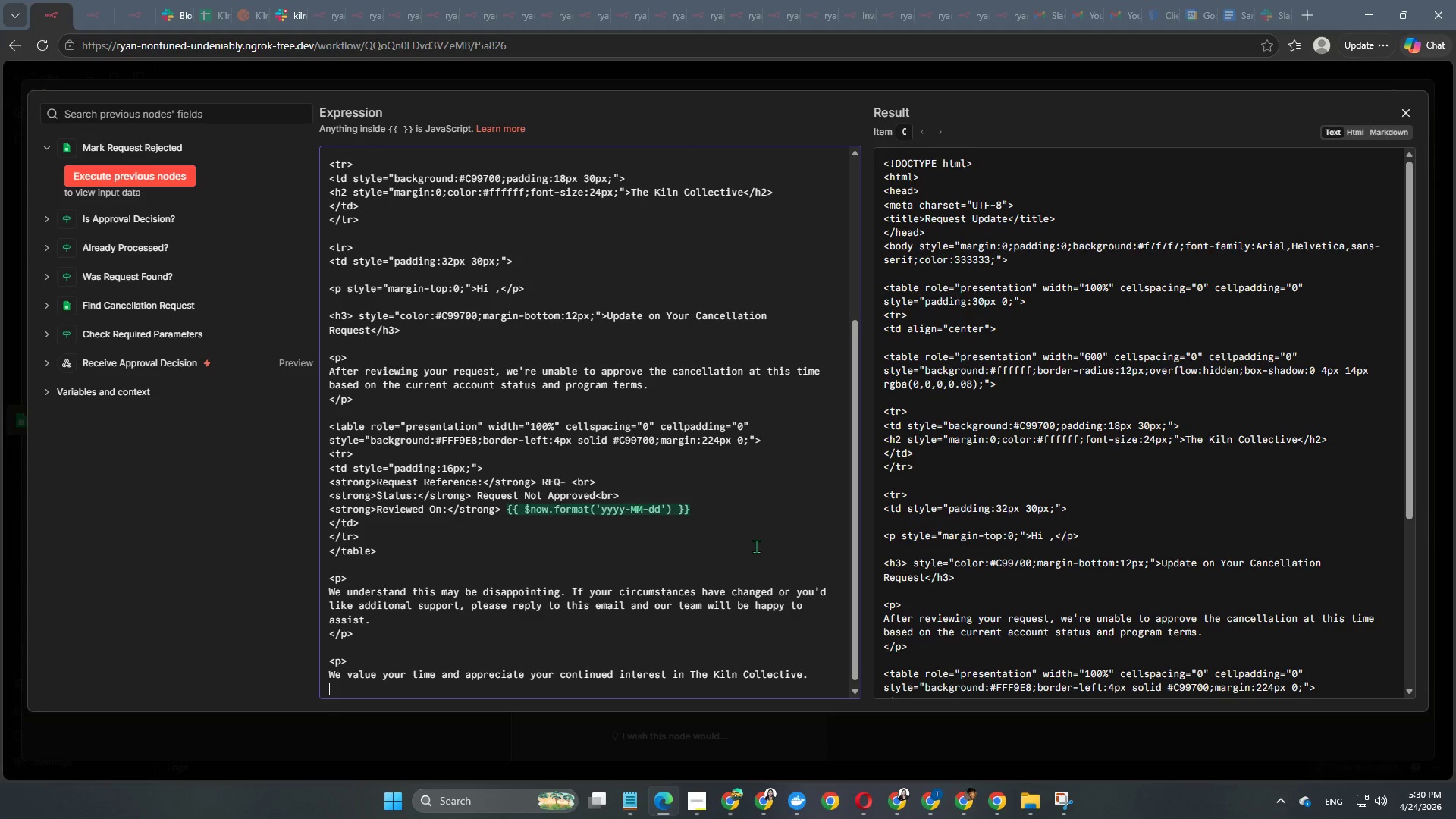 
key(Shift+Comma)
 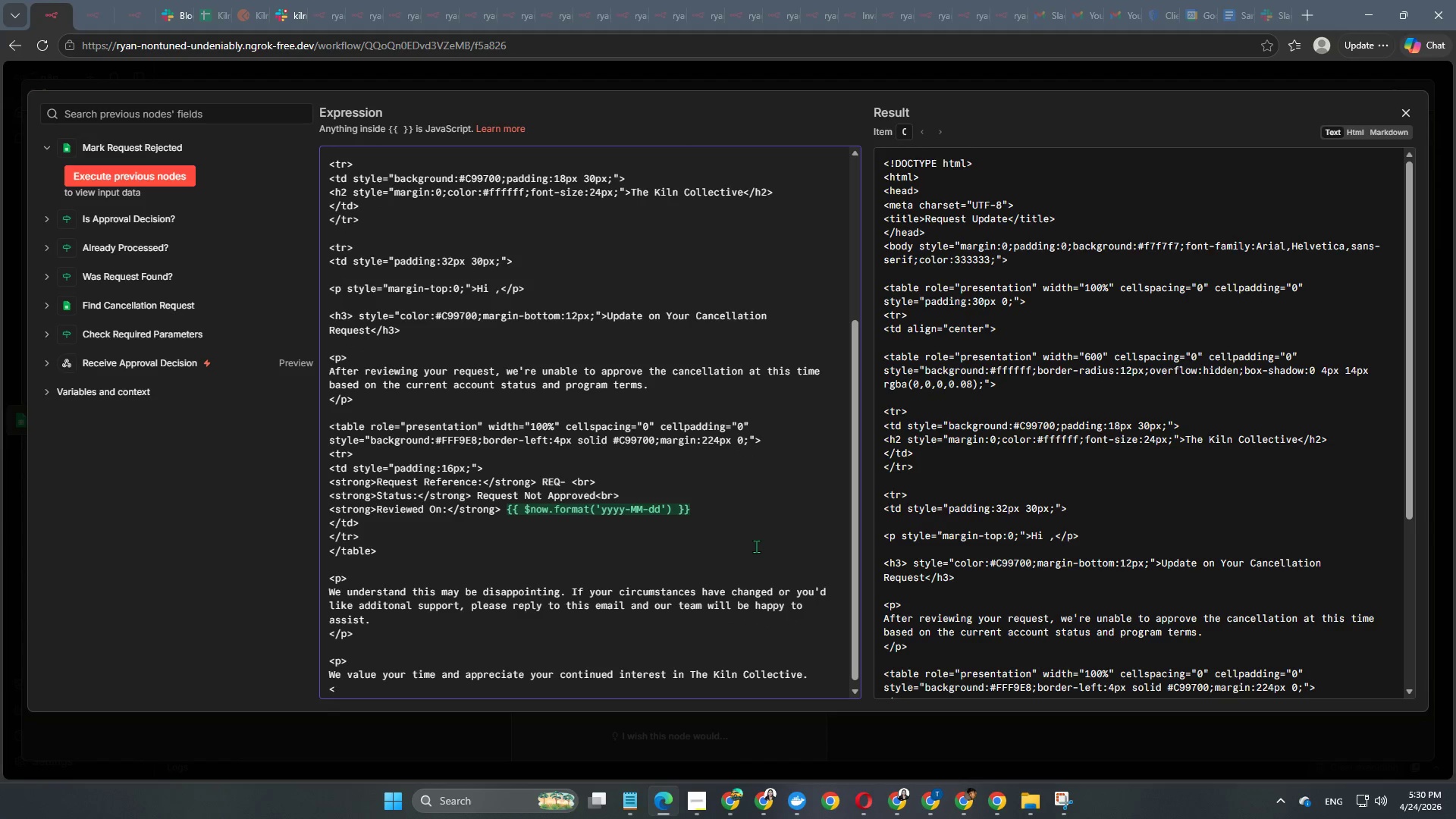 
key(Slash)
 